 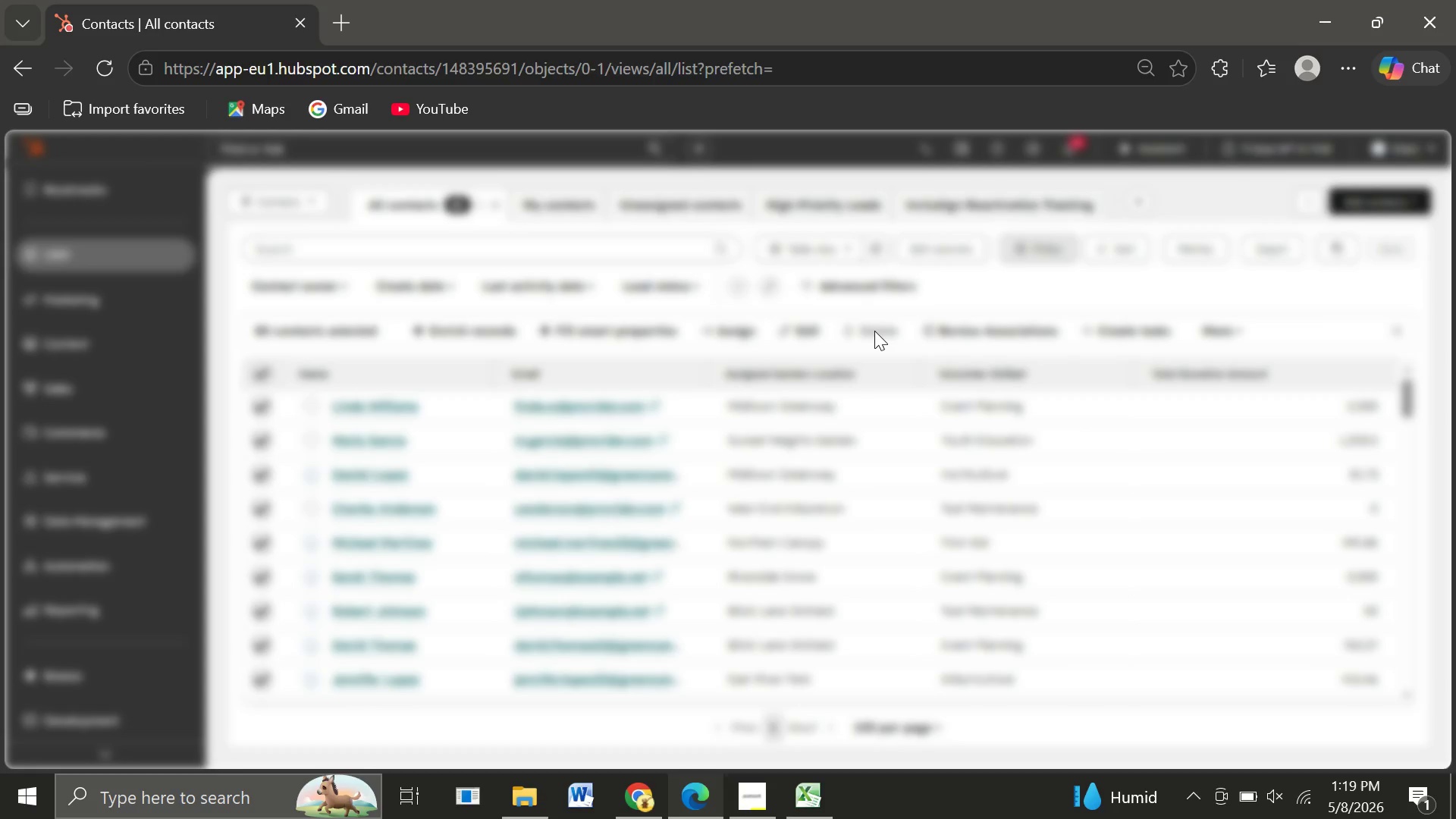 
left_click([617, 471])
 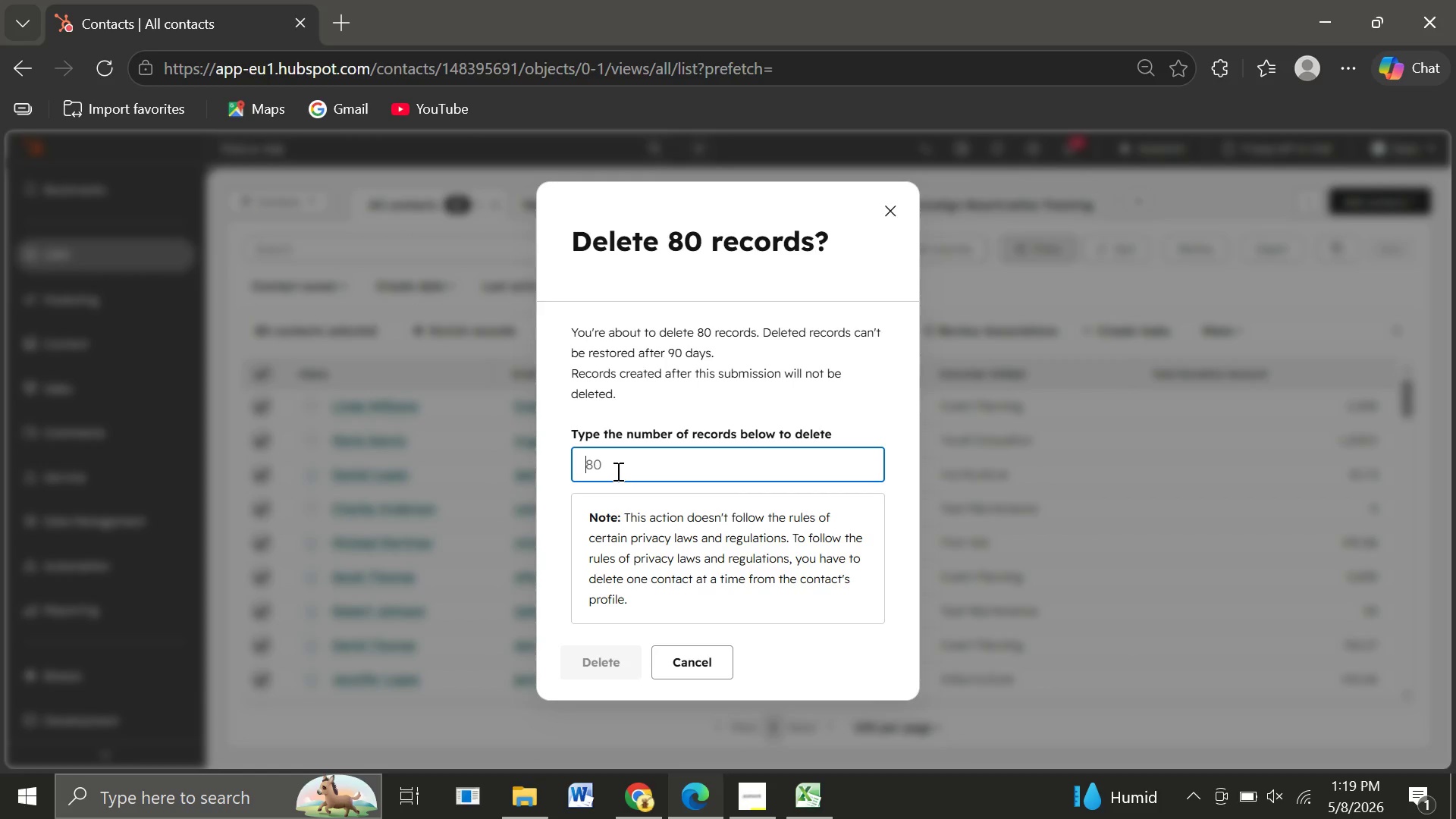 
type(80)
 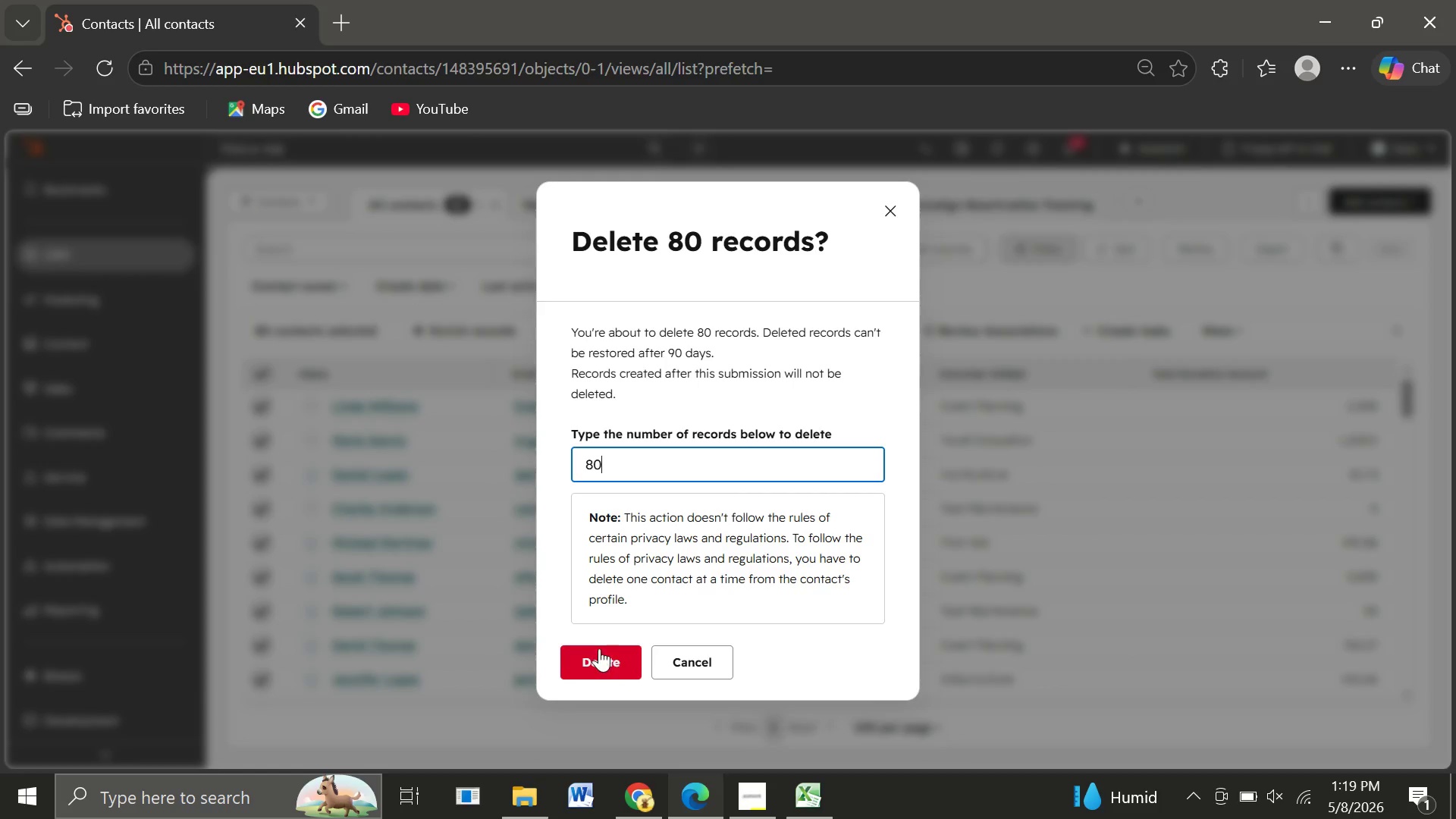 
left_click([599, 654])
 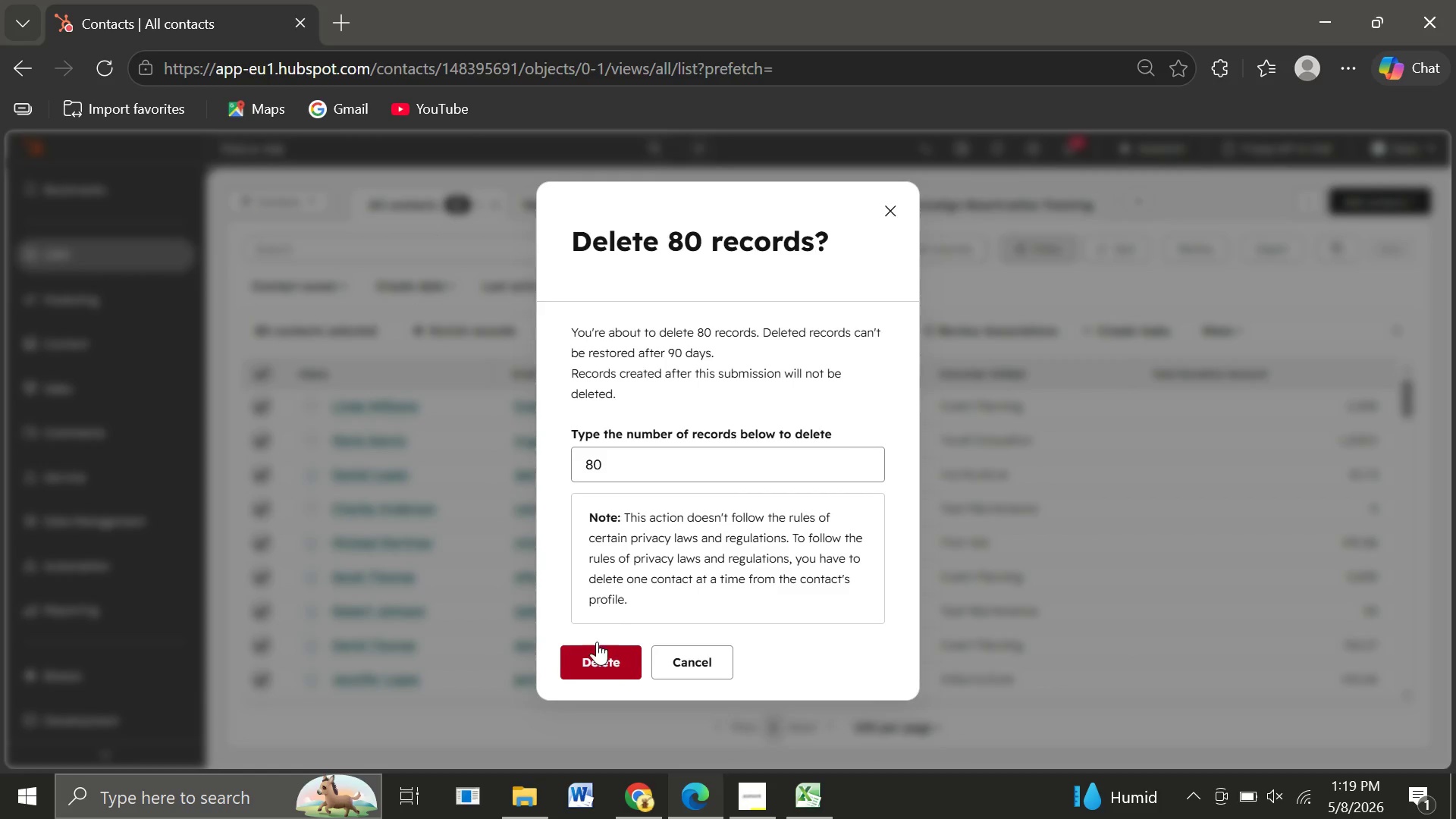 
left_click([597, 654])
 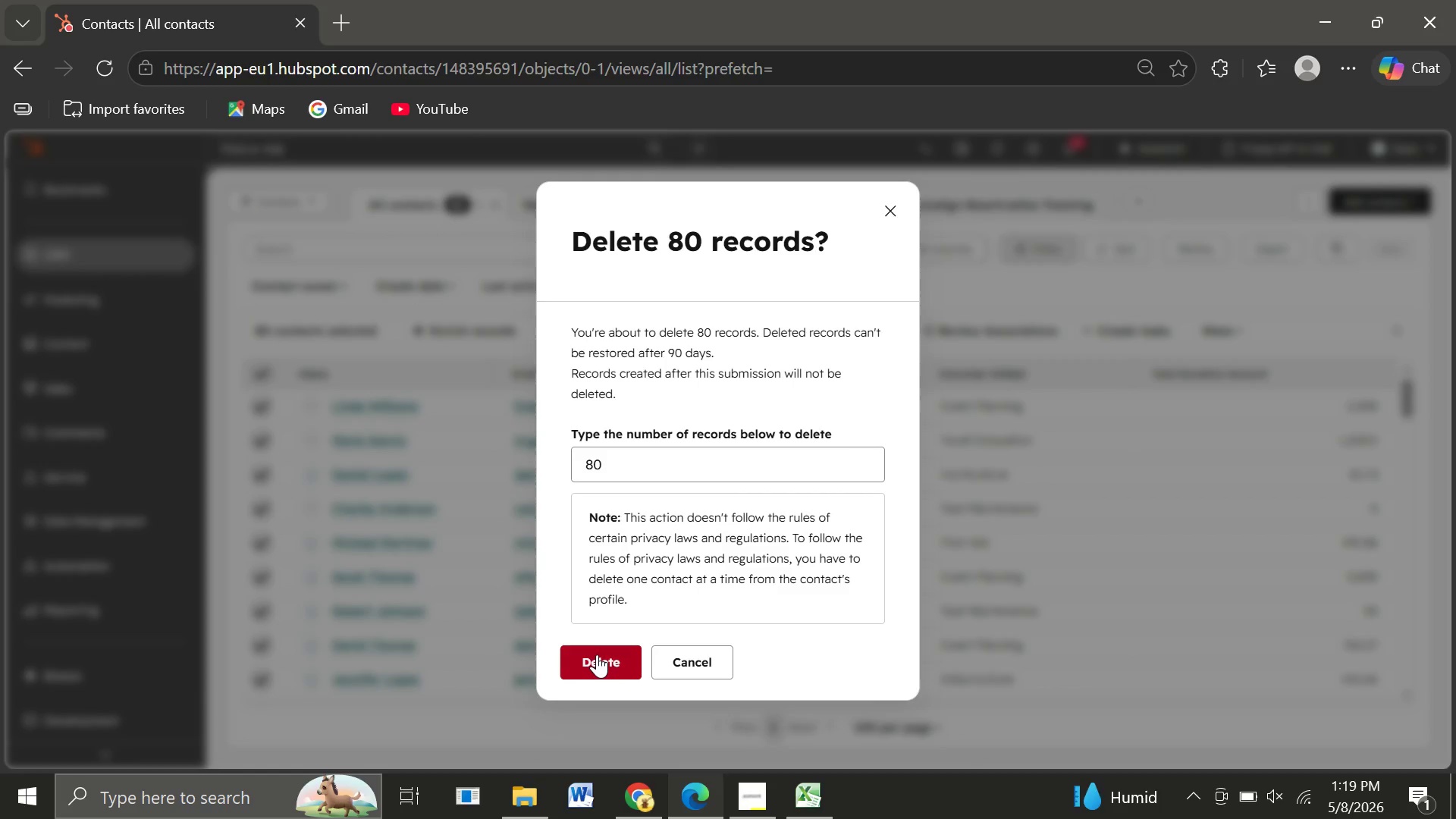 
left_click([597, 654])
 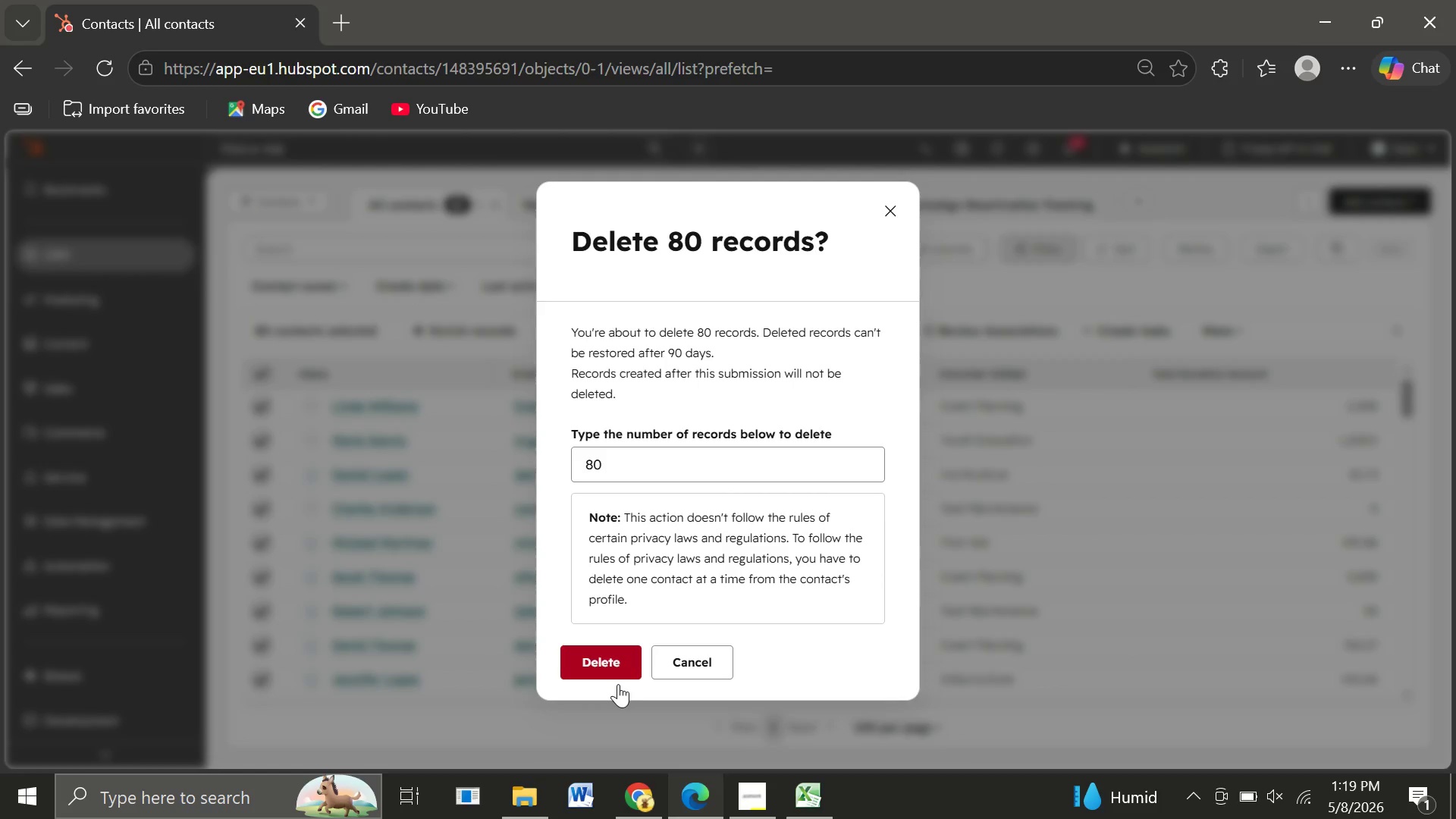 
left_click([599, 652])
 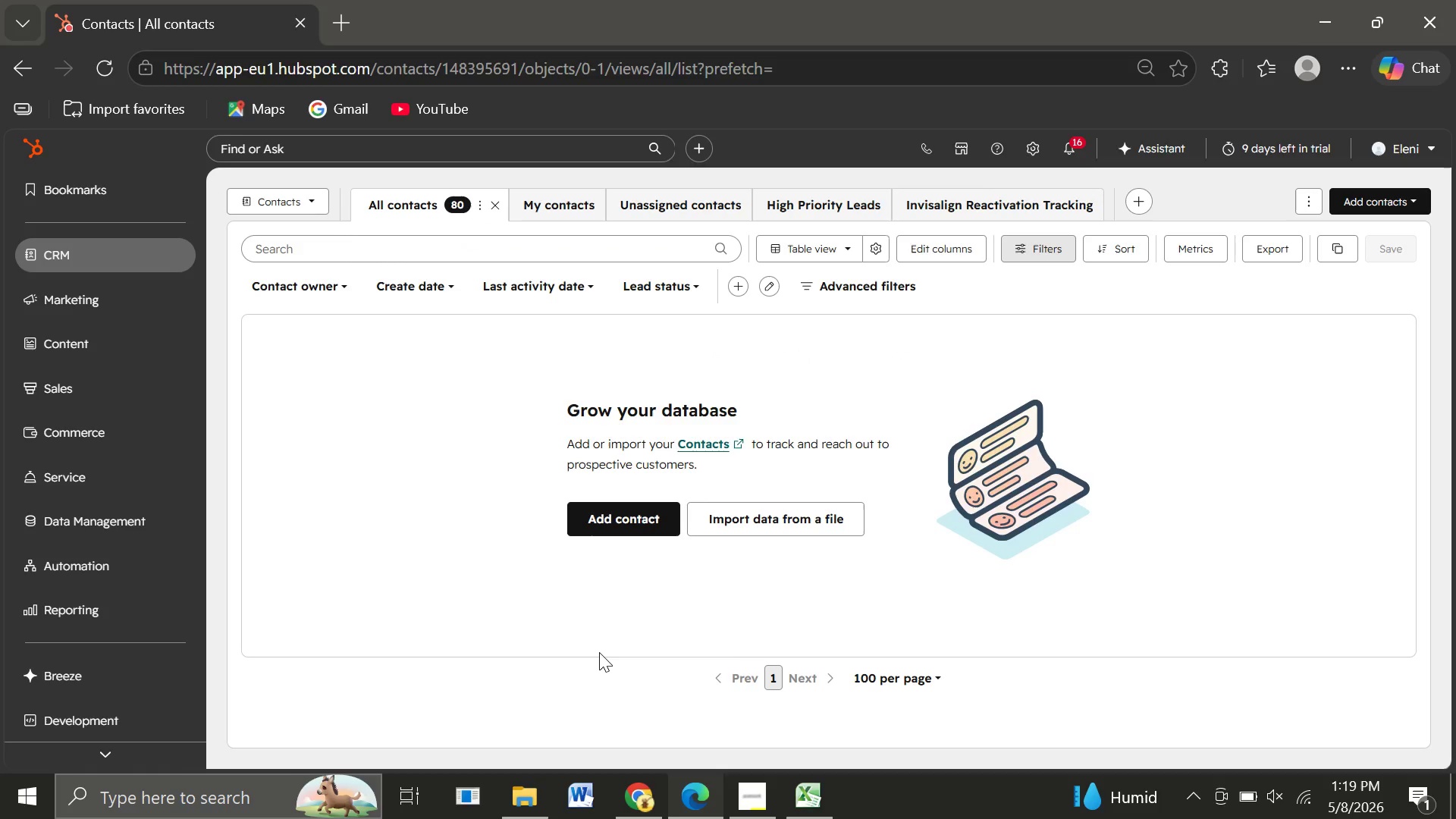 
wait(11.55)
 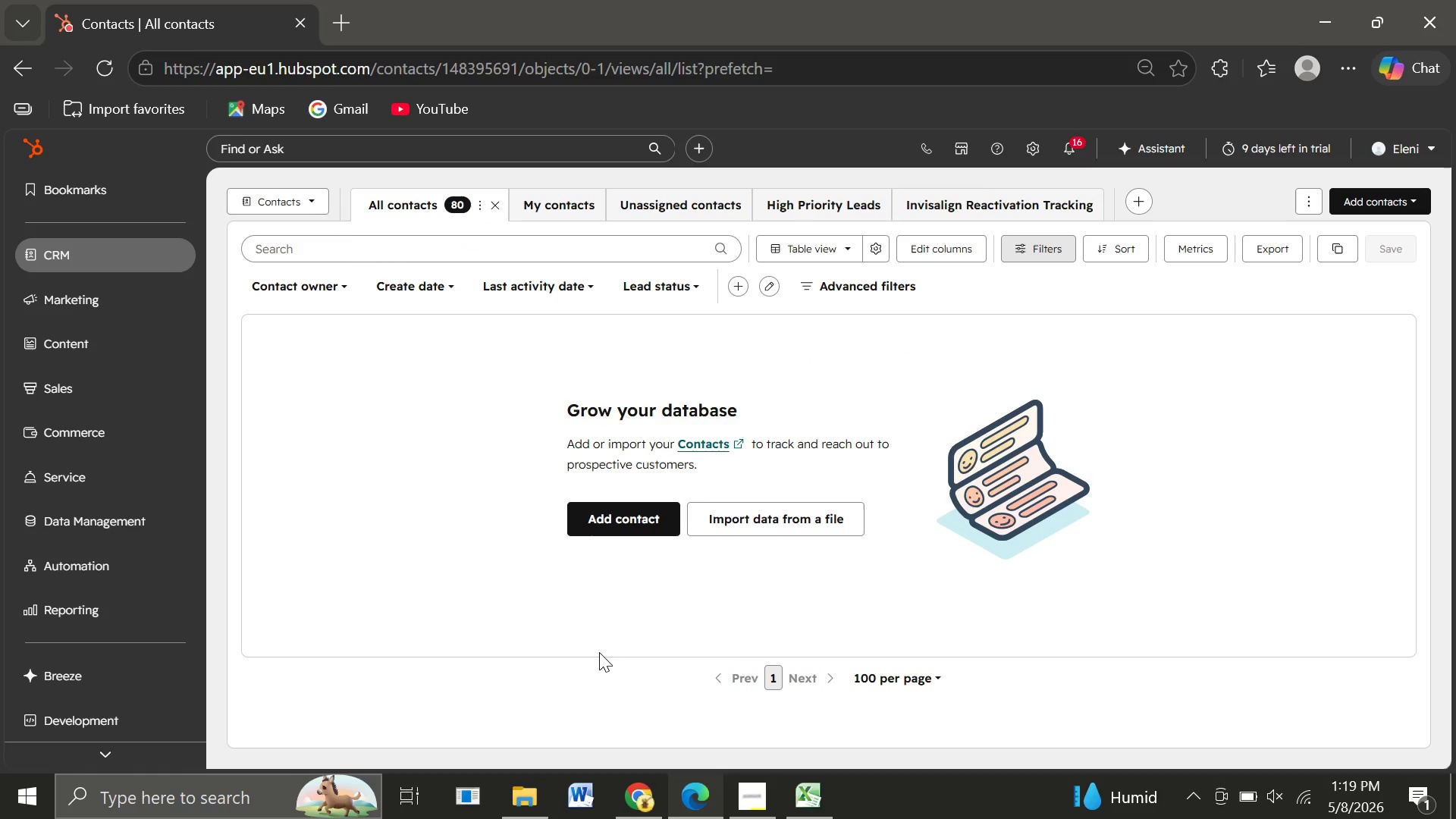 
left_click([1370, 200])
 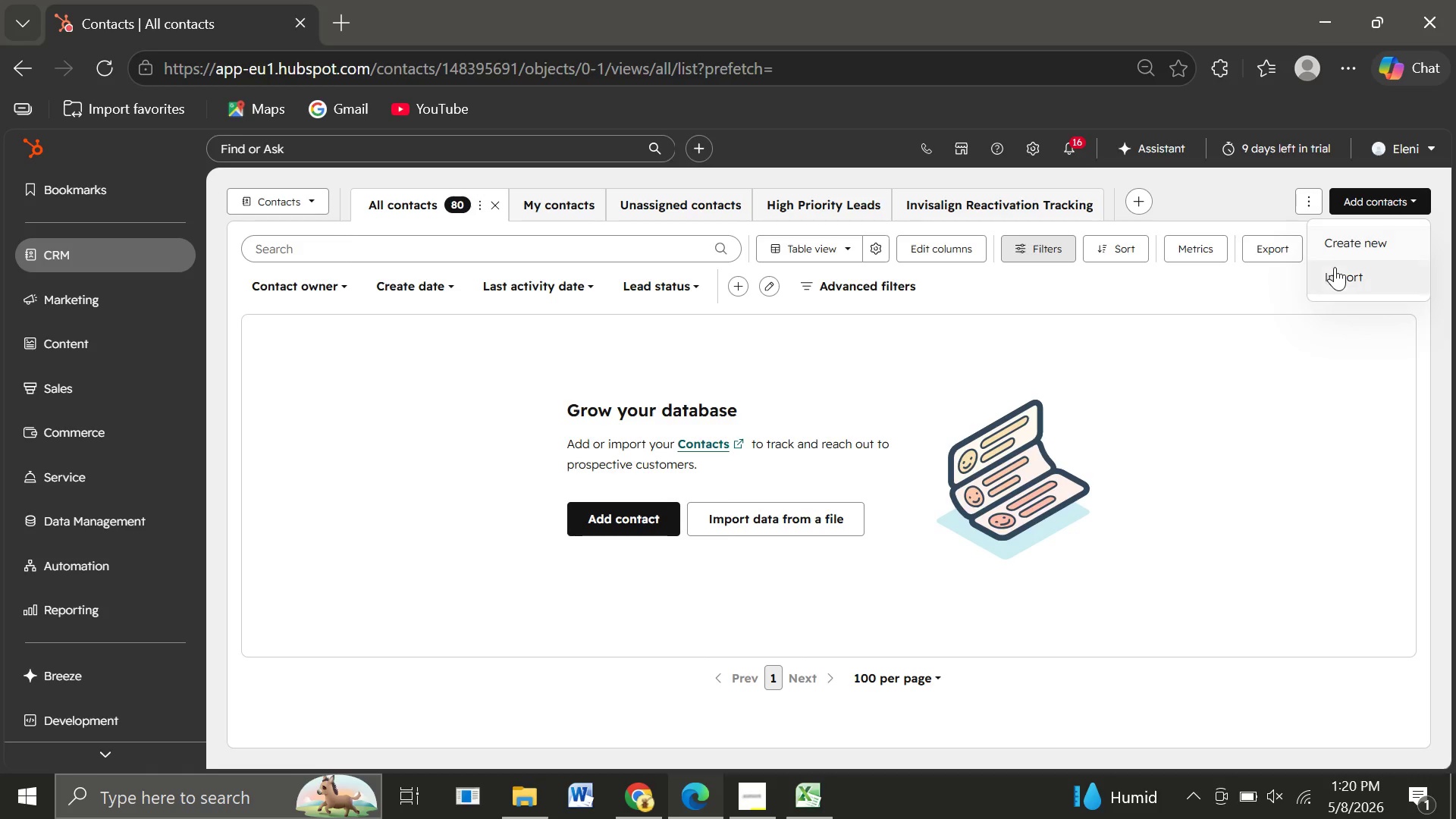 
left_click([1335, 271])
 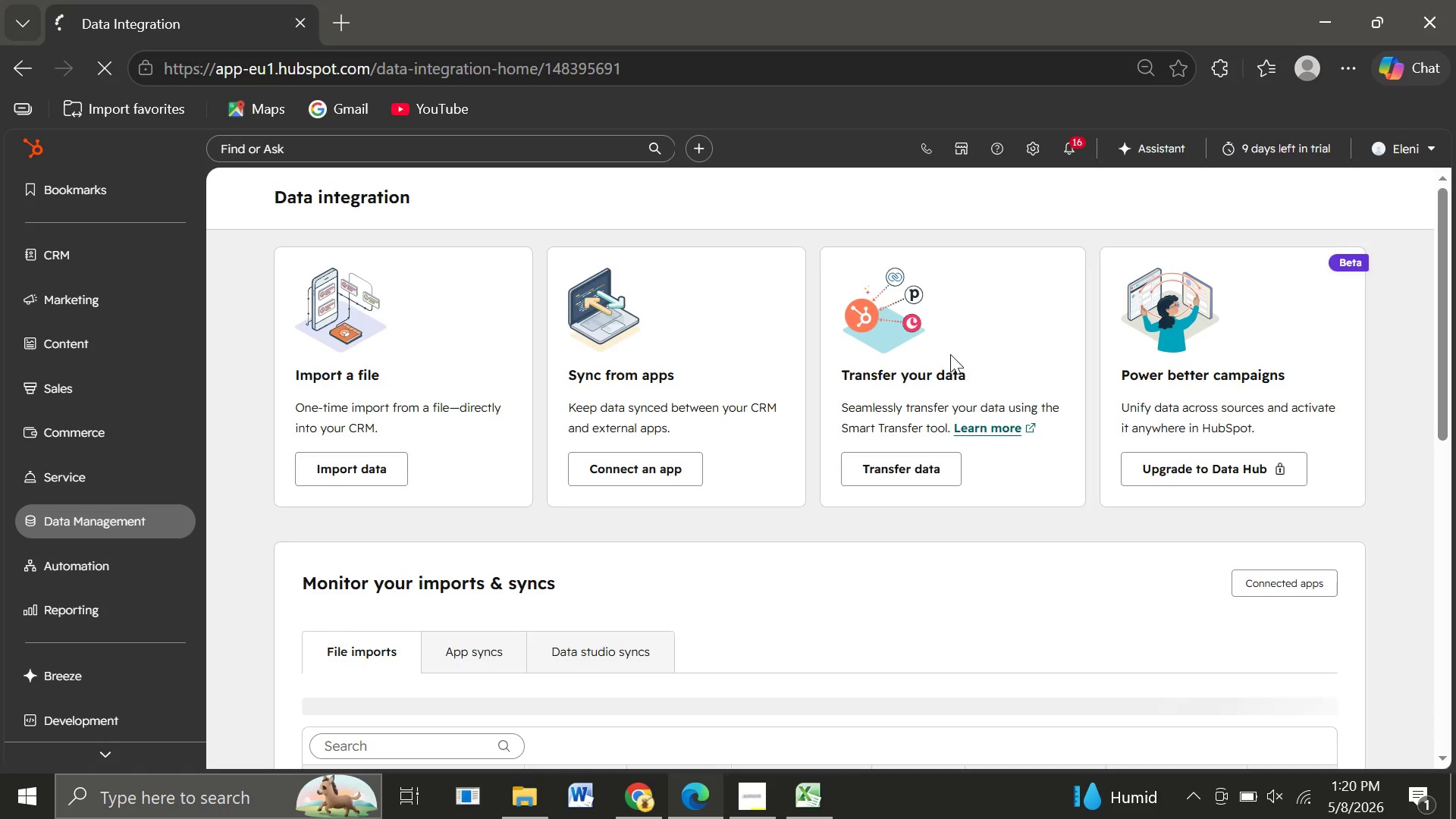 
wait(20.55)
 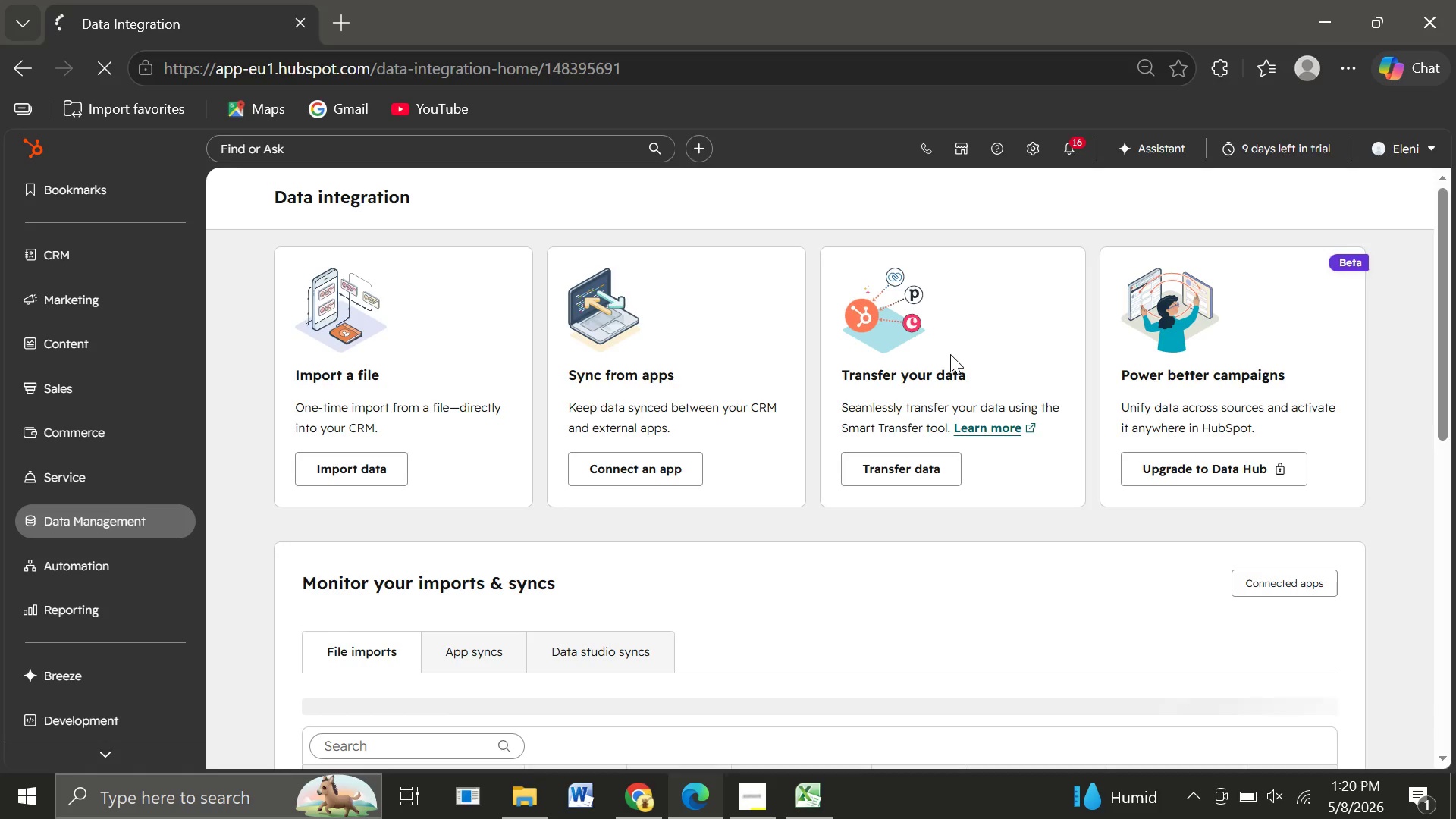 
left_click([360, 465])
 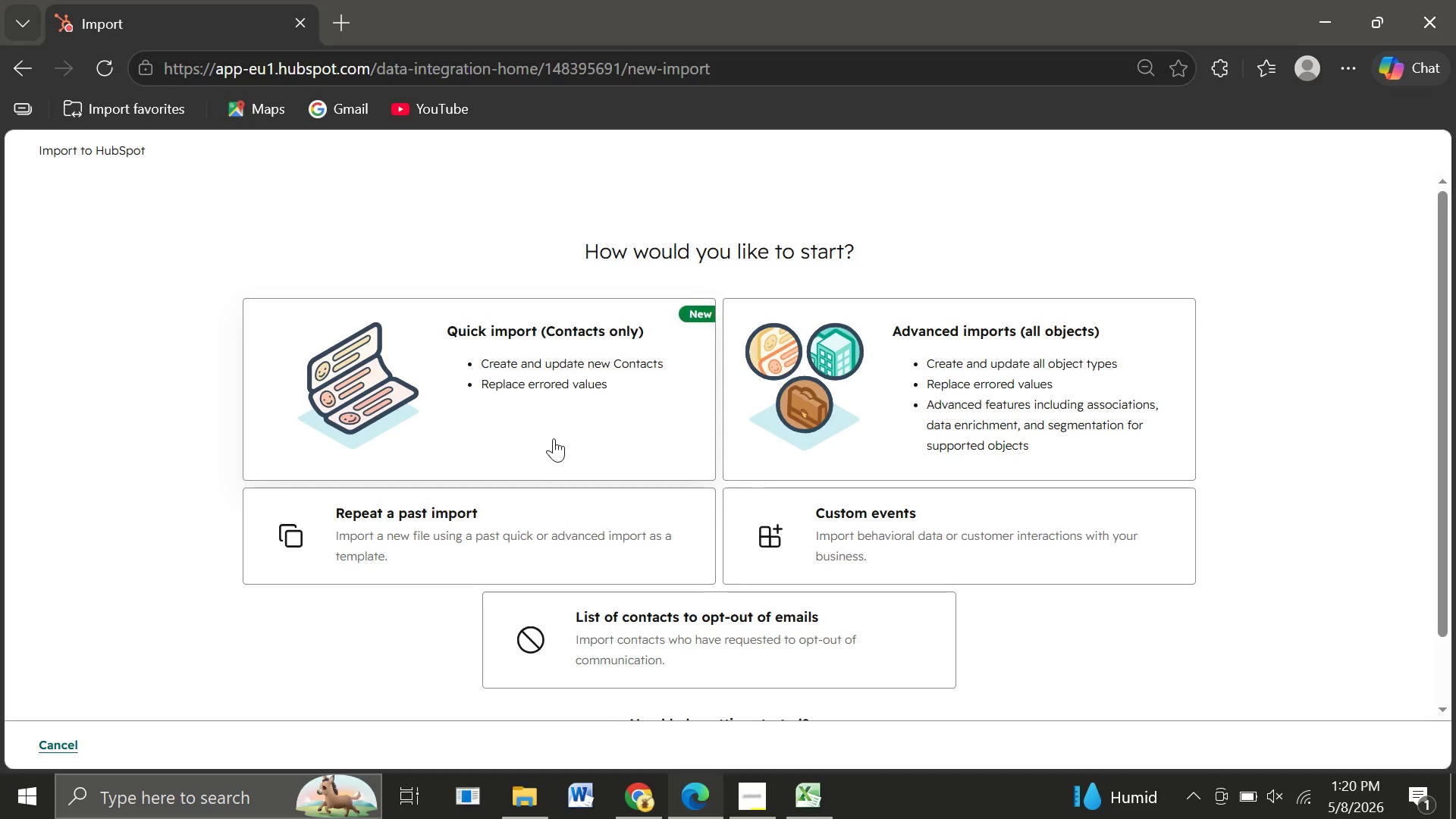 
left_click([554, 438])
 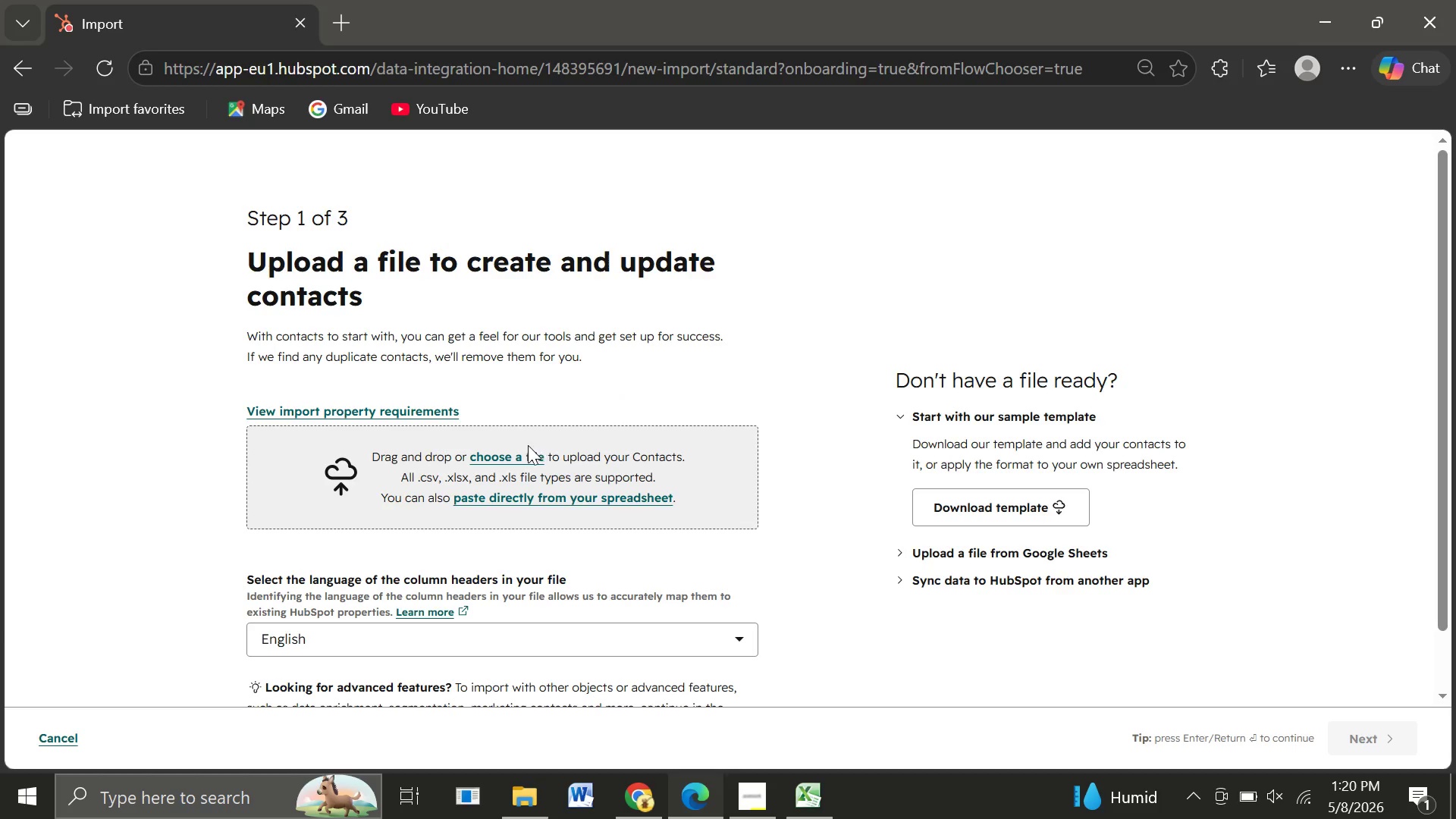 
left_click([510, 452])
 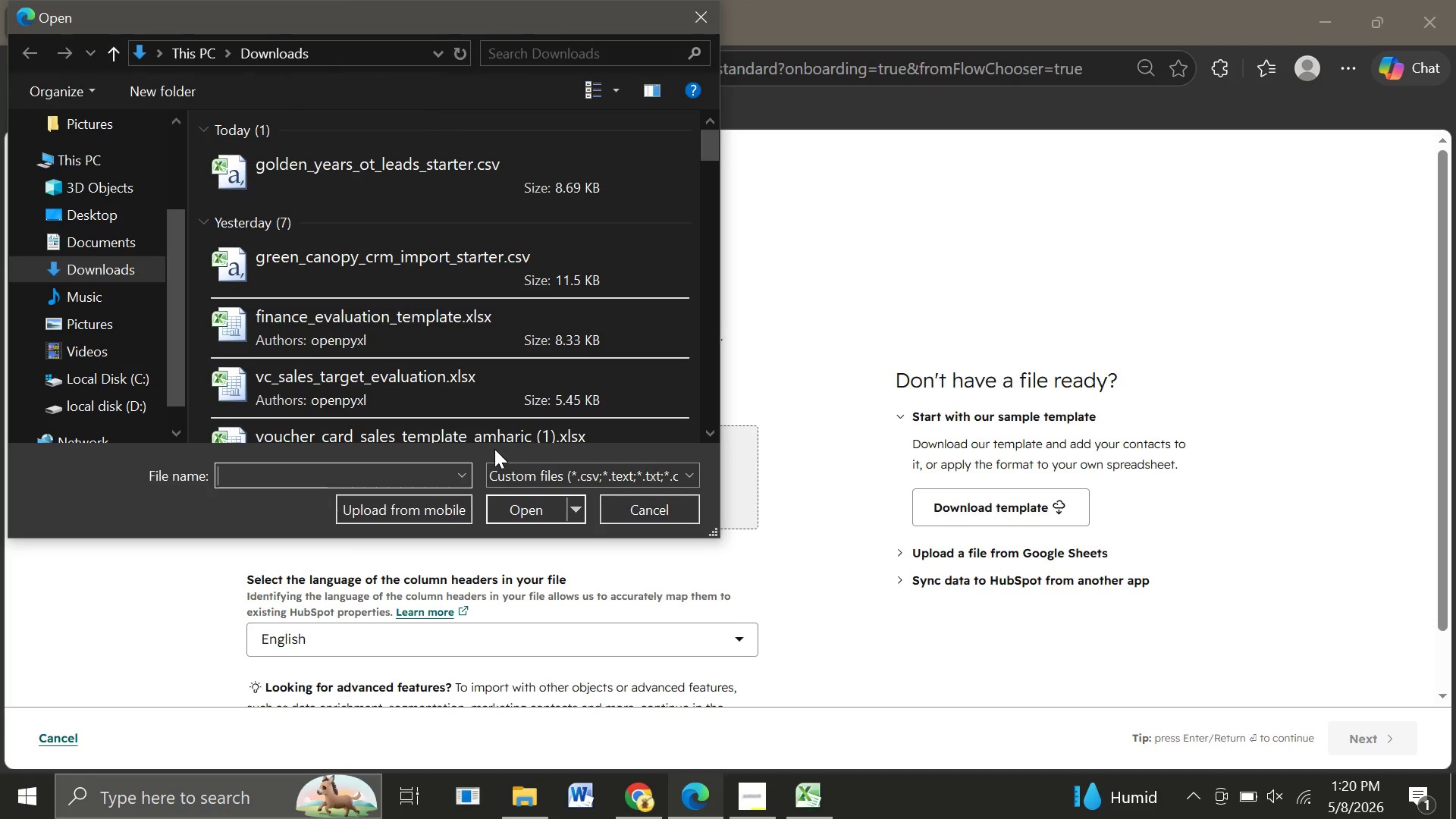 
left_click([310, 180])
 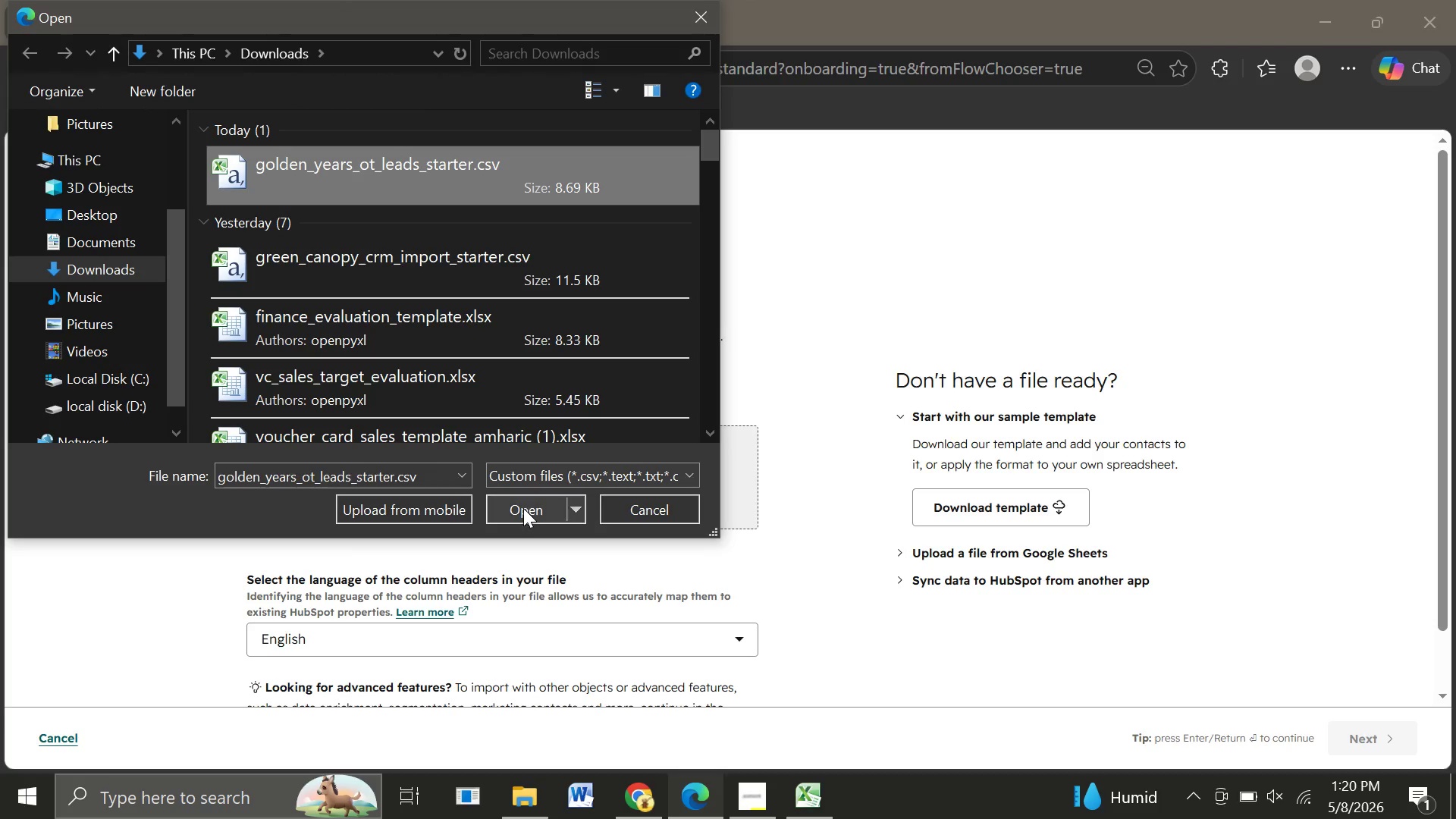 
left_click([523, 508])
 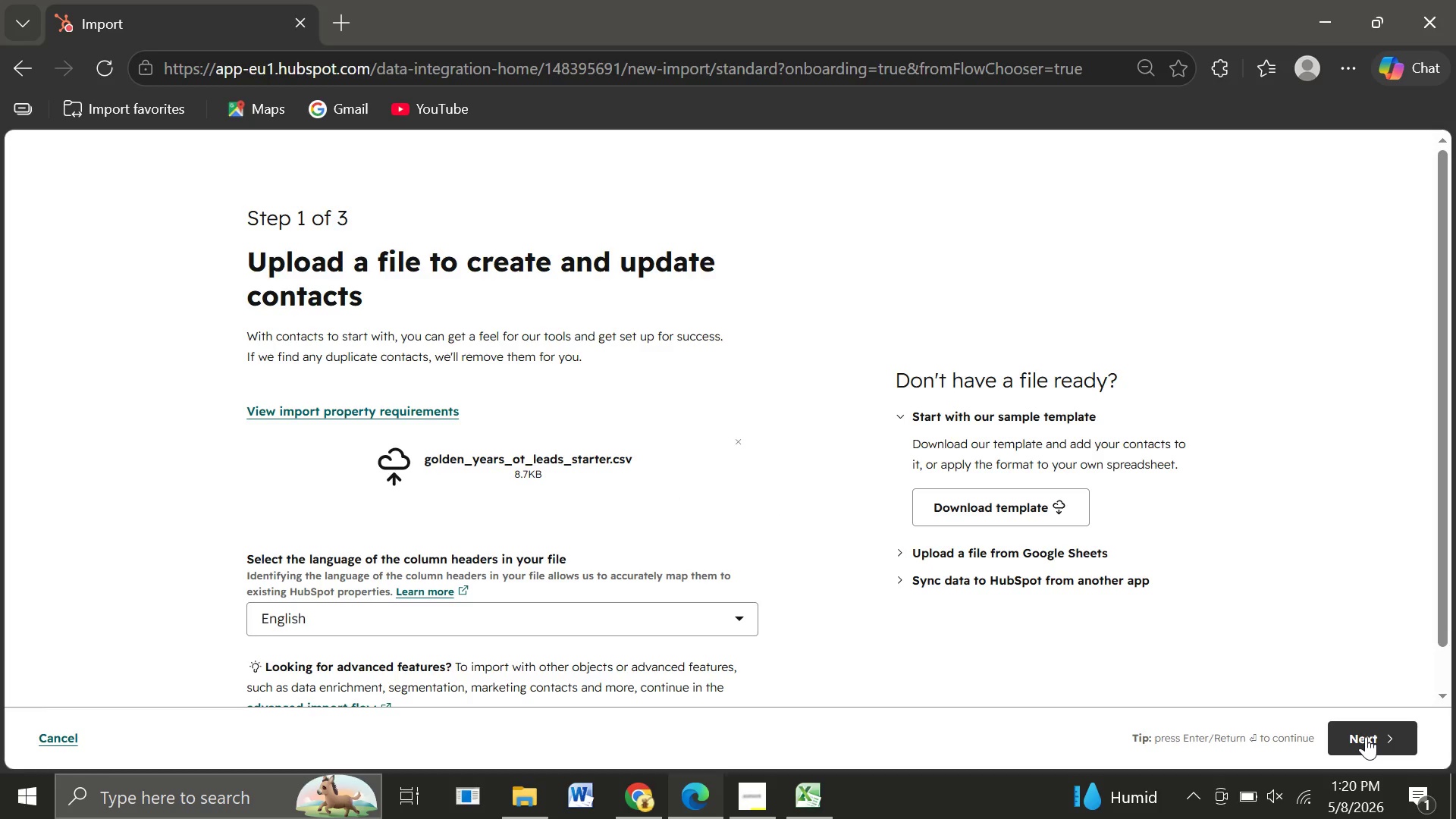 
wait(18.36)
 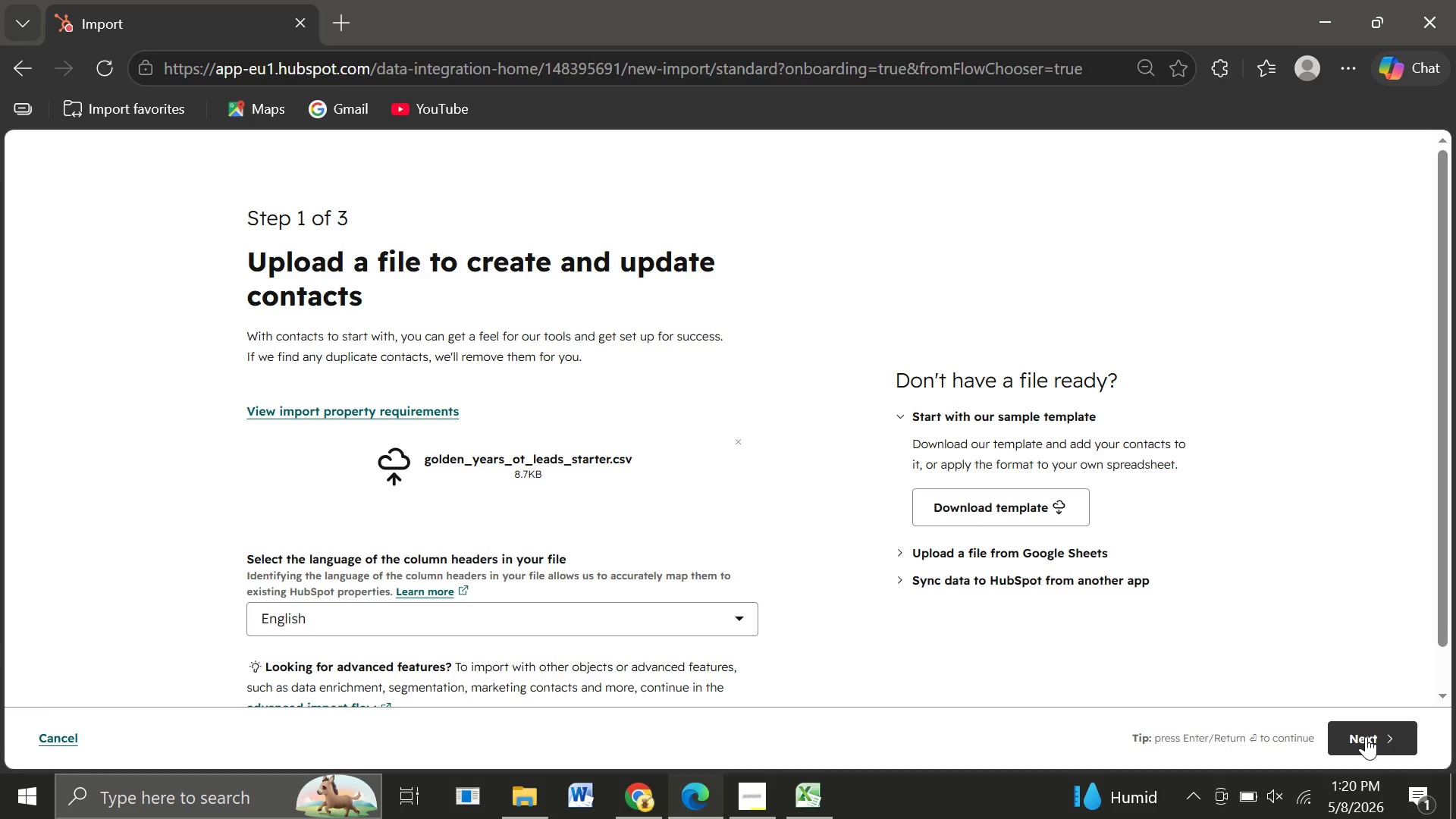 
left_click([1366, 736])
 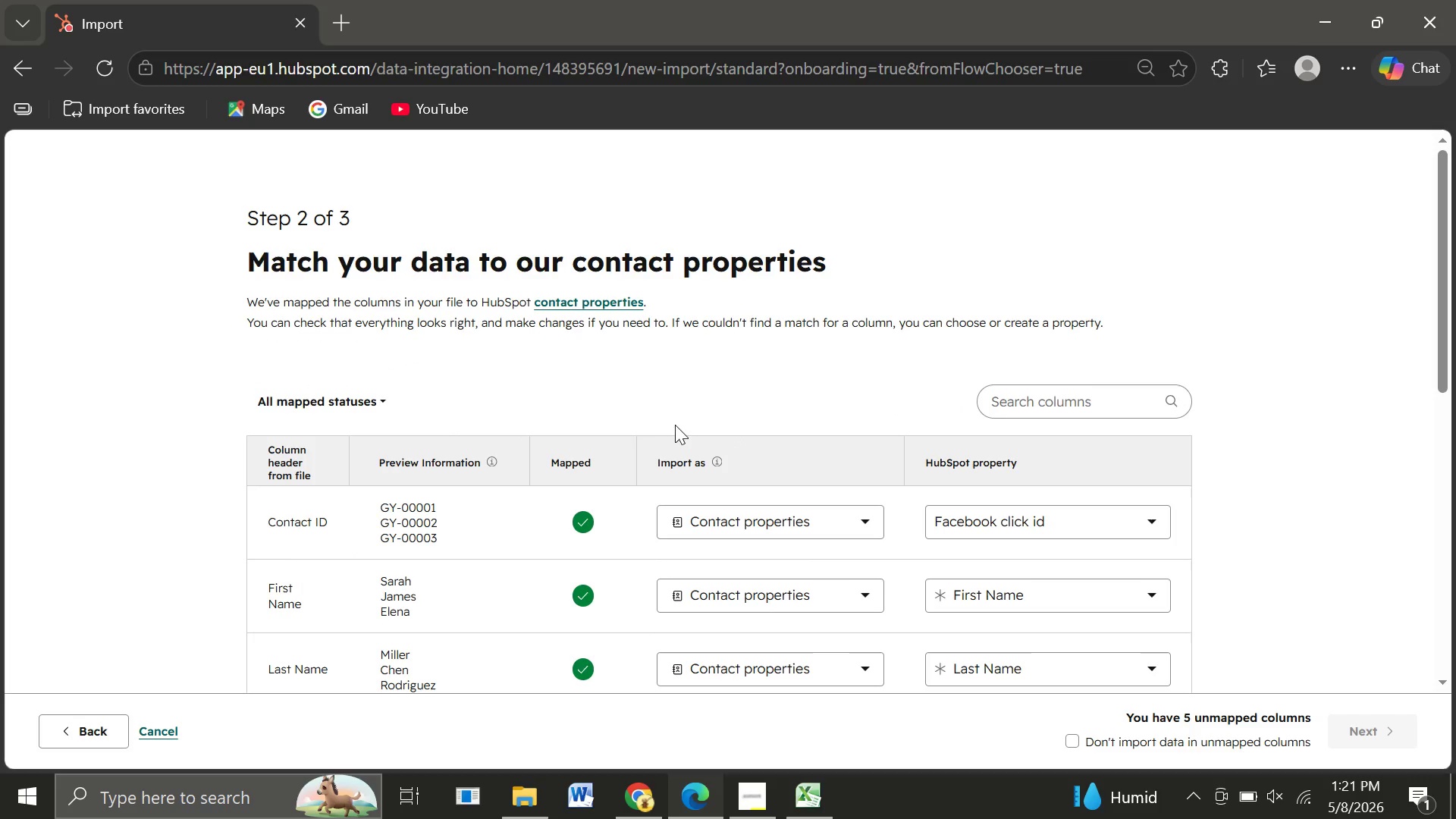 
wait(10.05)
 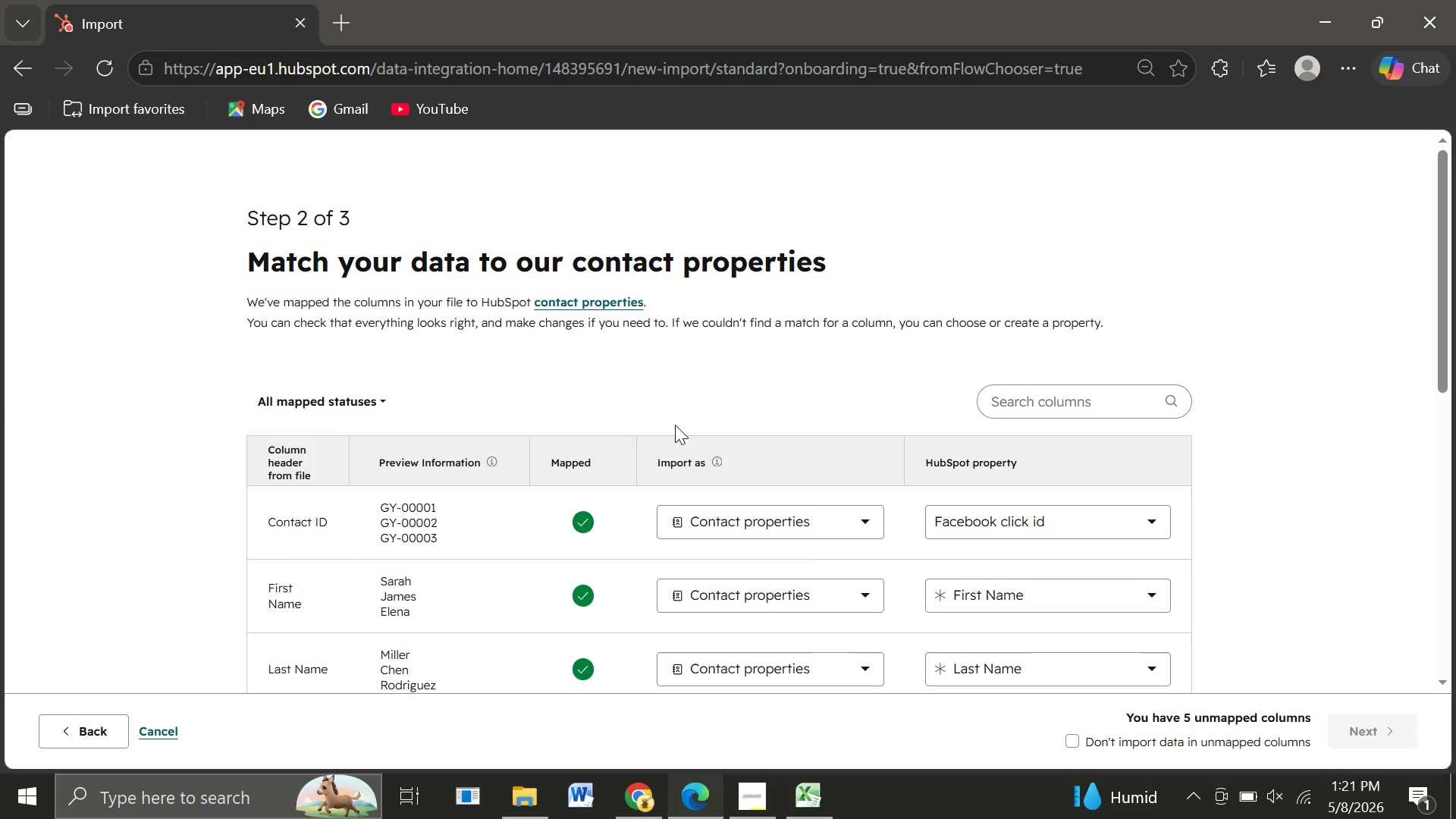 
left_click([1055, 467])
 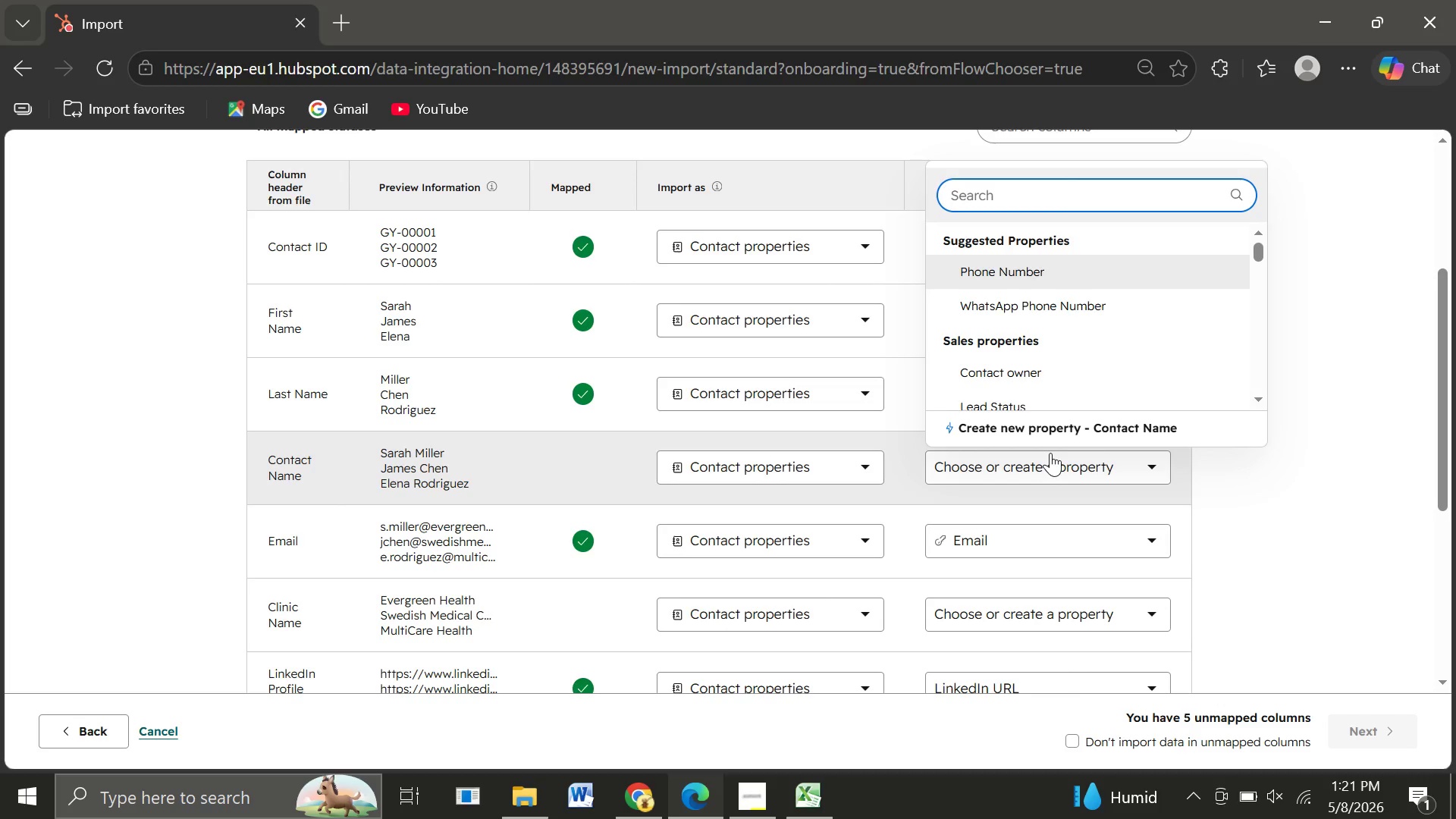 
wait(7.86)
 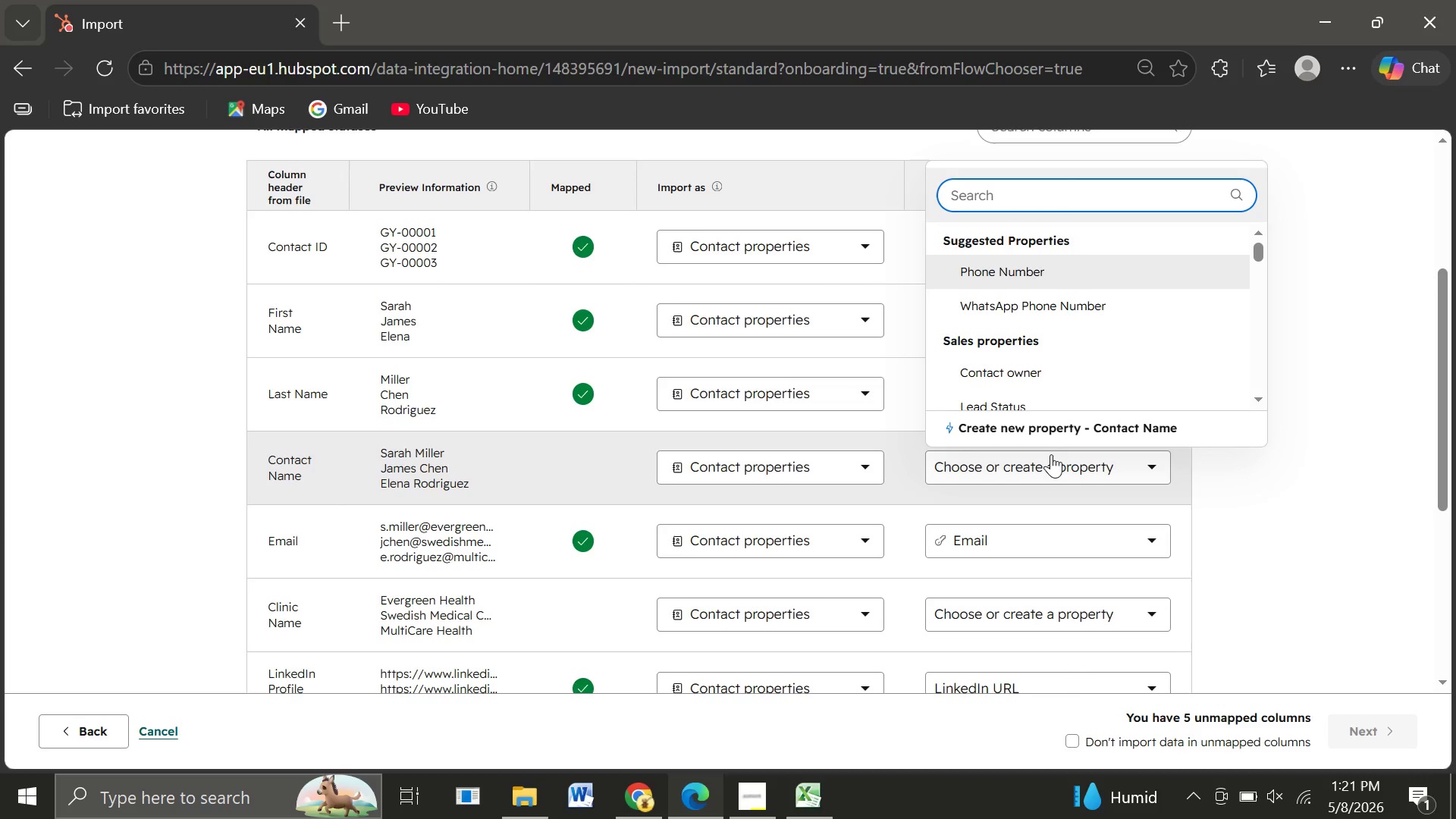 
left_click([184, 500])
 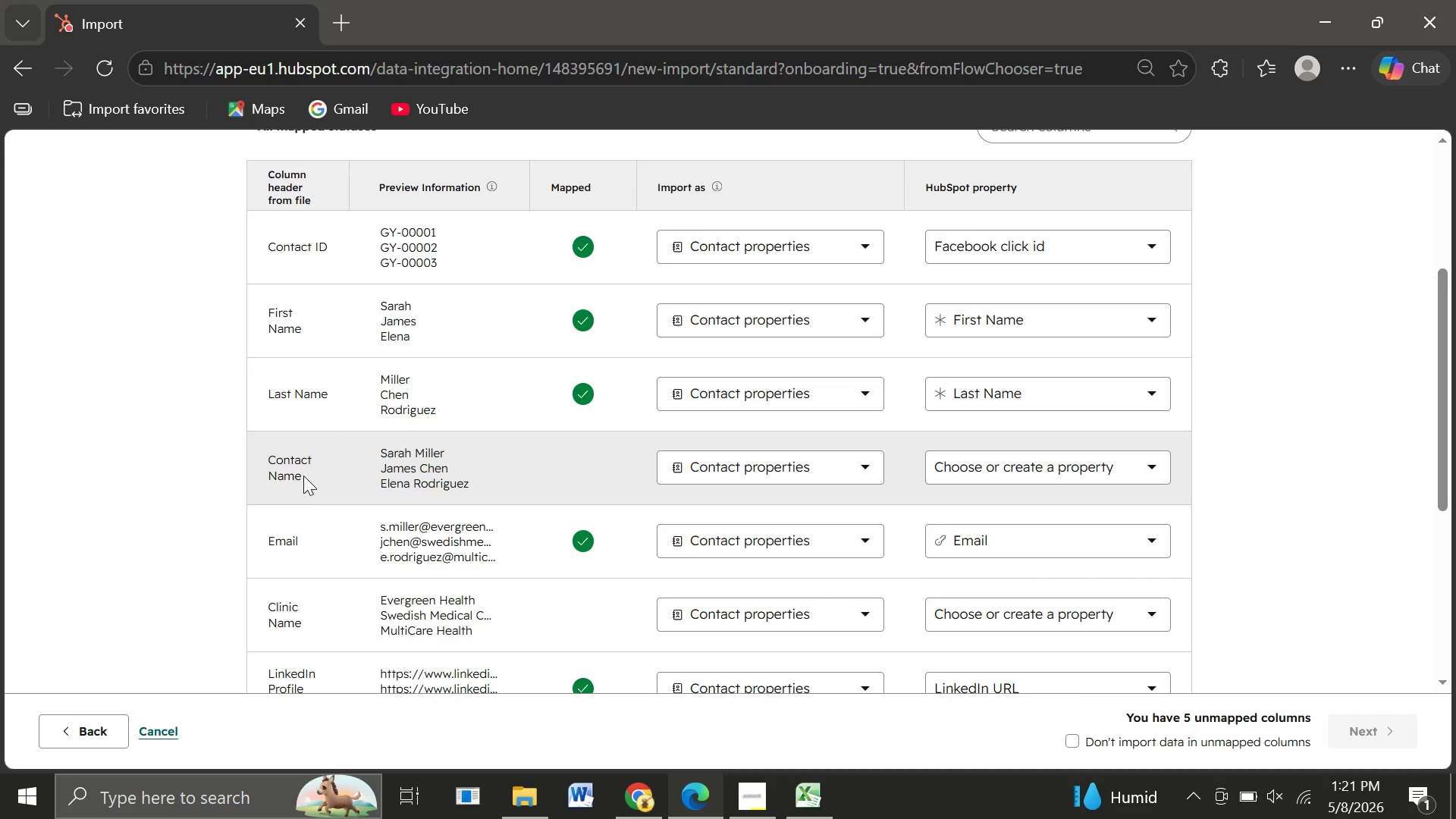 
wait(7.08)
 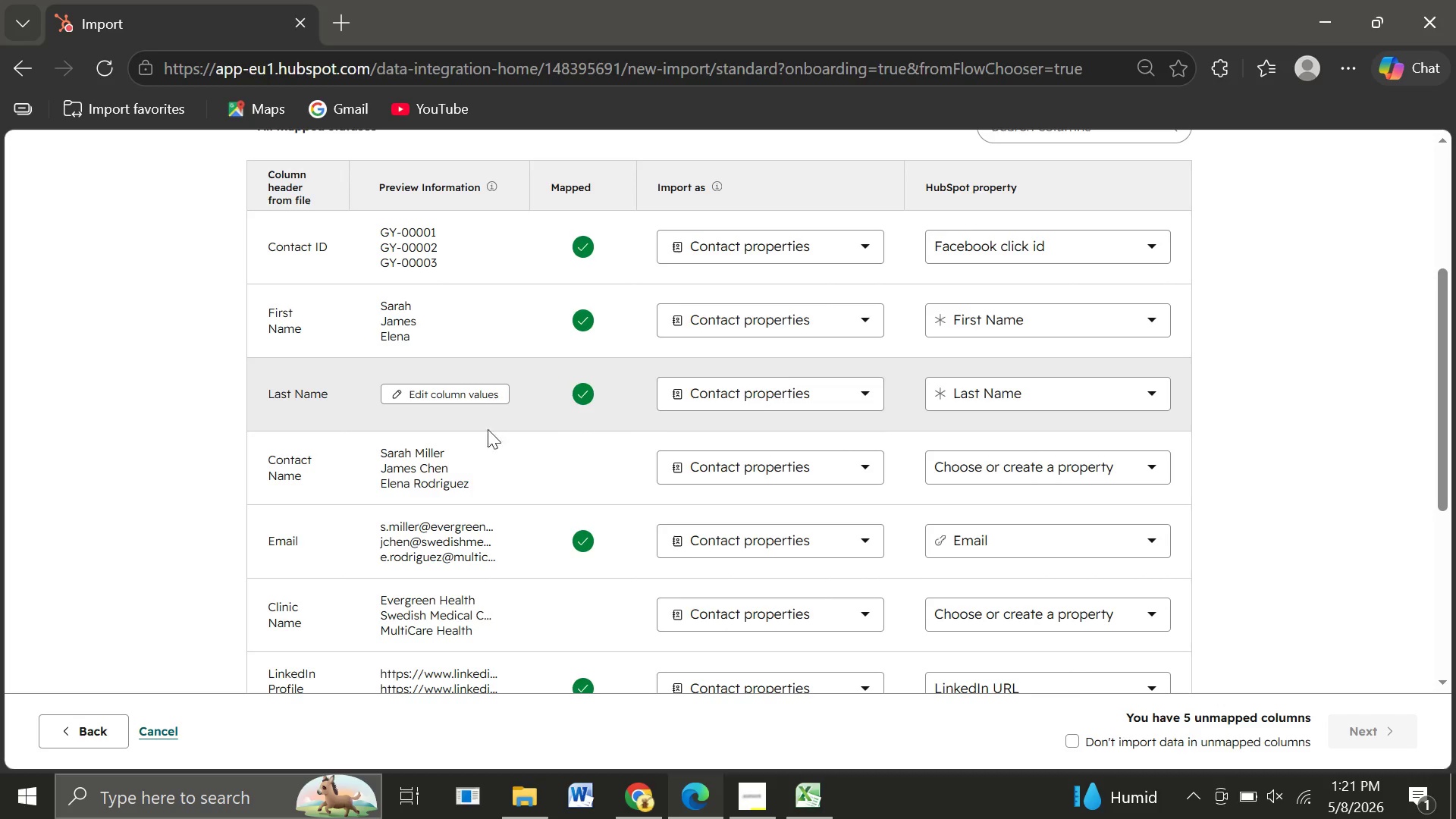 
left_click([1023, 472])
 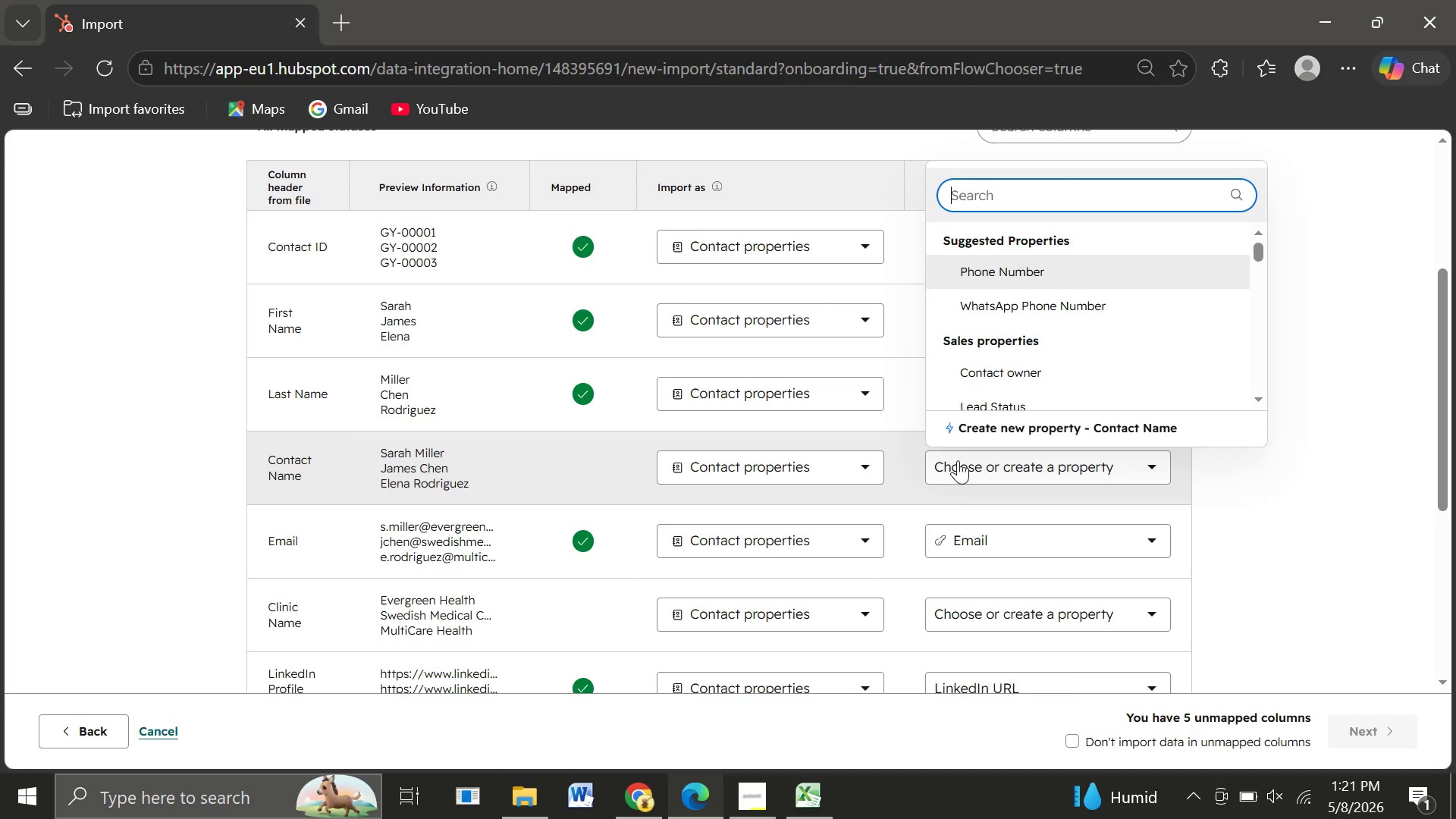 
mouse_move([972, 302])
 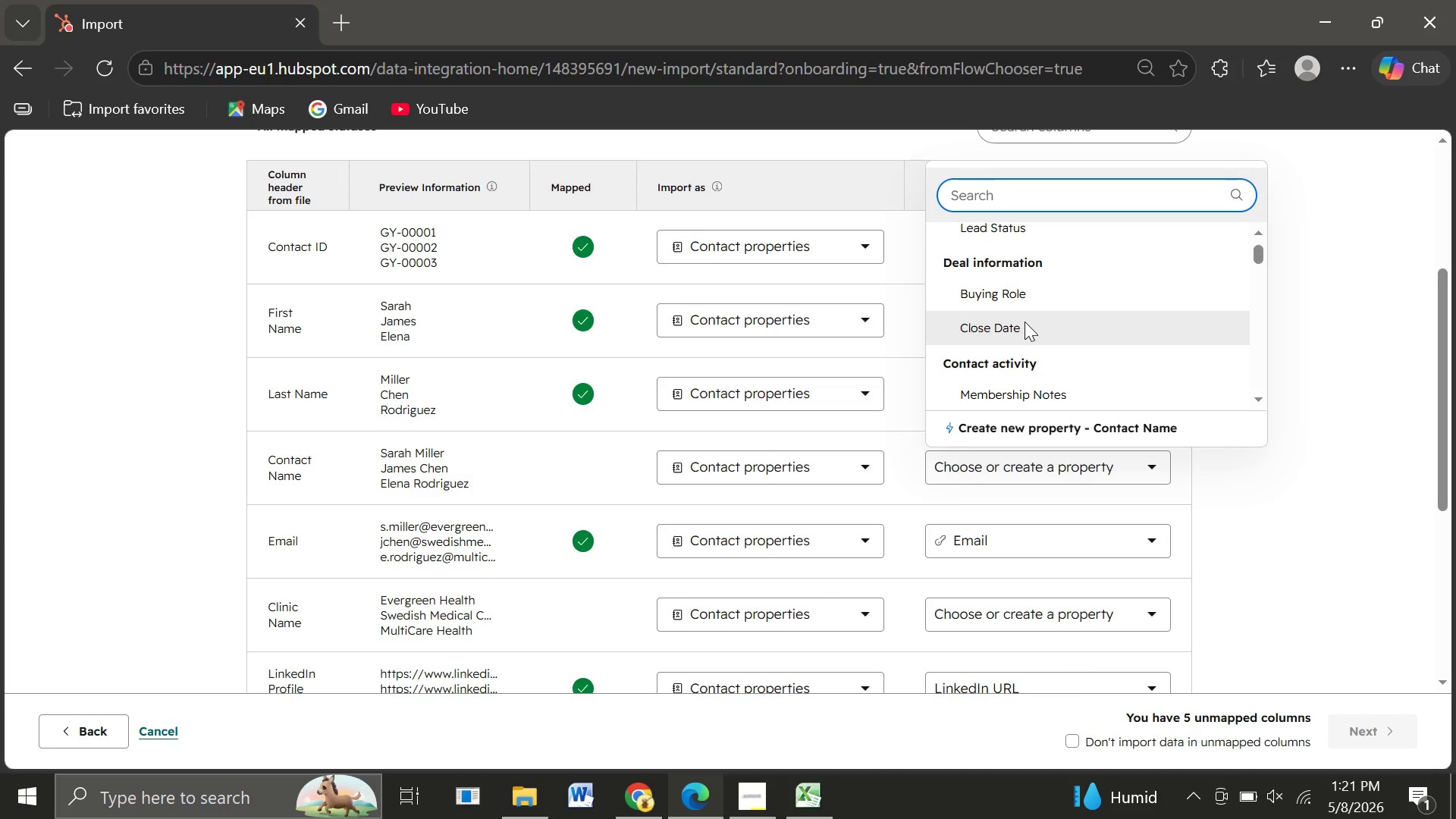 
wait(5.1)
 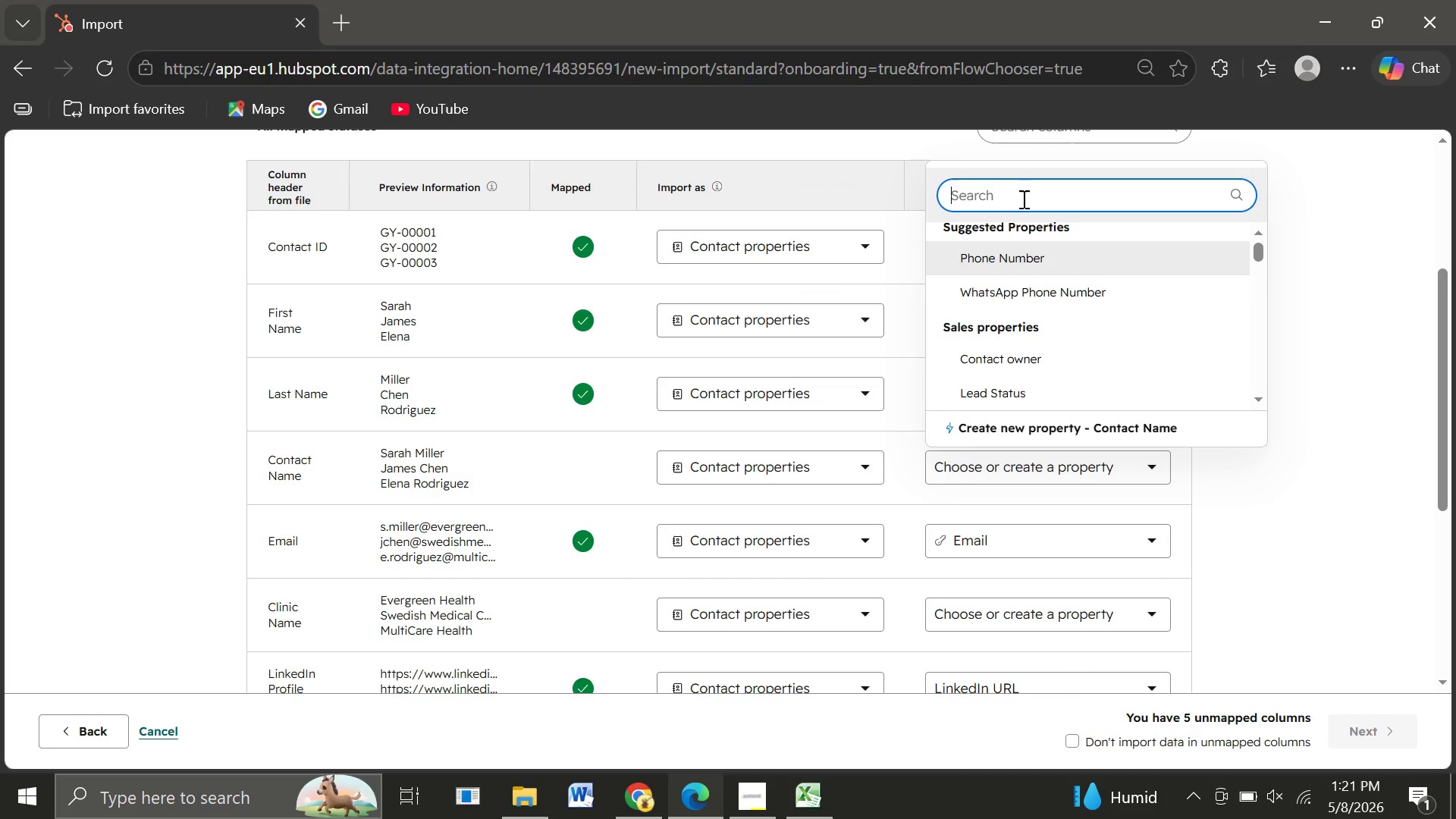 
left_click([976, 192])
 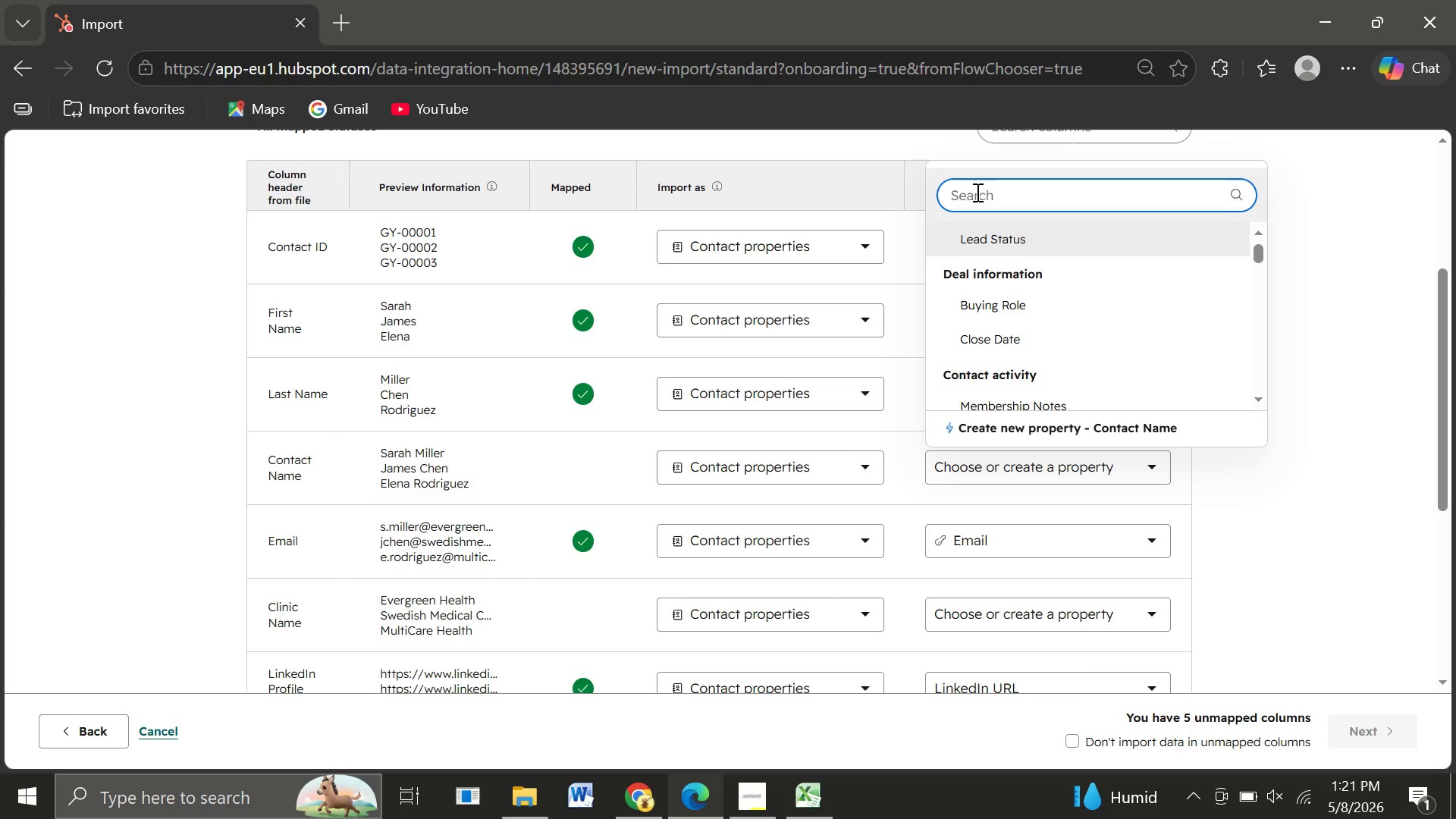 
type(fu)
 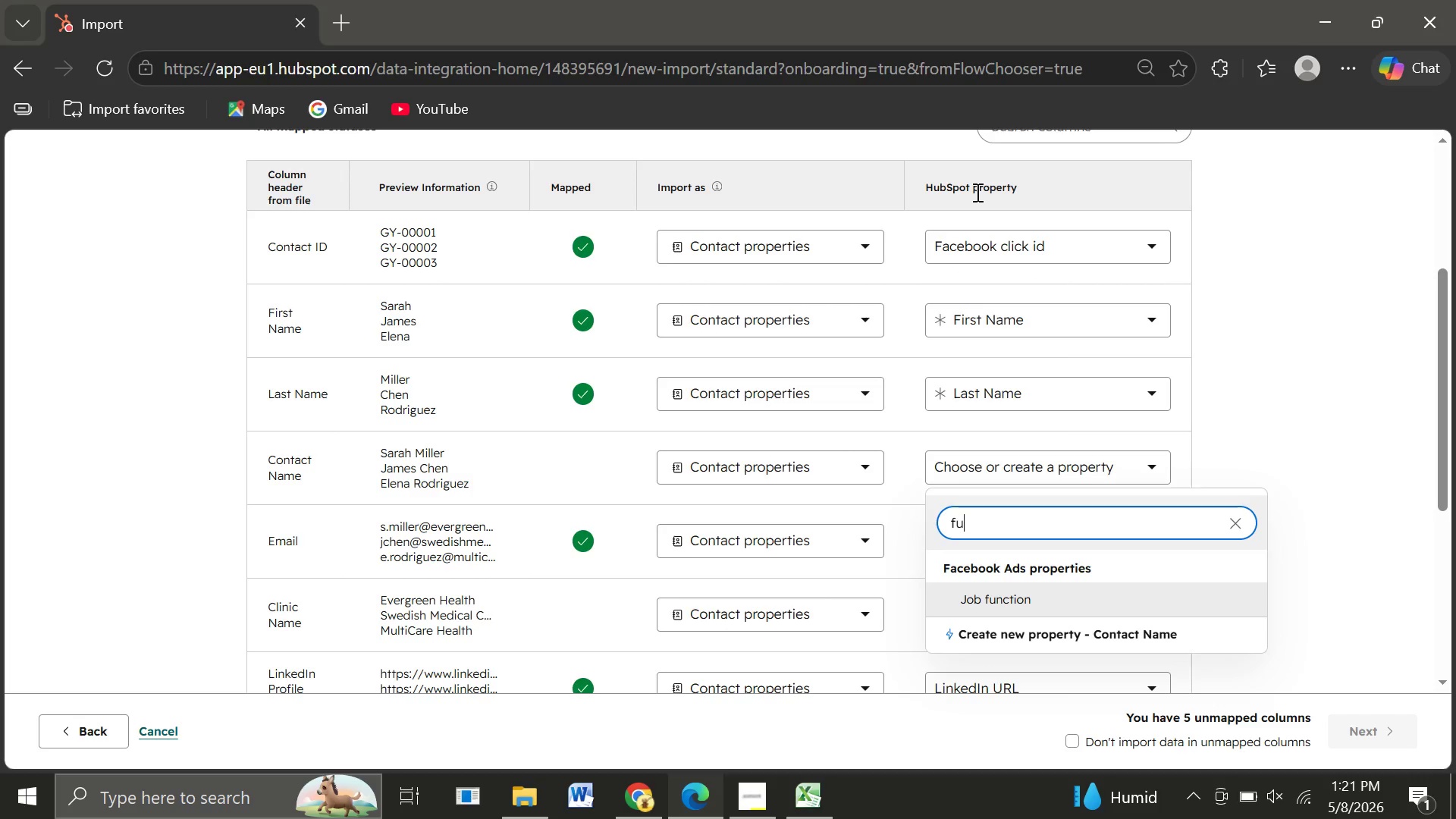 
key(L)
 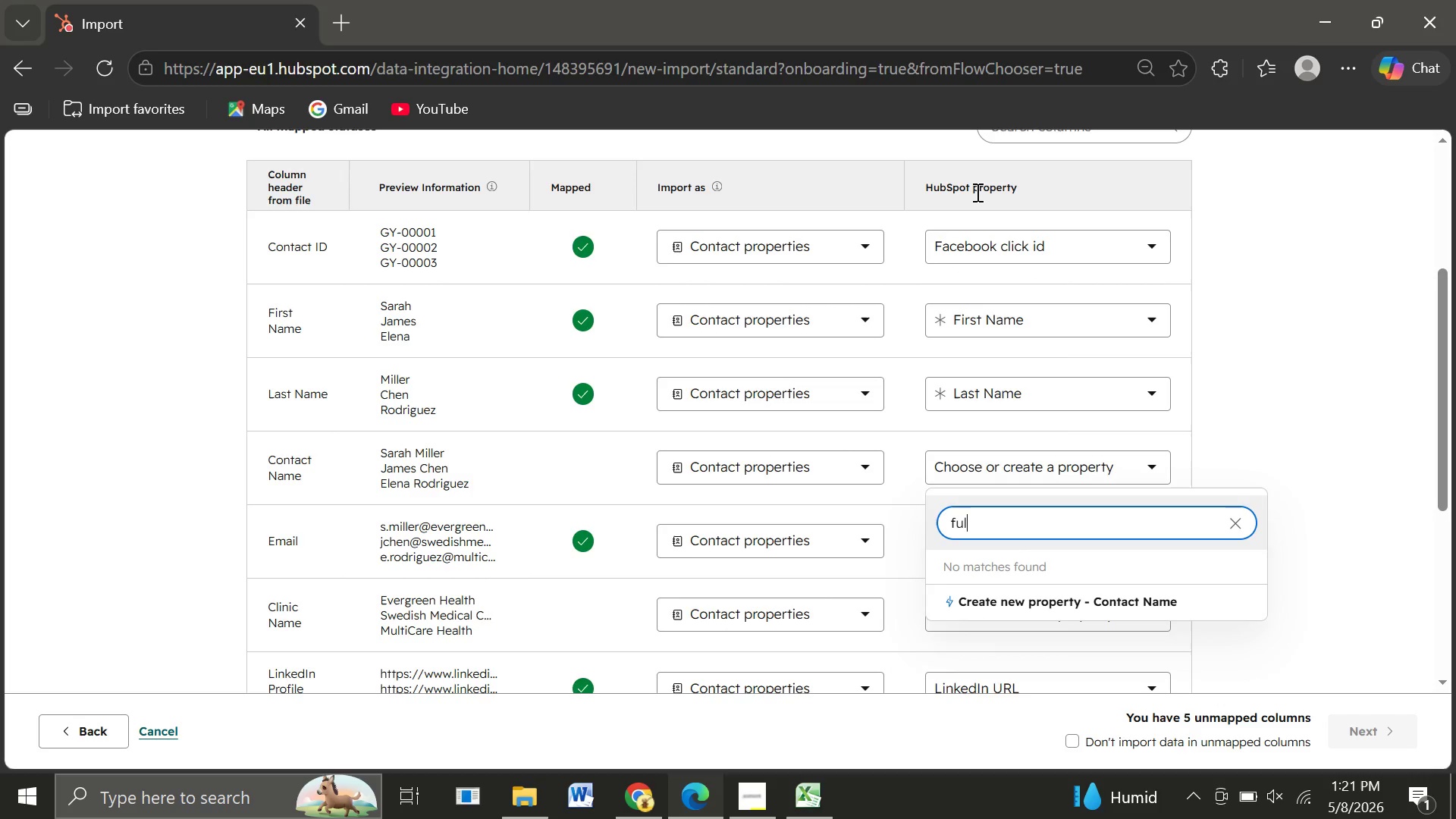 
key(Backspace)
 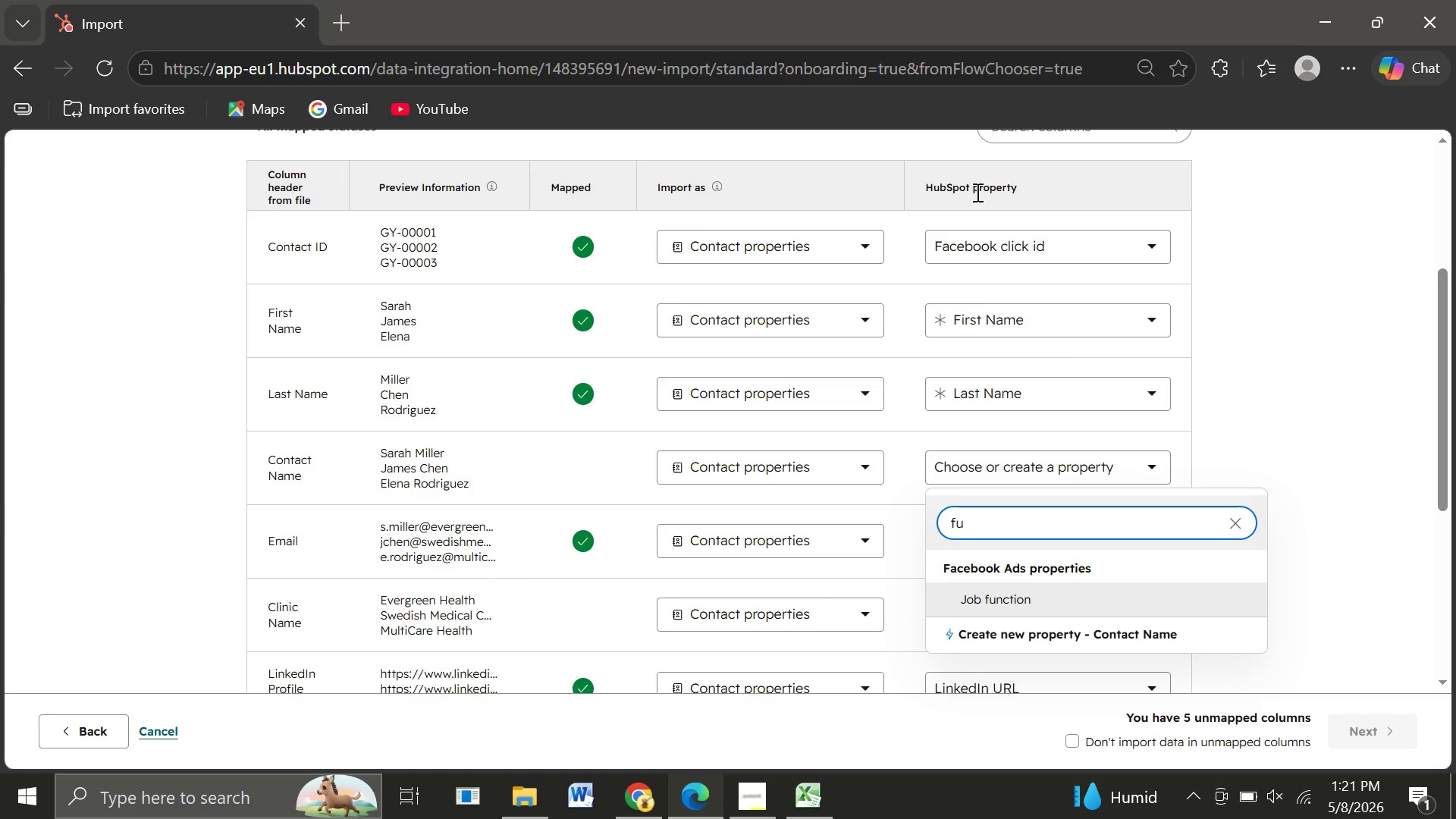 
key(Backspace)
 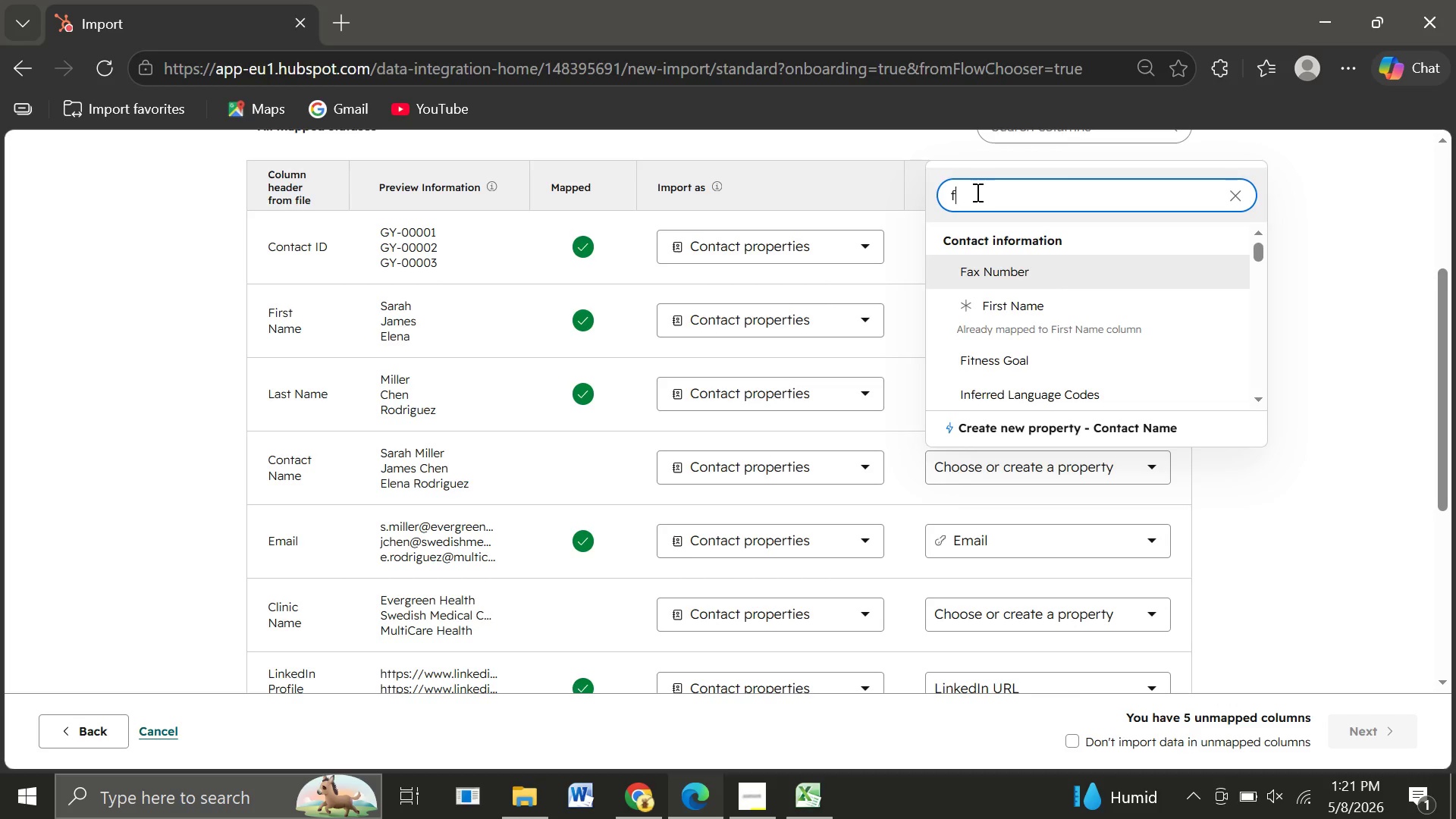 
key(Backspace)
 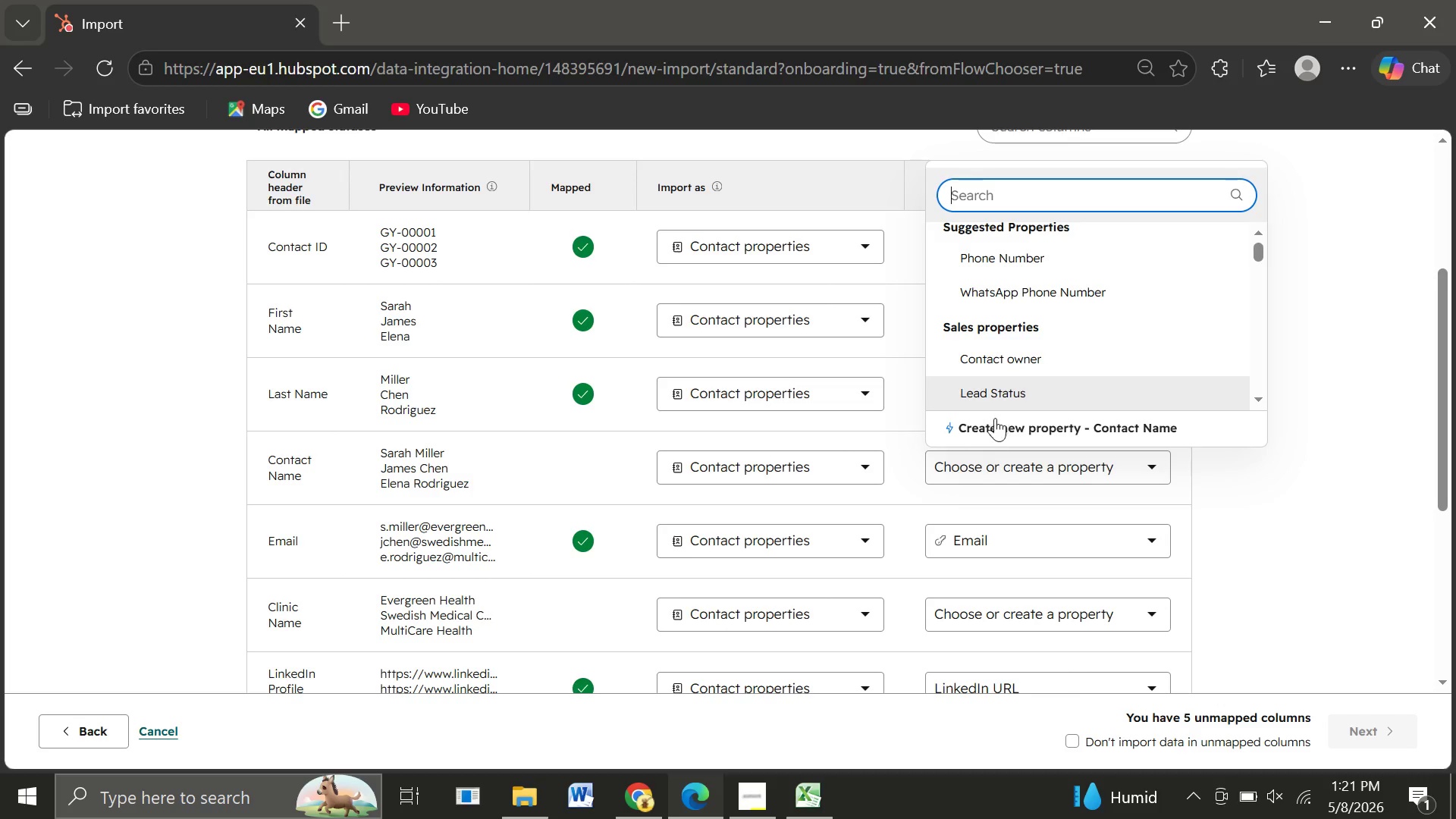 
left_click([984, 428])
 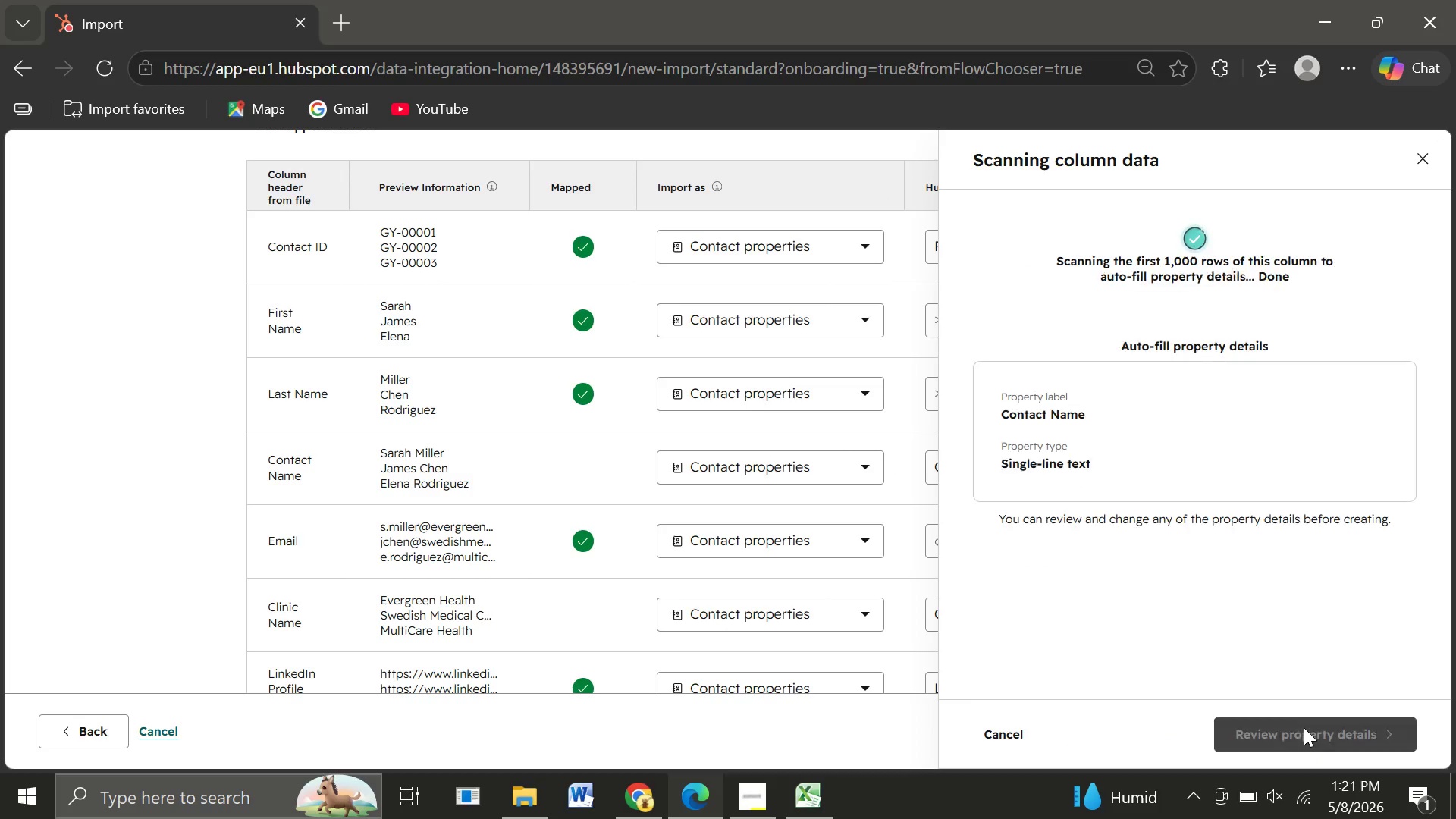 
left_click([1304, 727])
 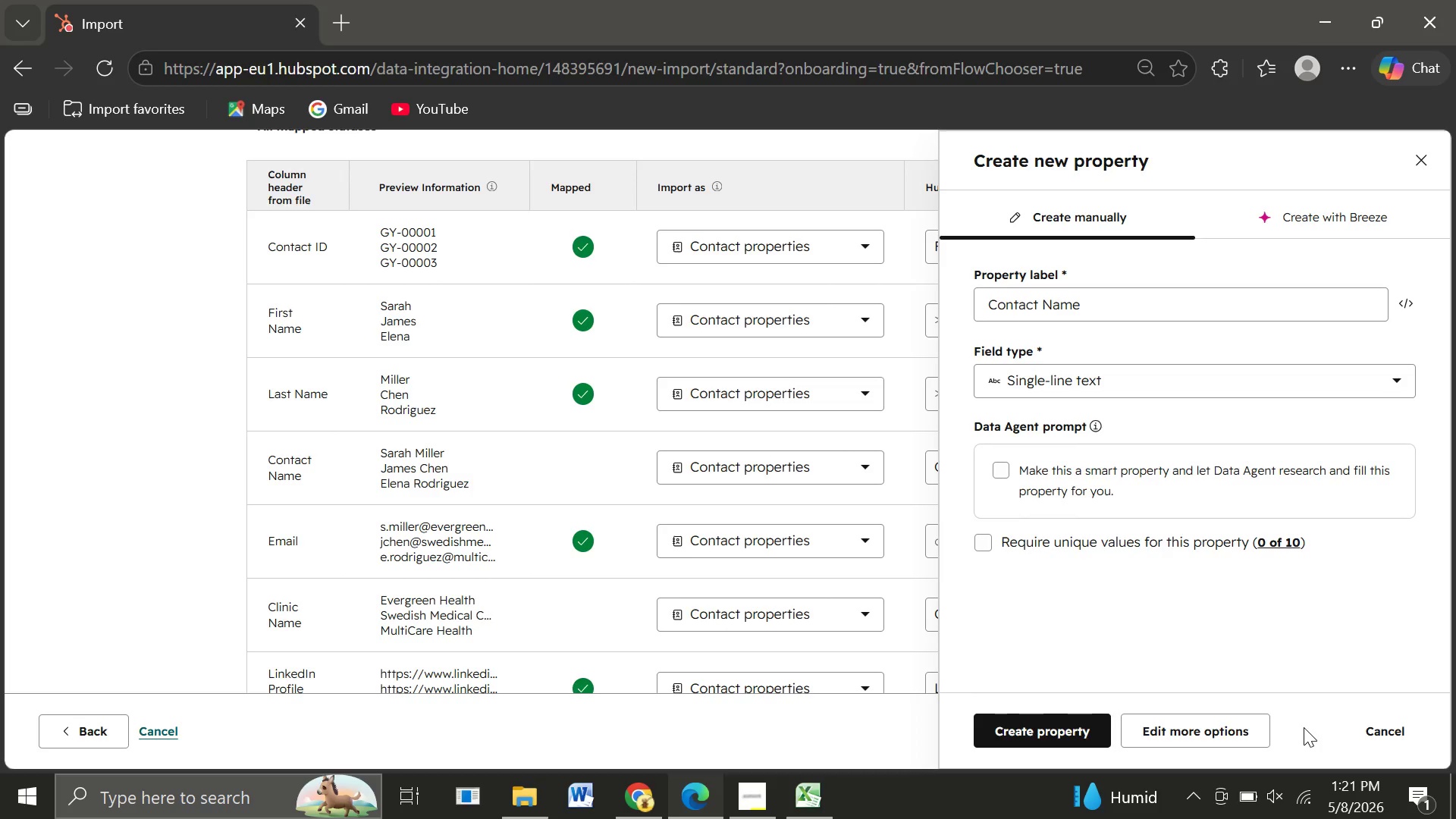 
wait(8.75)
 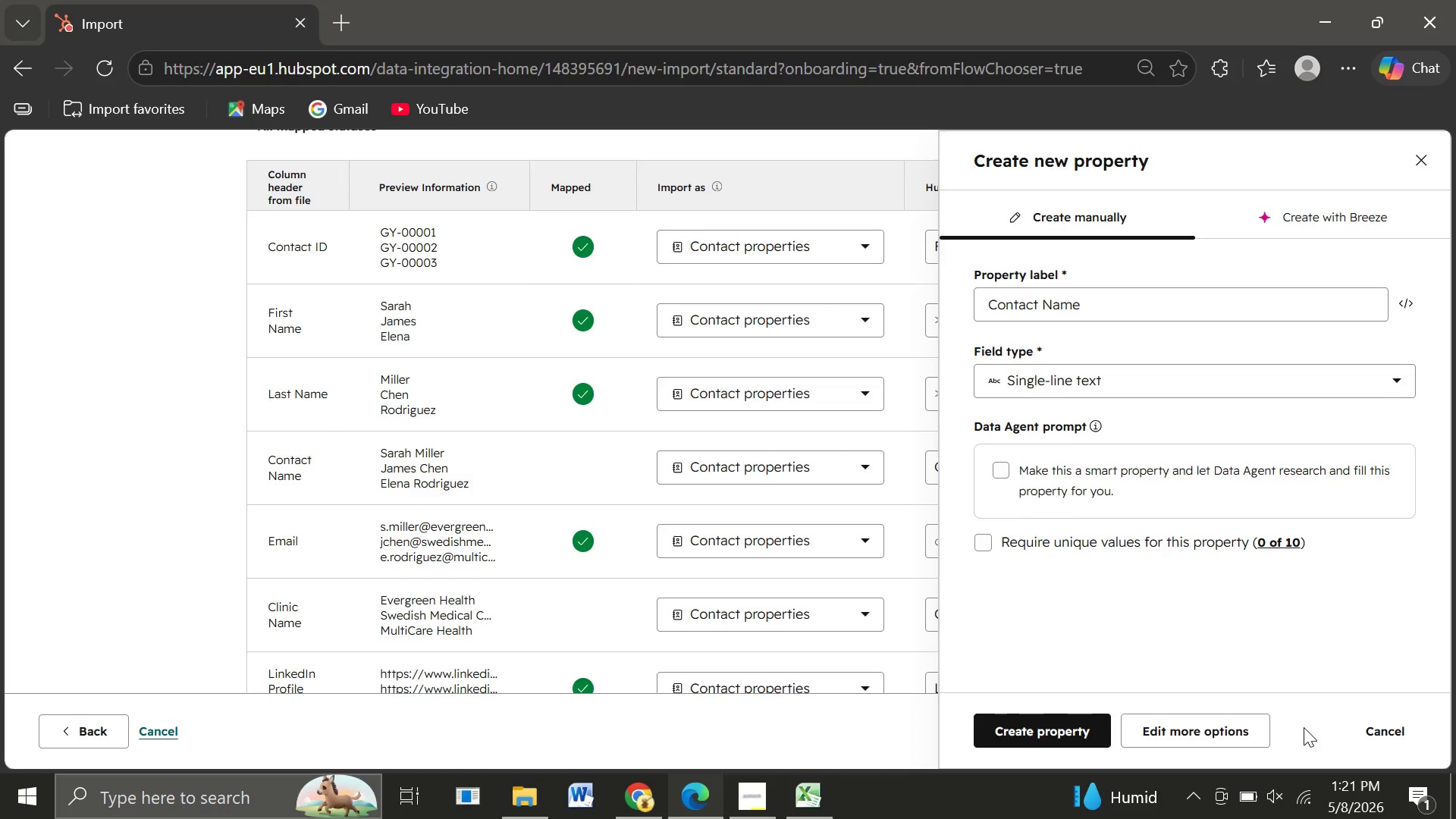 
left_click([1022, 739])
 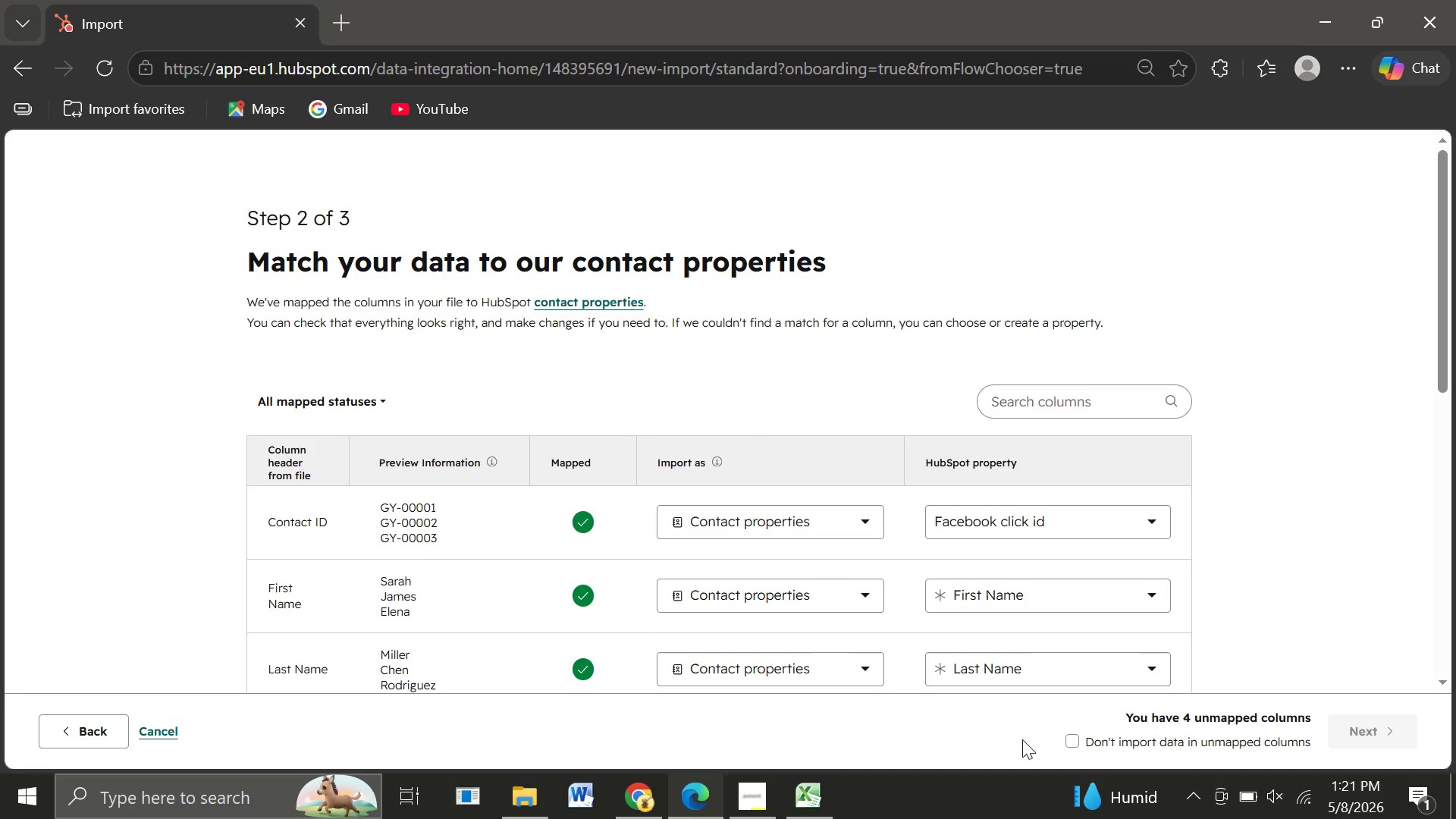 
wait(10.72)
 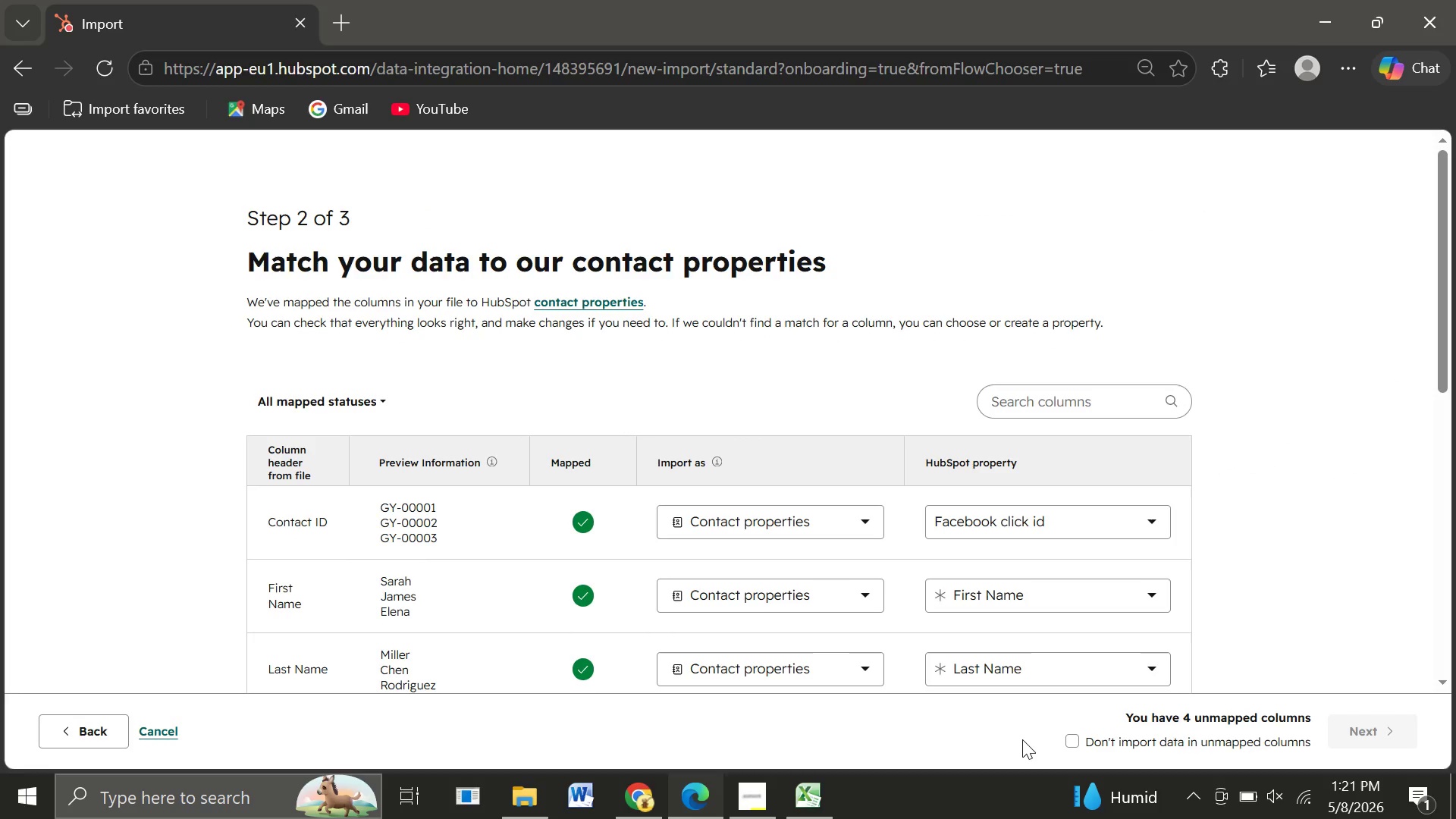 
left_click([1000, 497])
 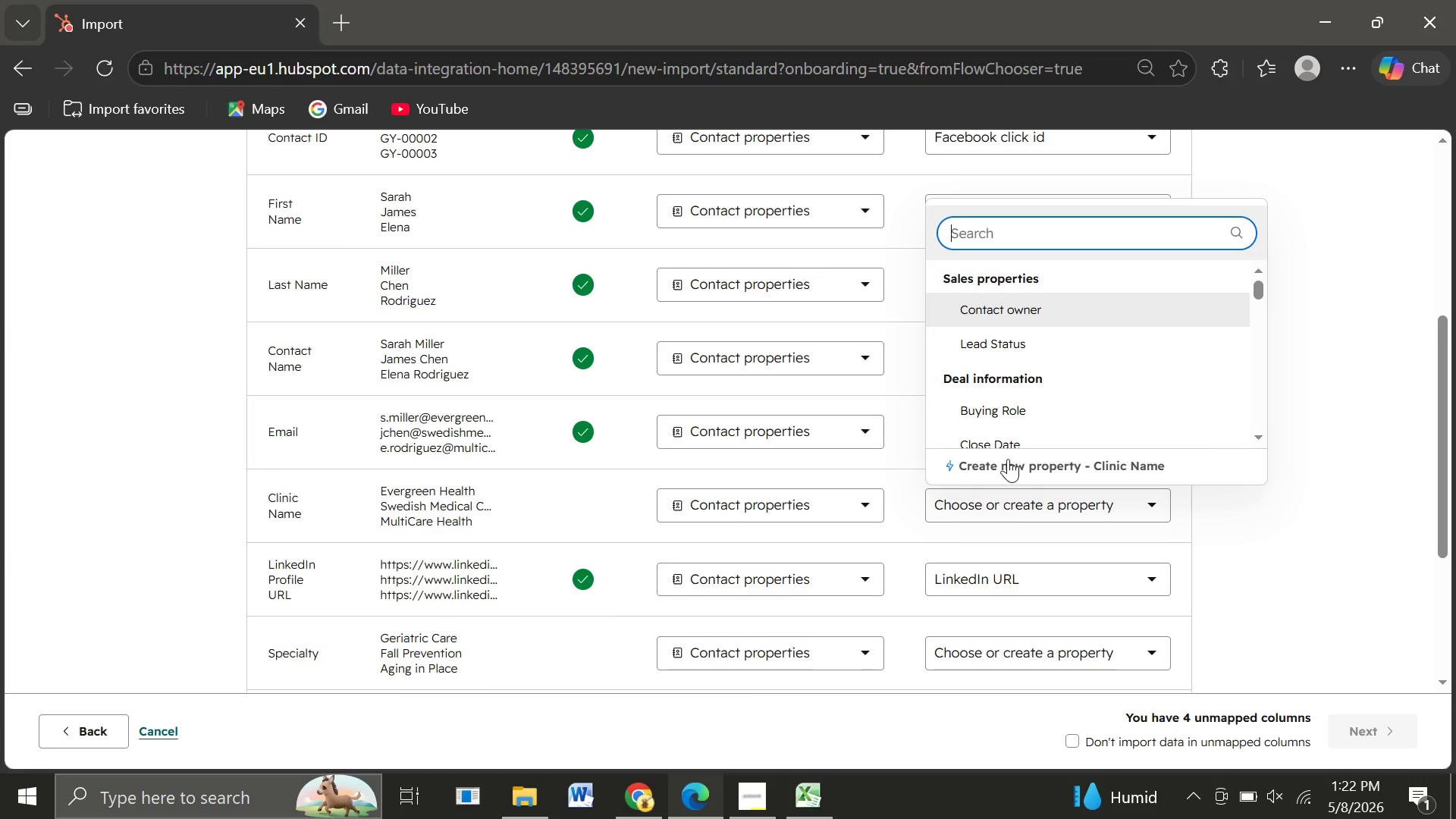 
left_click([989, 460])
 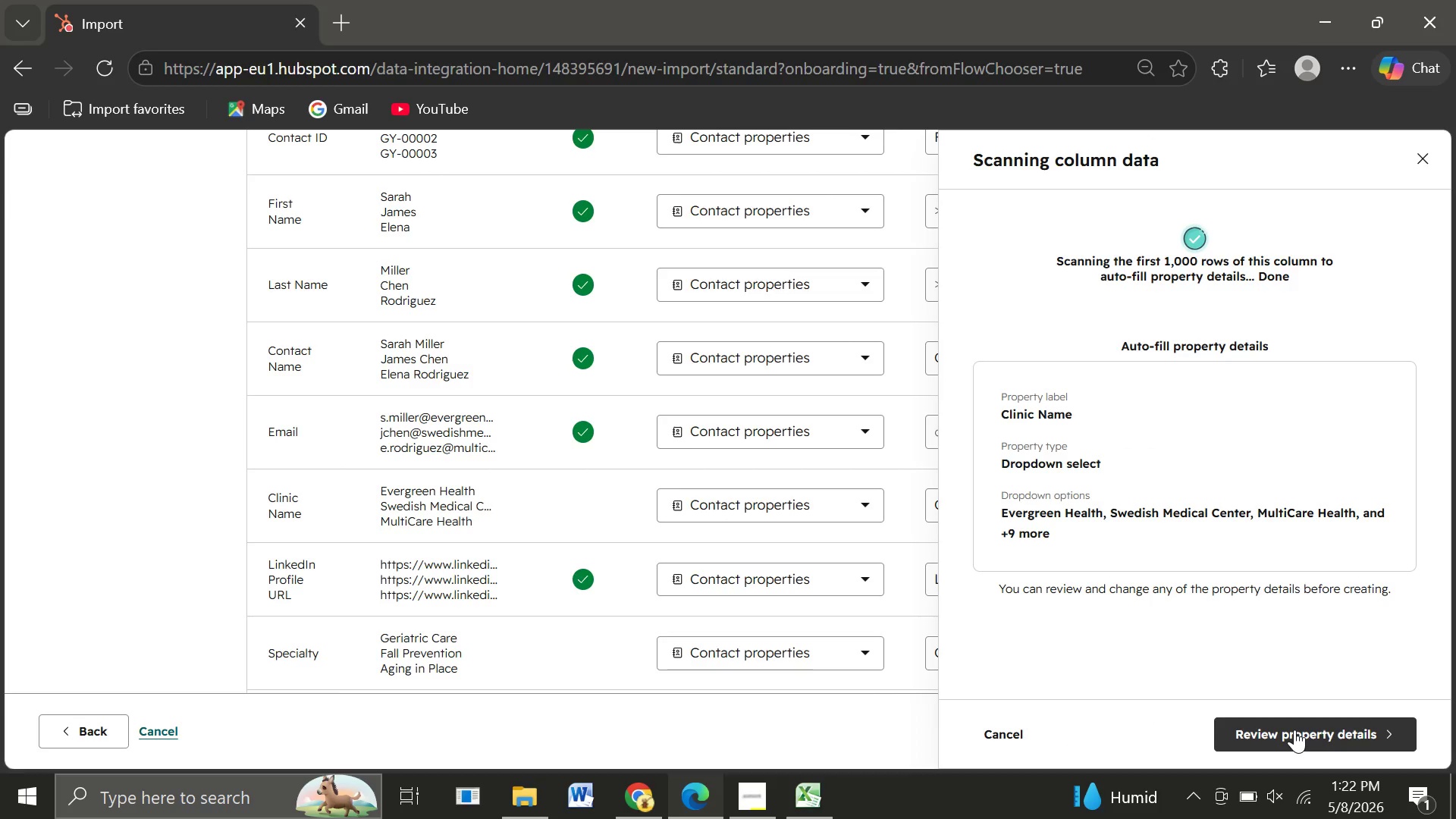 
wait(16.02)
 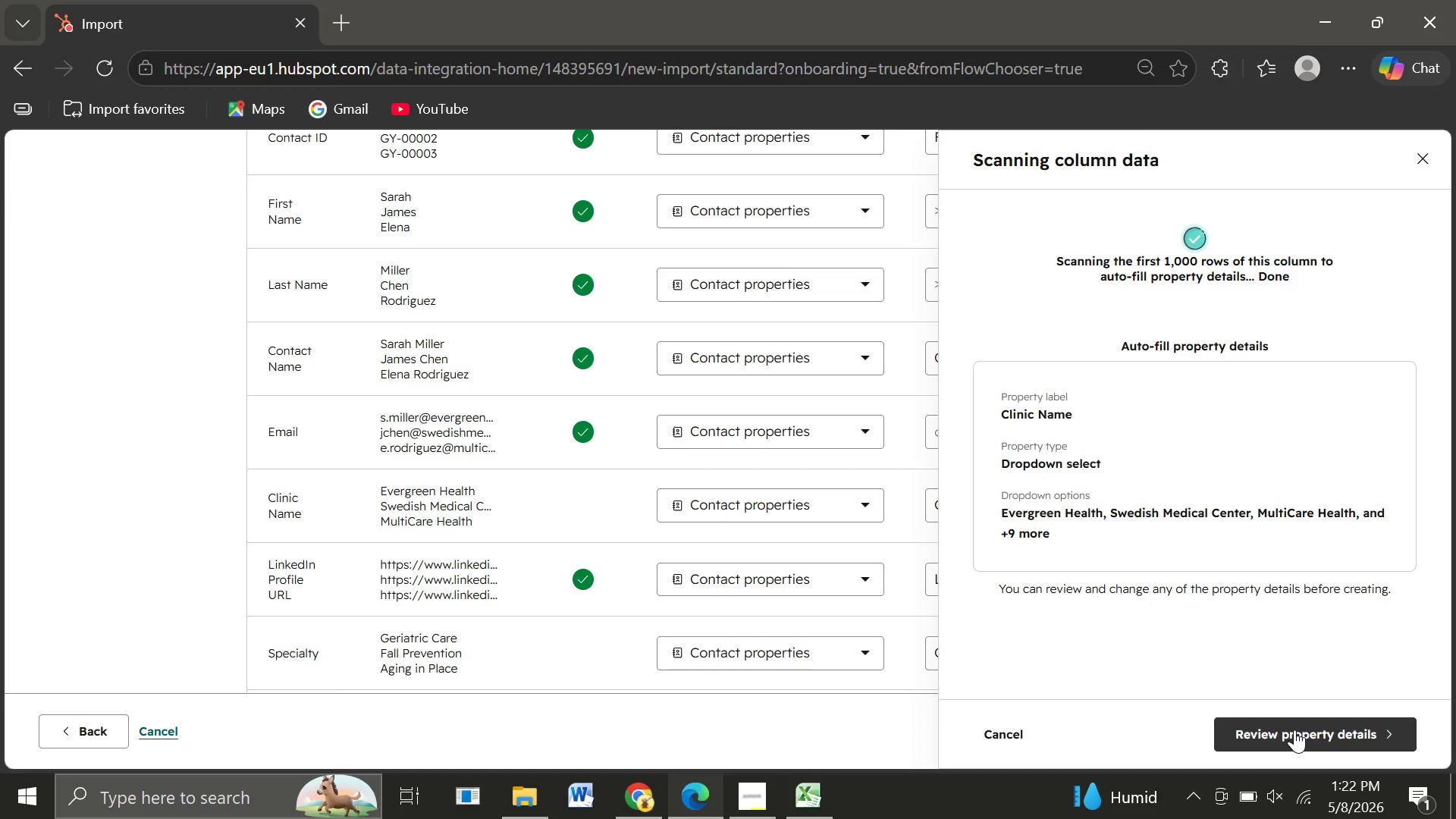 
left_click([1294, 730])
 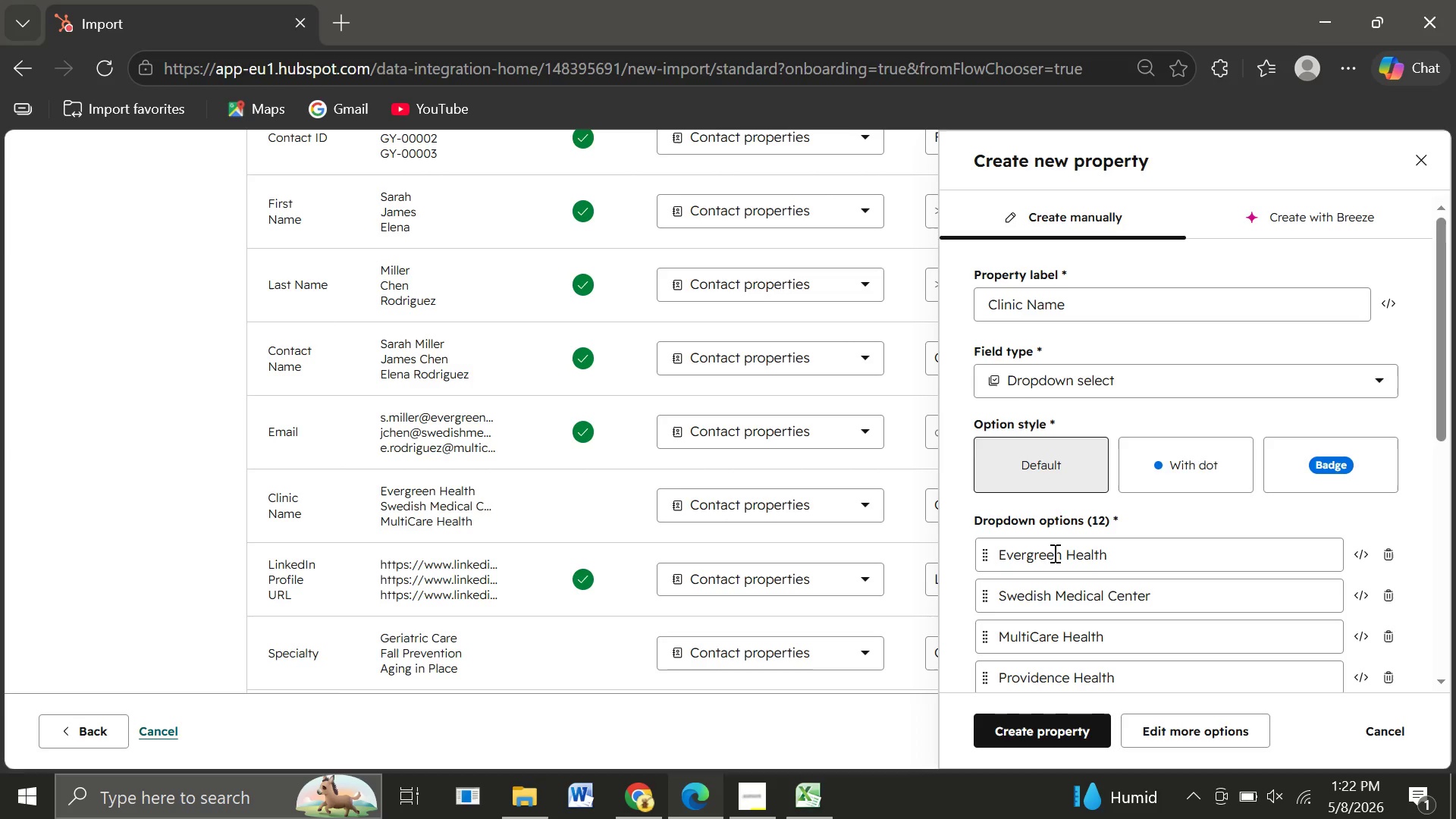 
wait(21.34)
 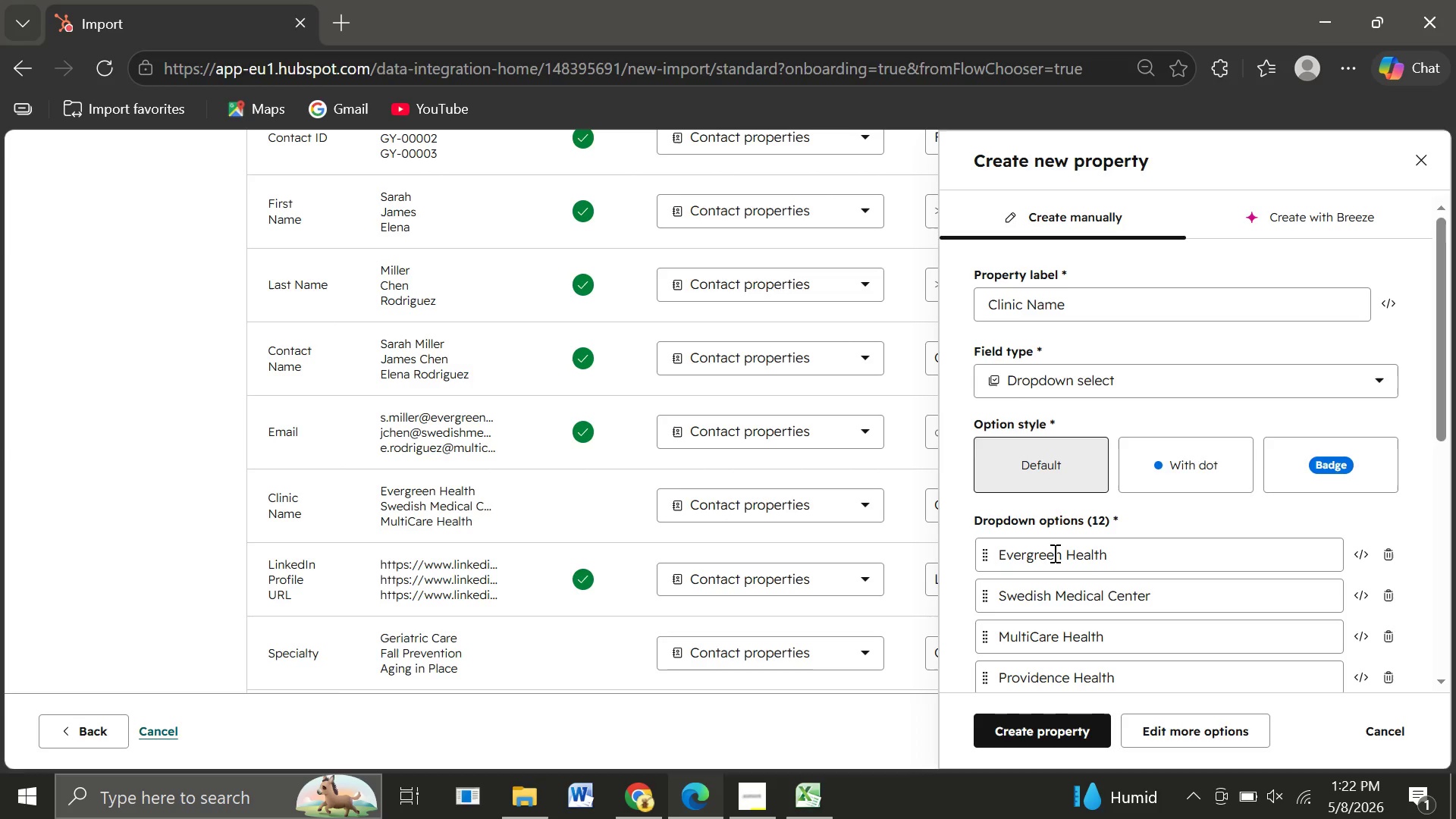 
left_click([1017, 736])
 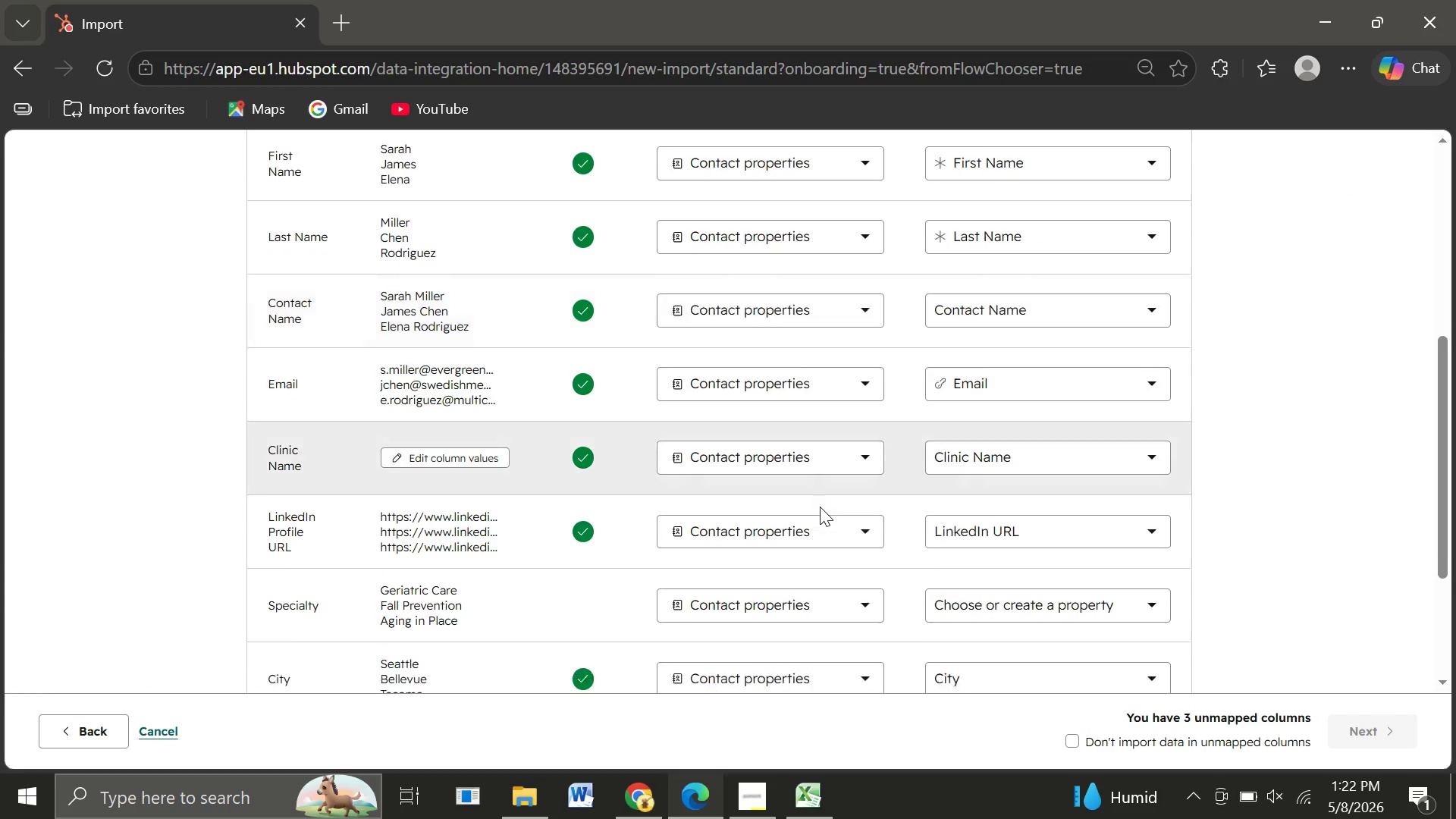 
wait(6.62)
 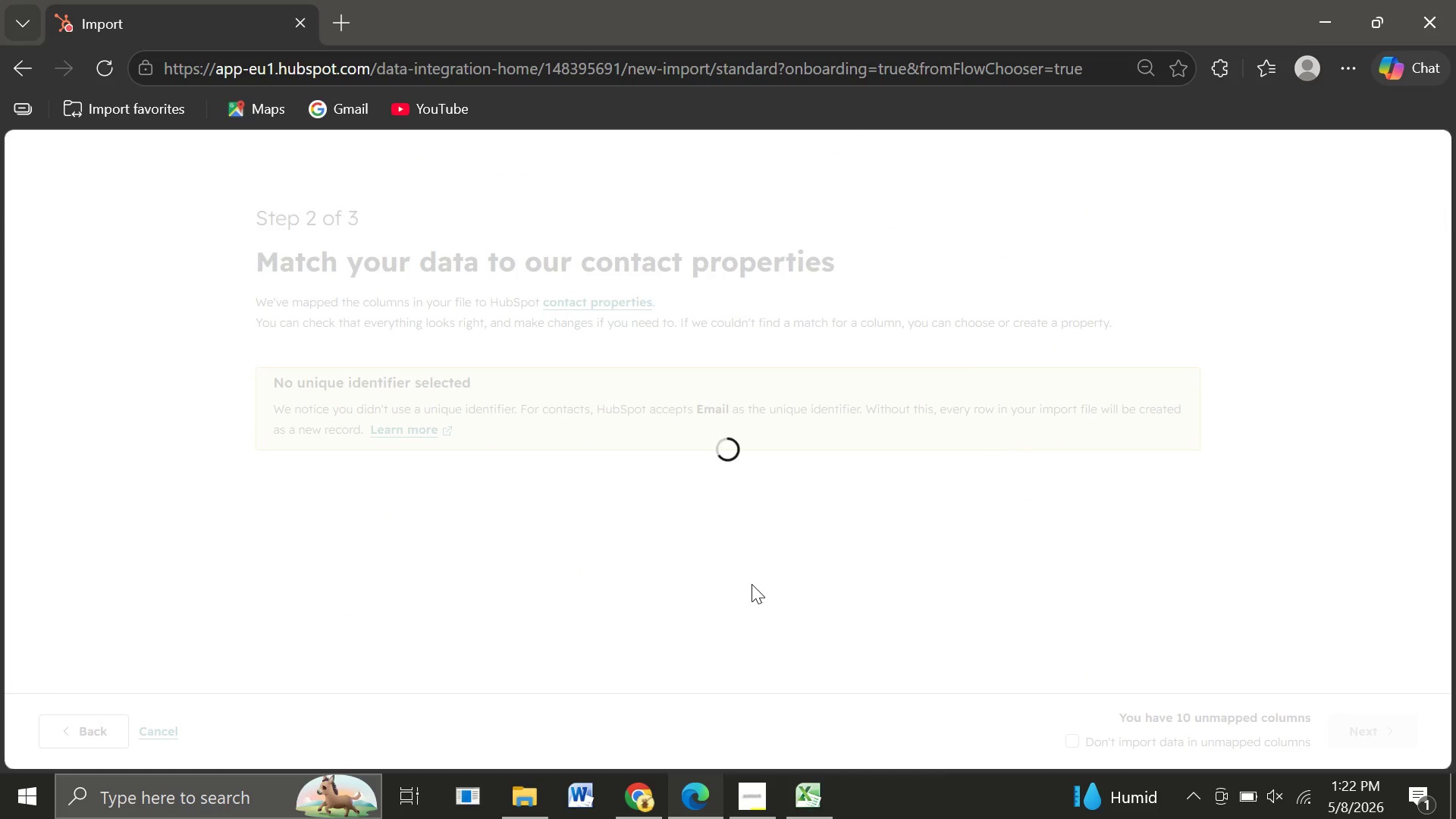 
left_click([1021, 523])
 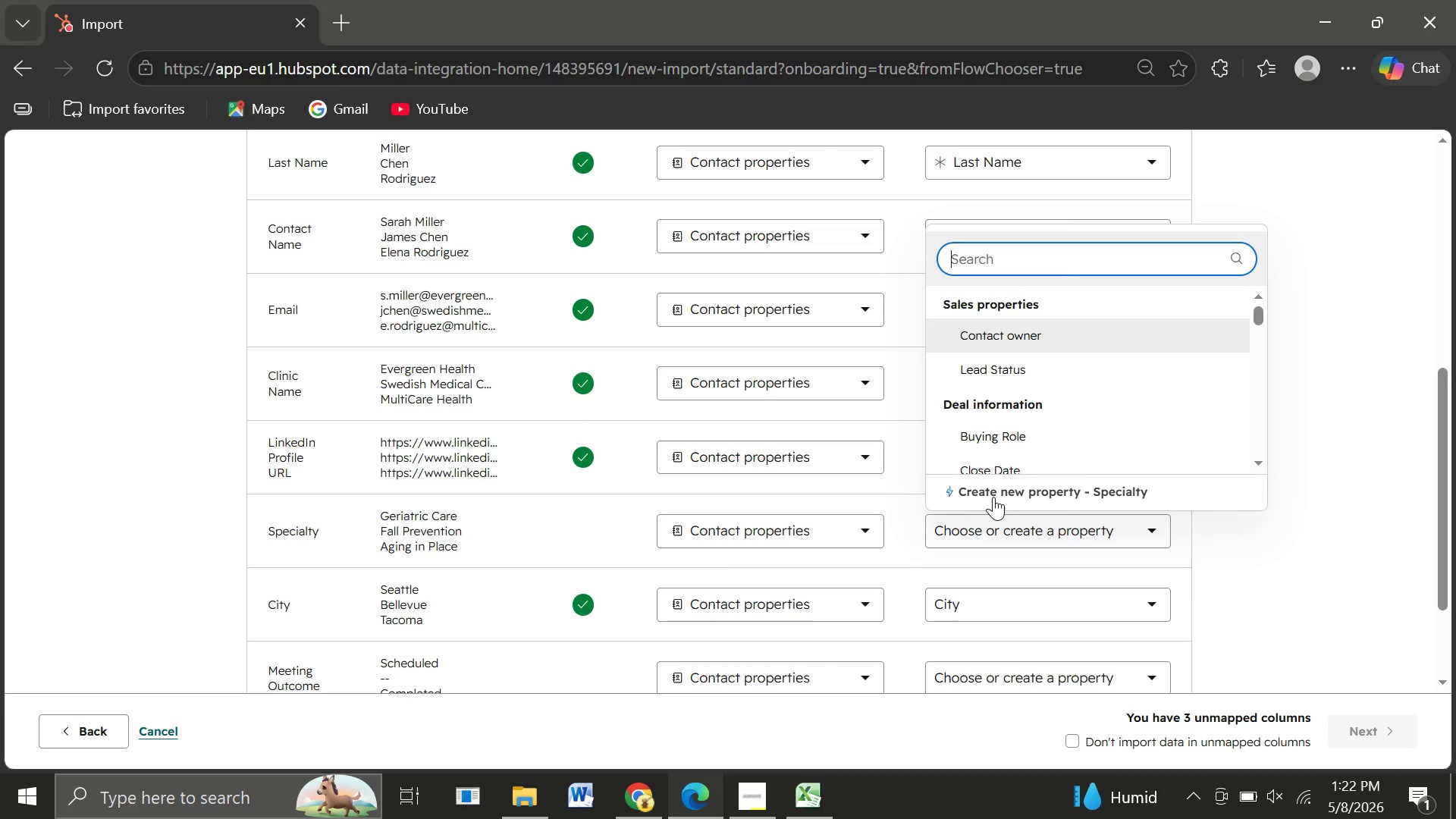 
left_click([982, 490])
 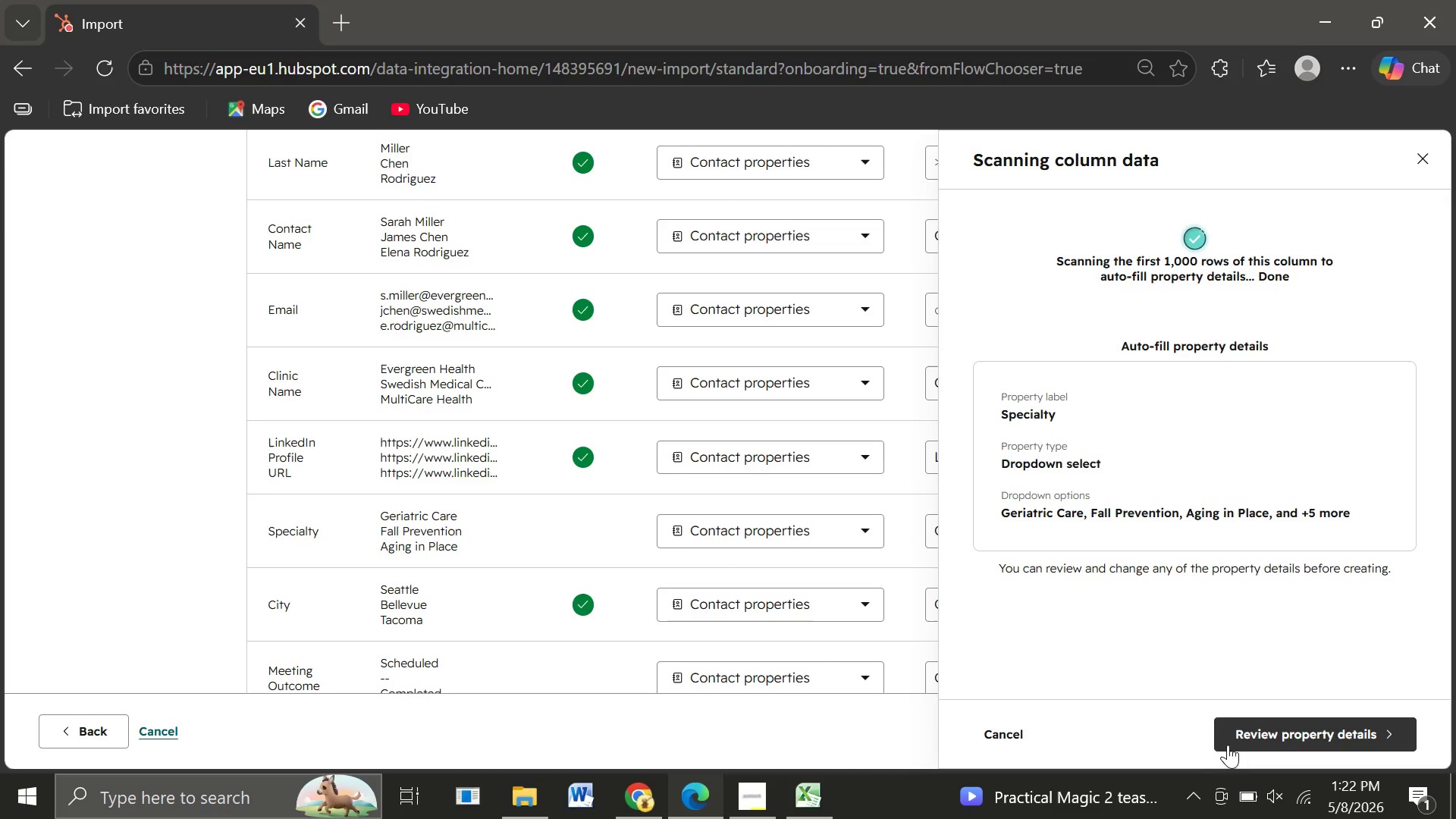 
left_click([1280, 735])
 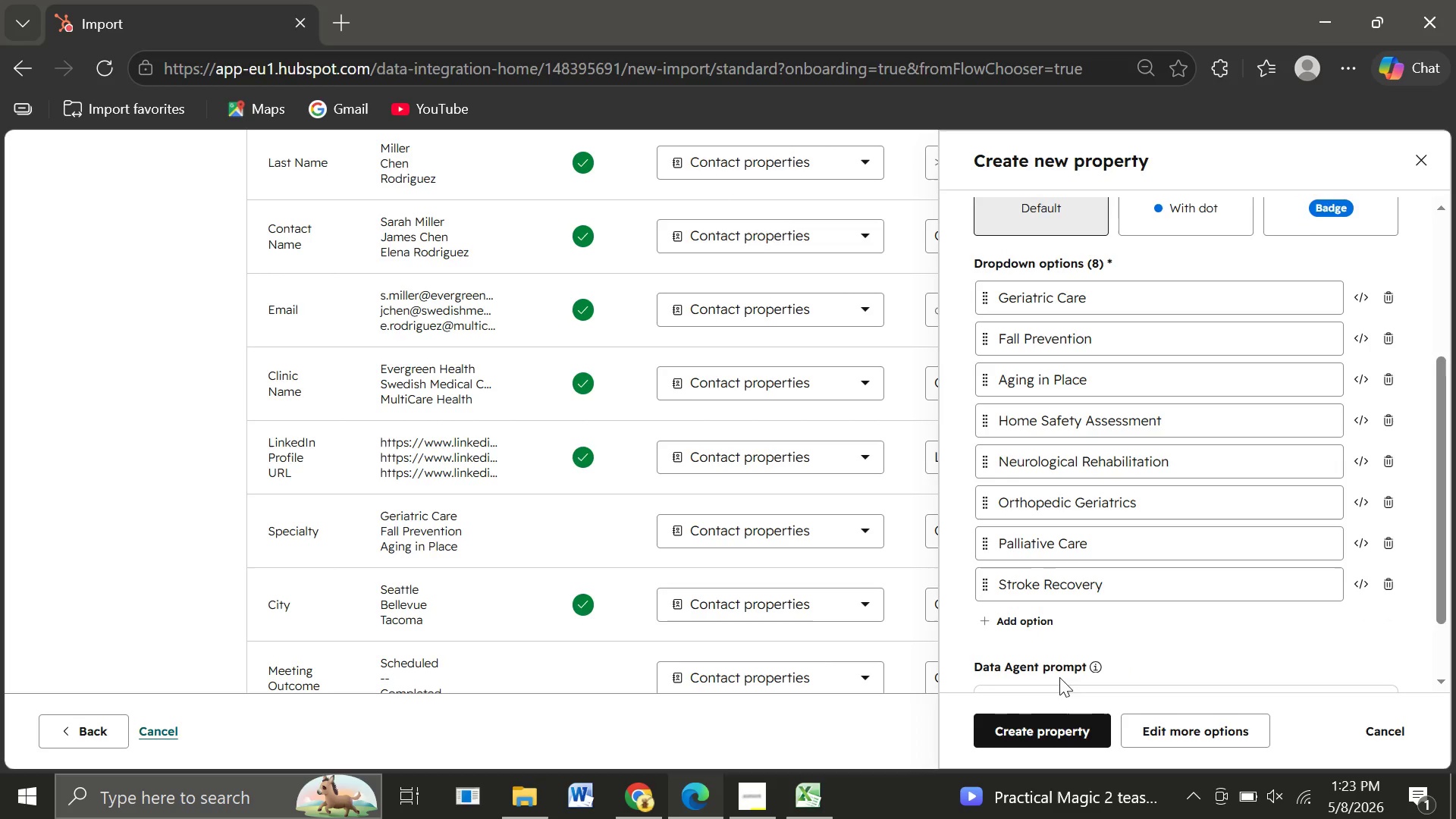 
wait(6.0)
 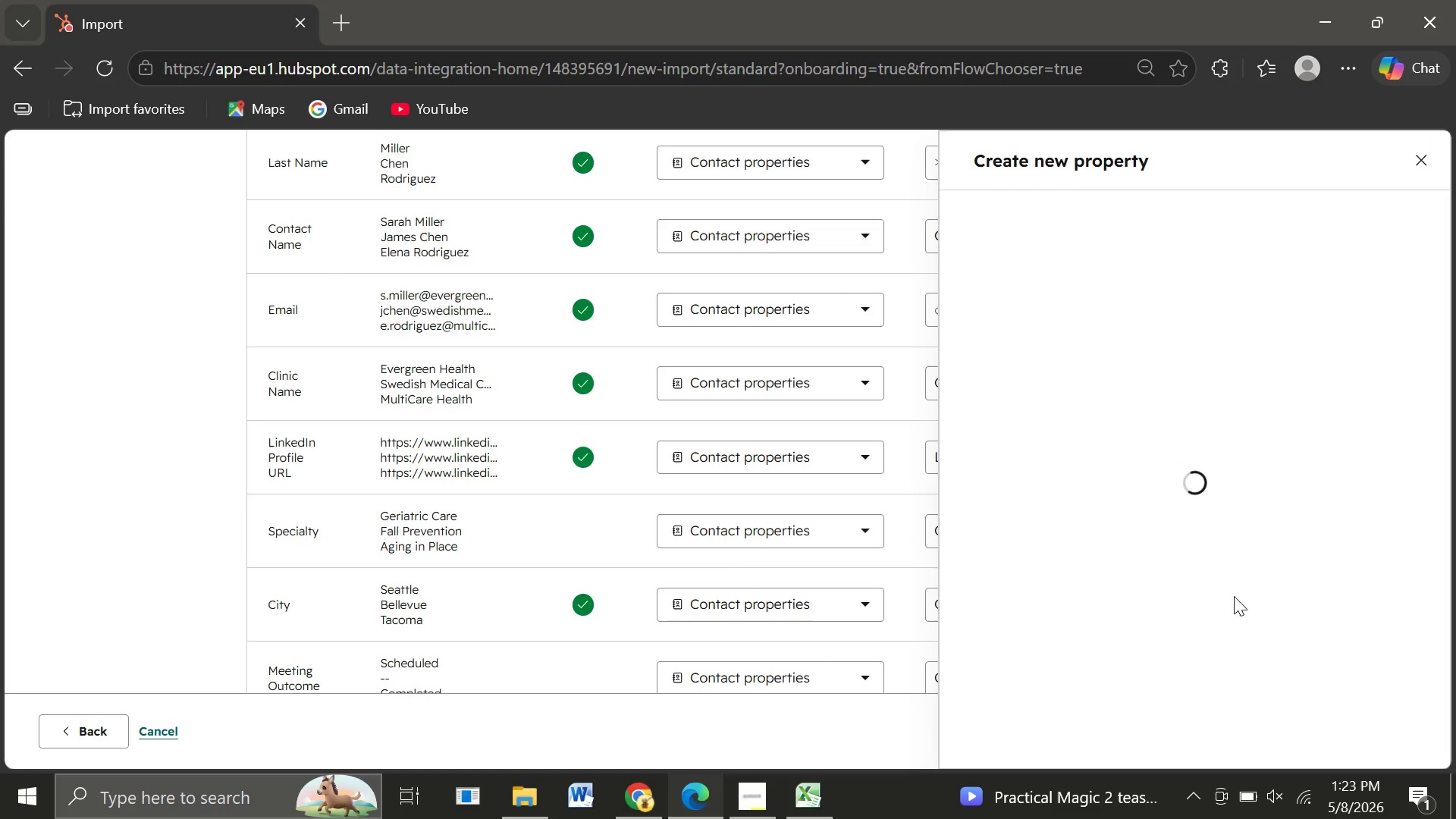 
left_click([1024, 731])
 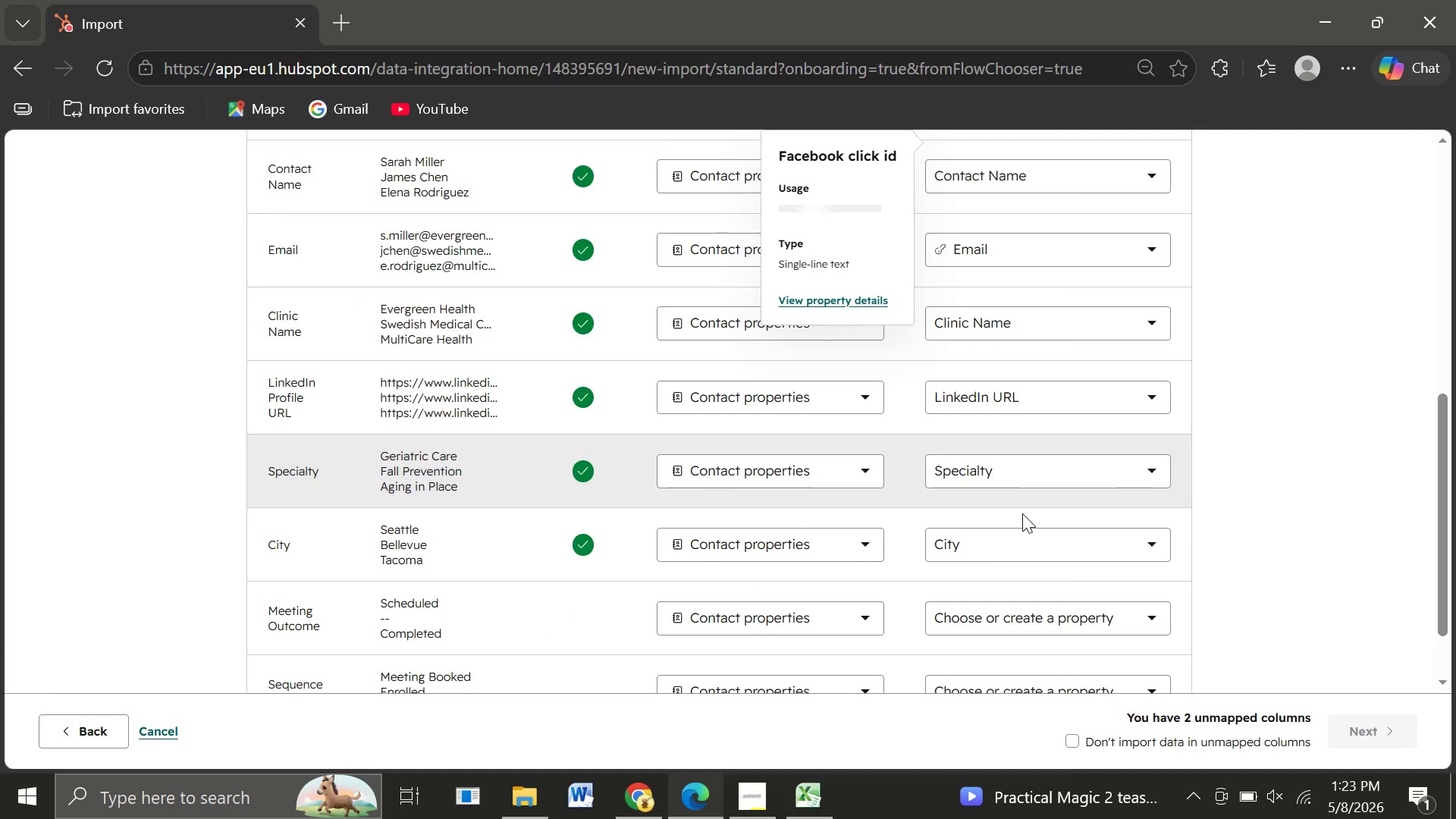 
wait(6.14)
 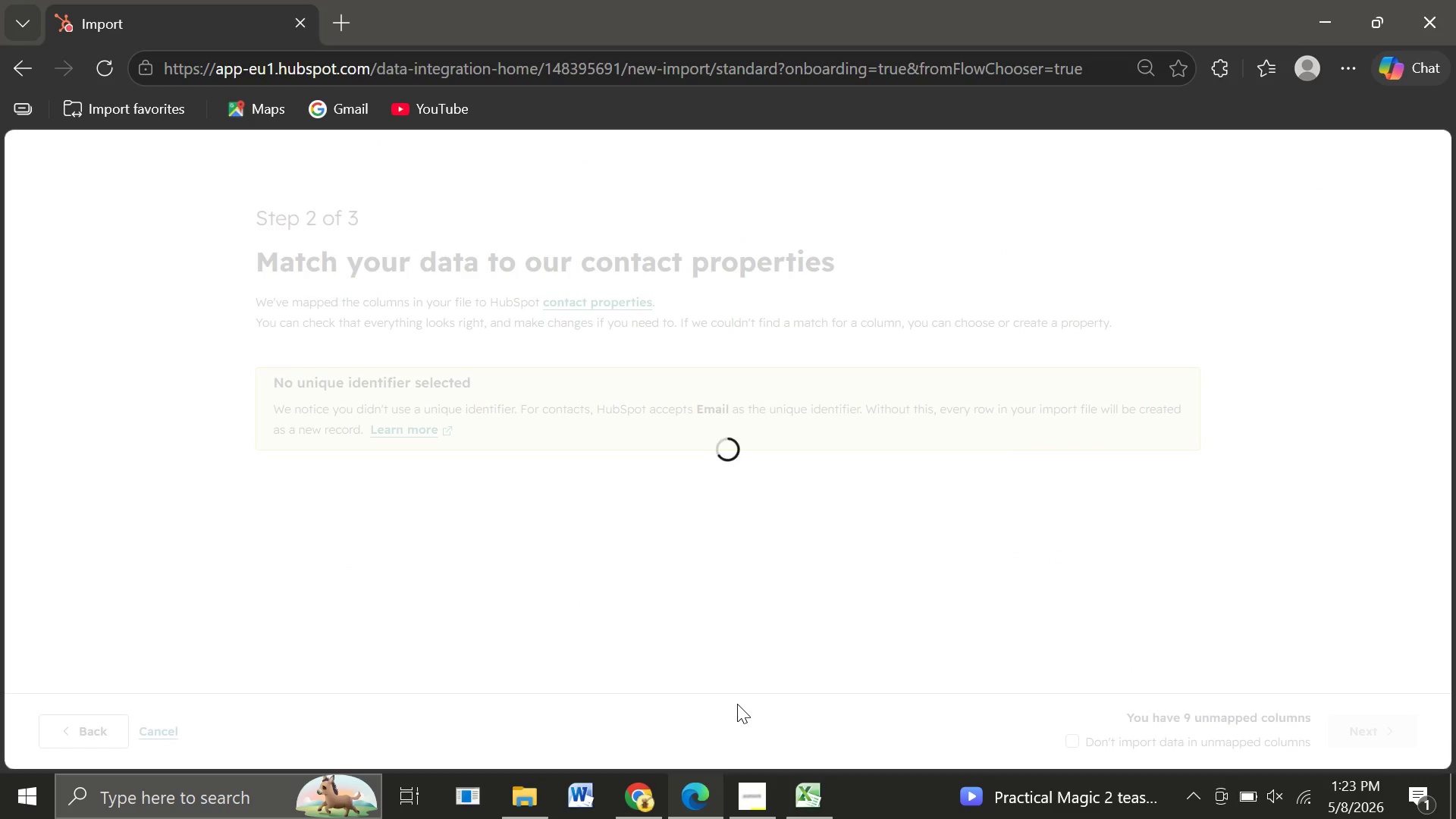 
left_click([1087, 564])
 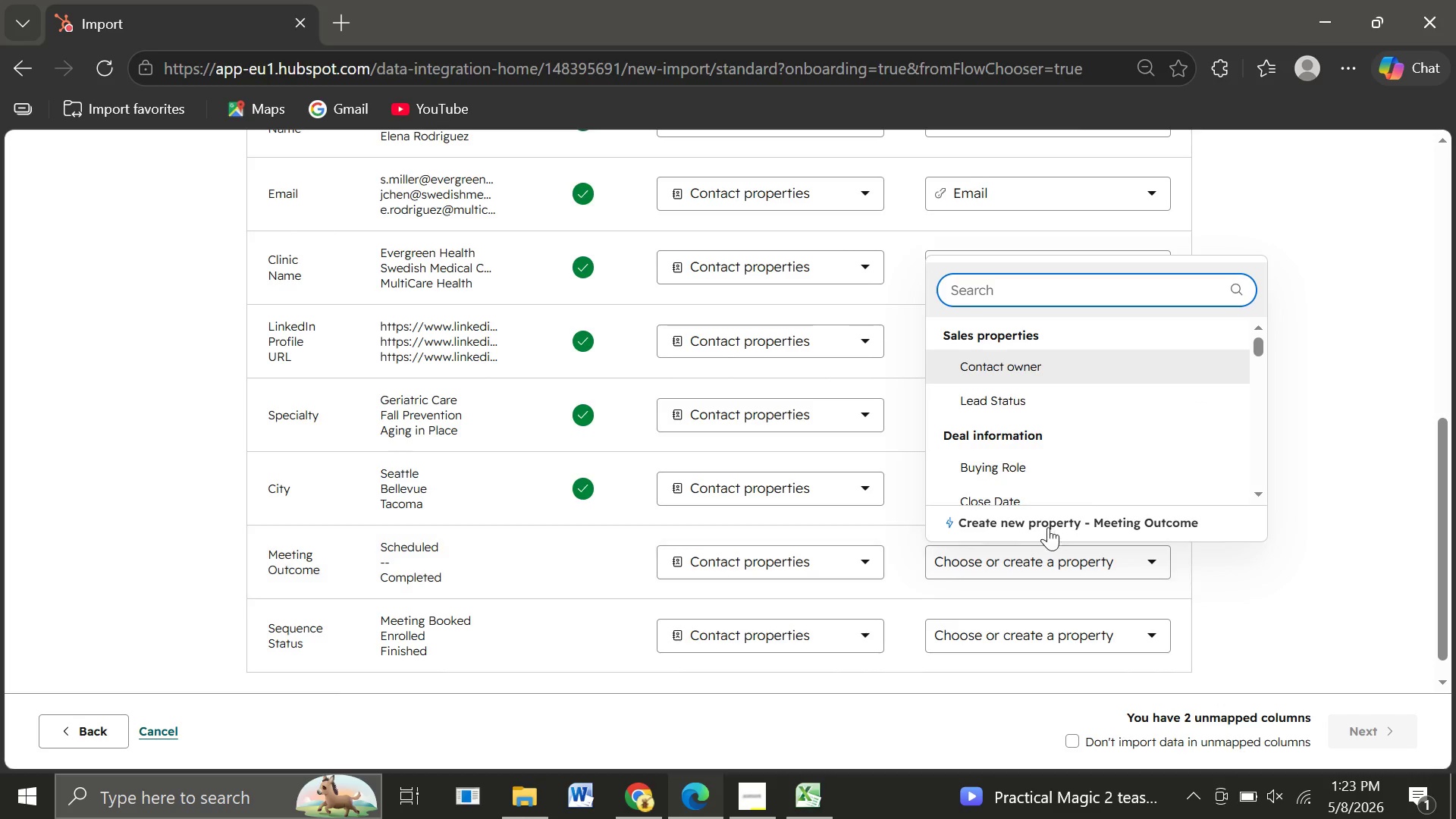 
left_click([1040, 526])
 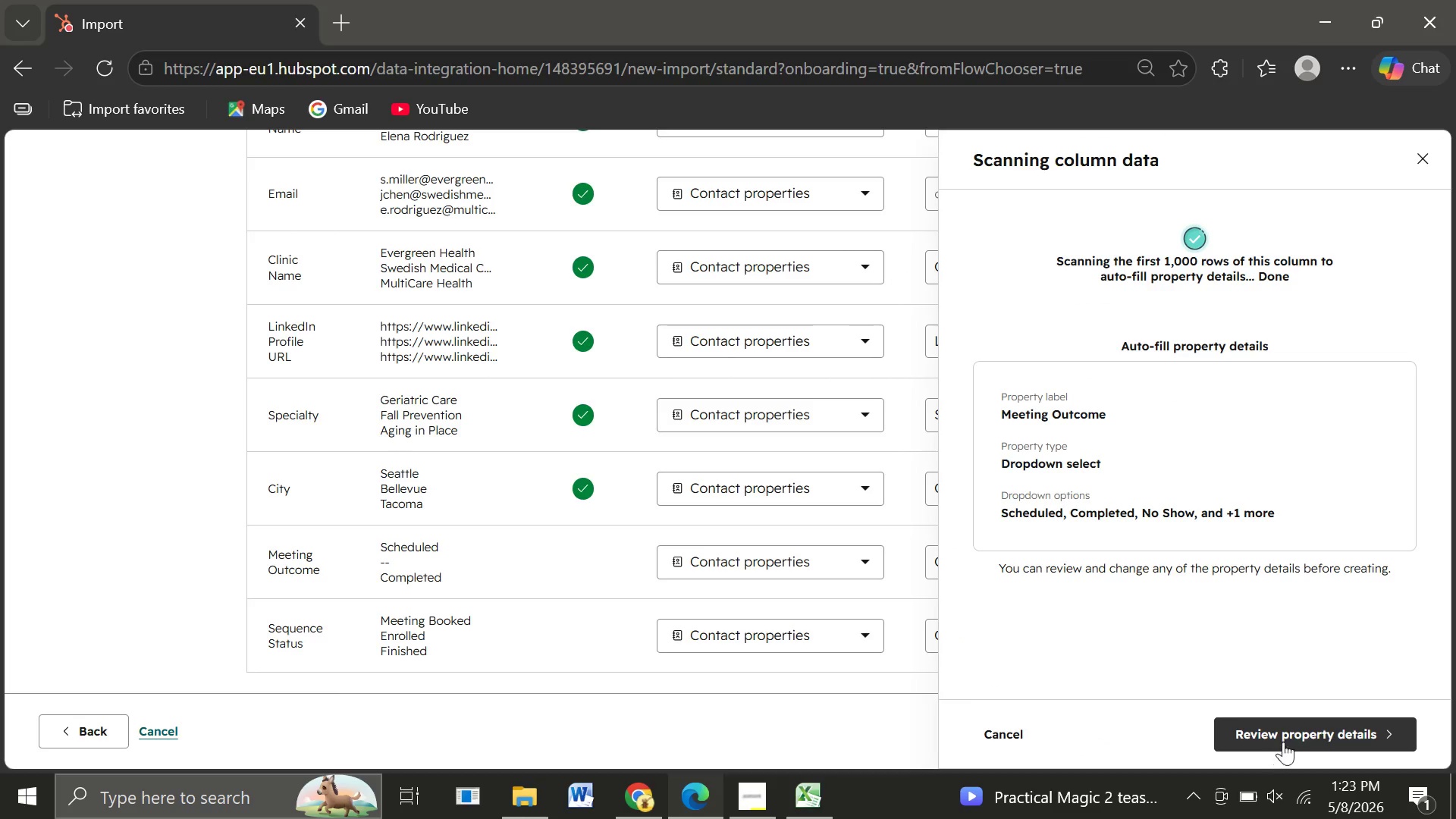 
left_click([1304, 738])
 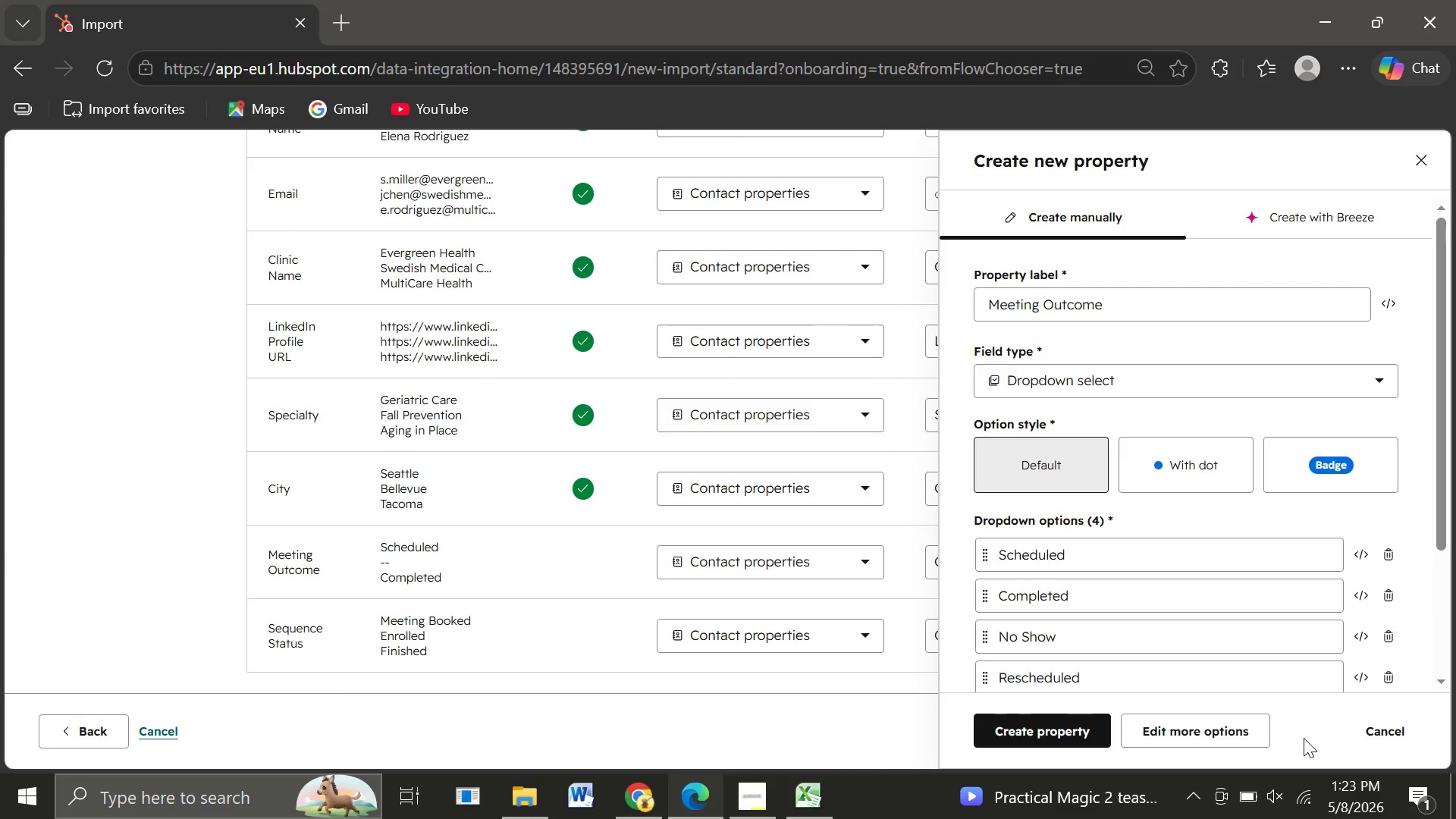 
mouse_move([1167, 635])
 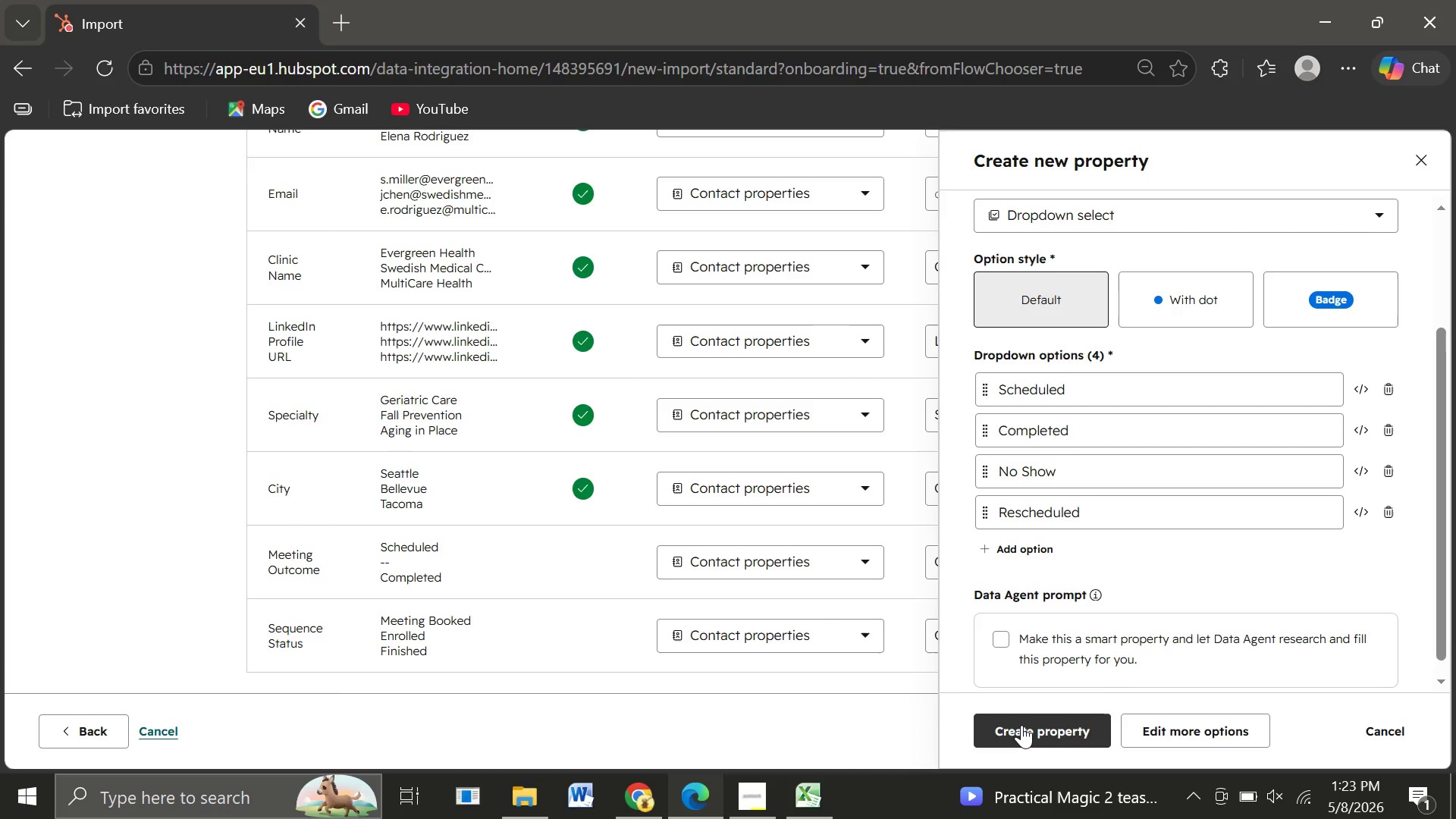 
left_click([1021, 725])
 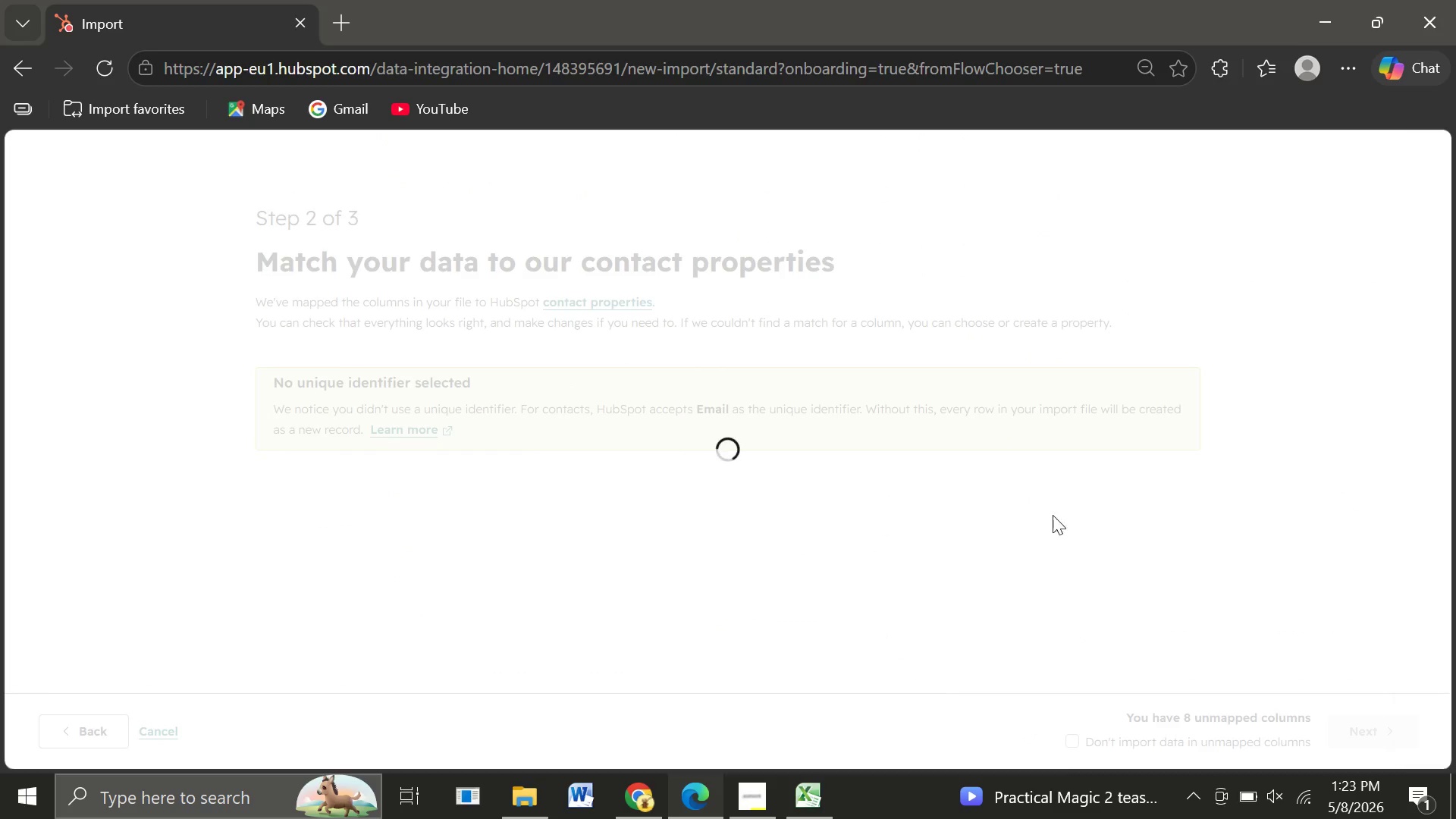 
mouse_move([1137, 459])
 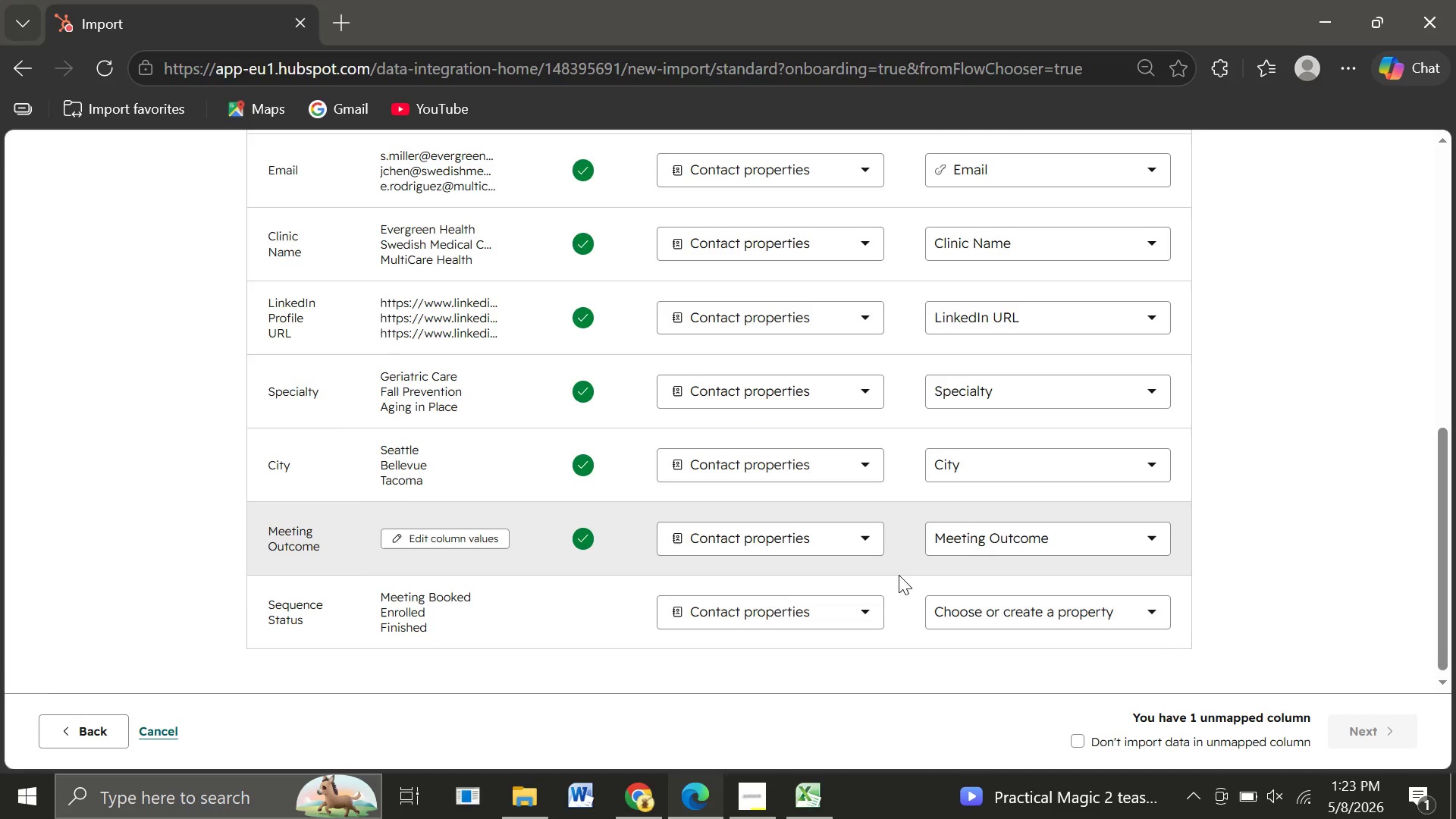 
left_click([1014, 613])
 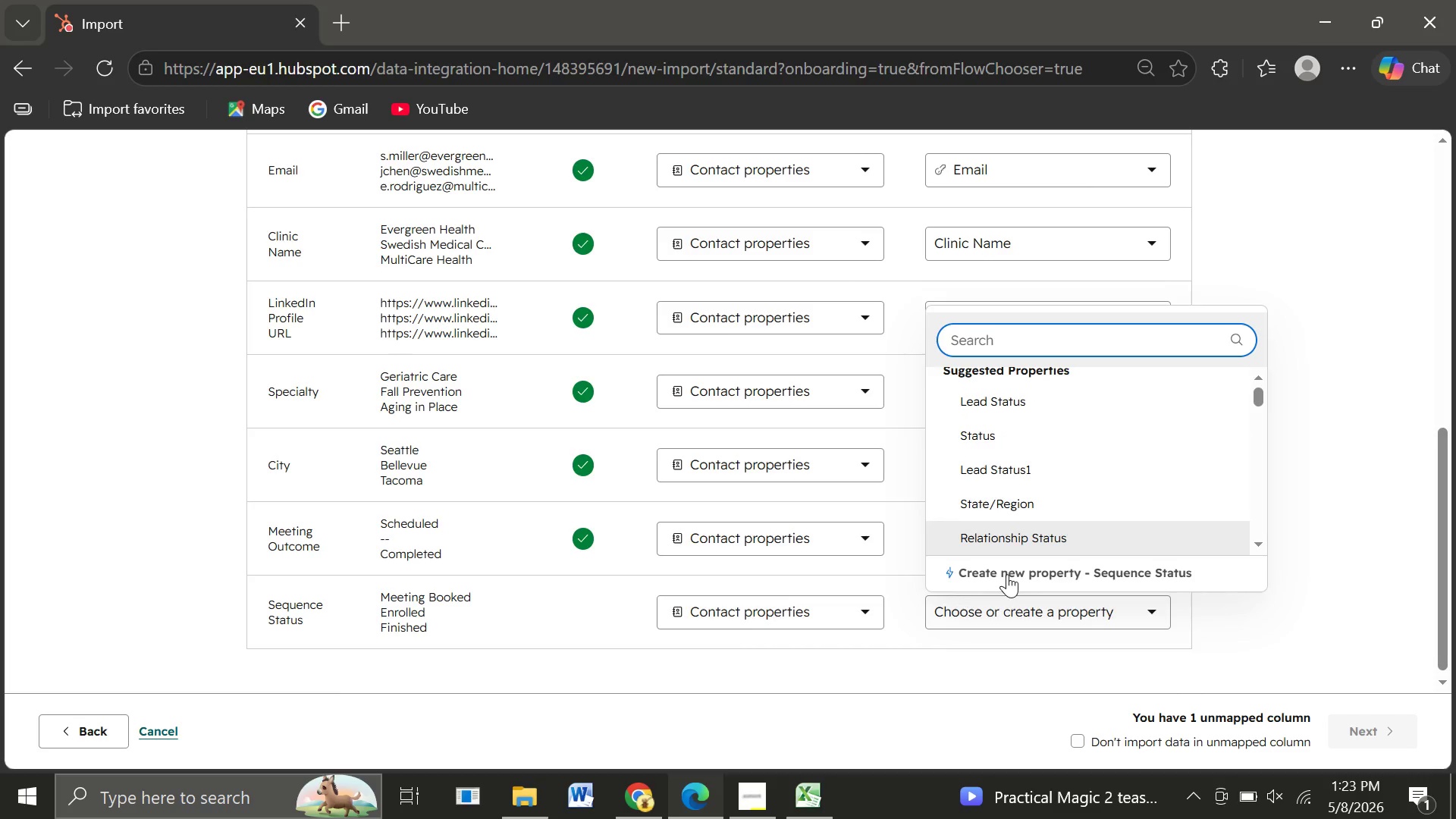 
wait(6.77)
 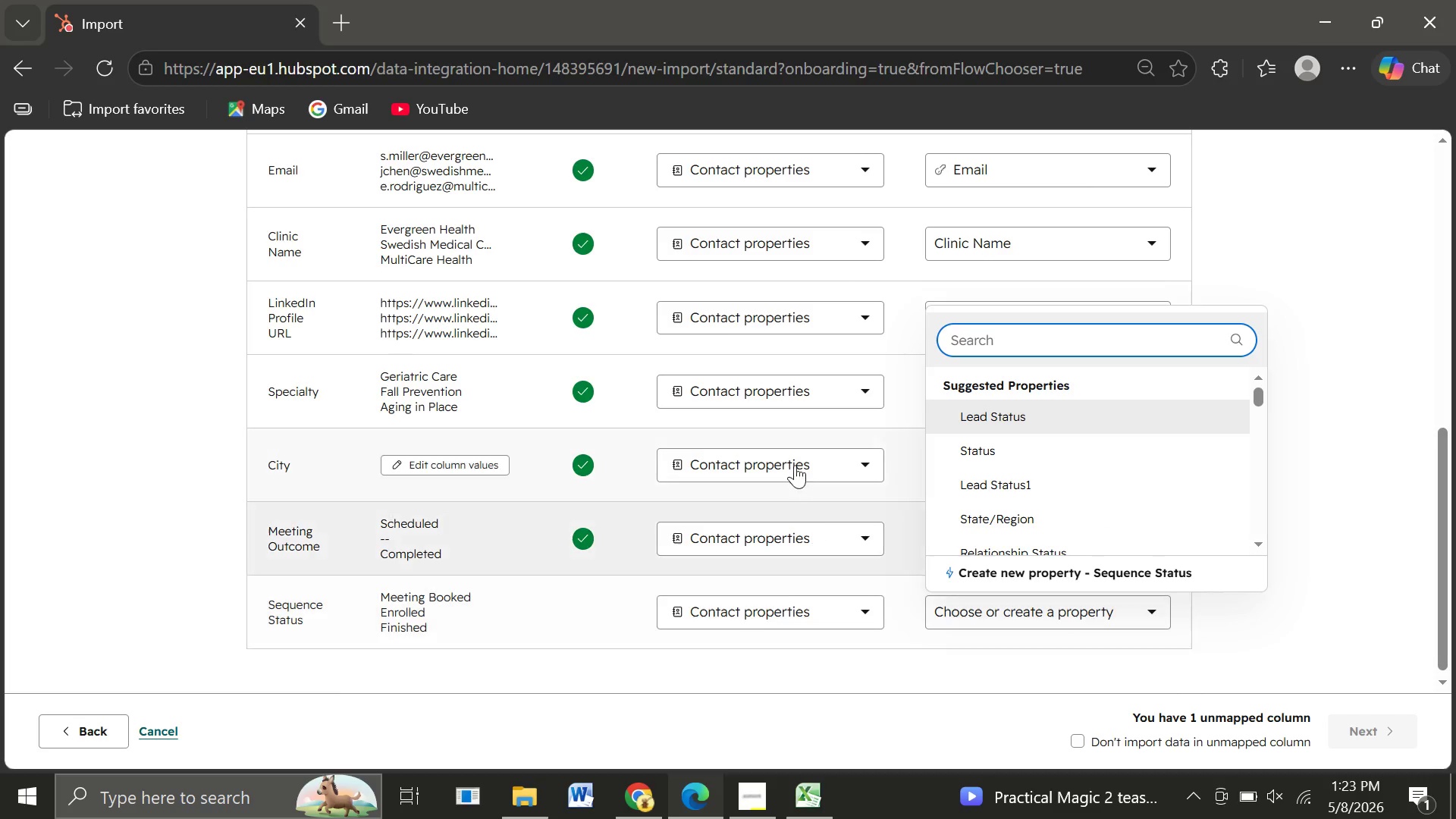 
left_click([1103, 574])
 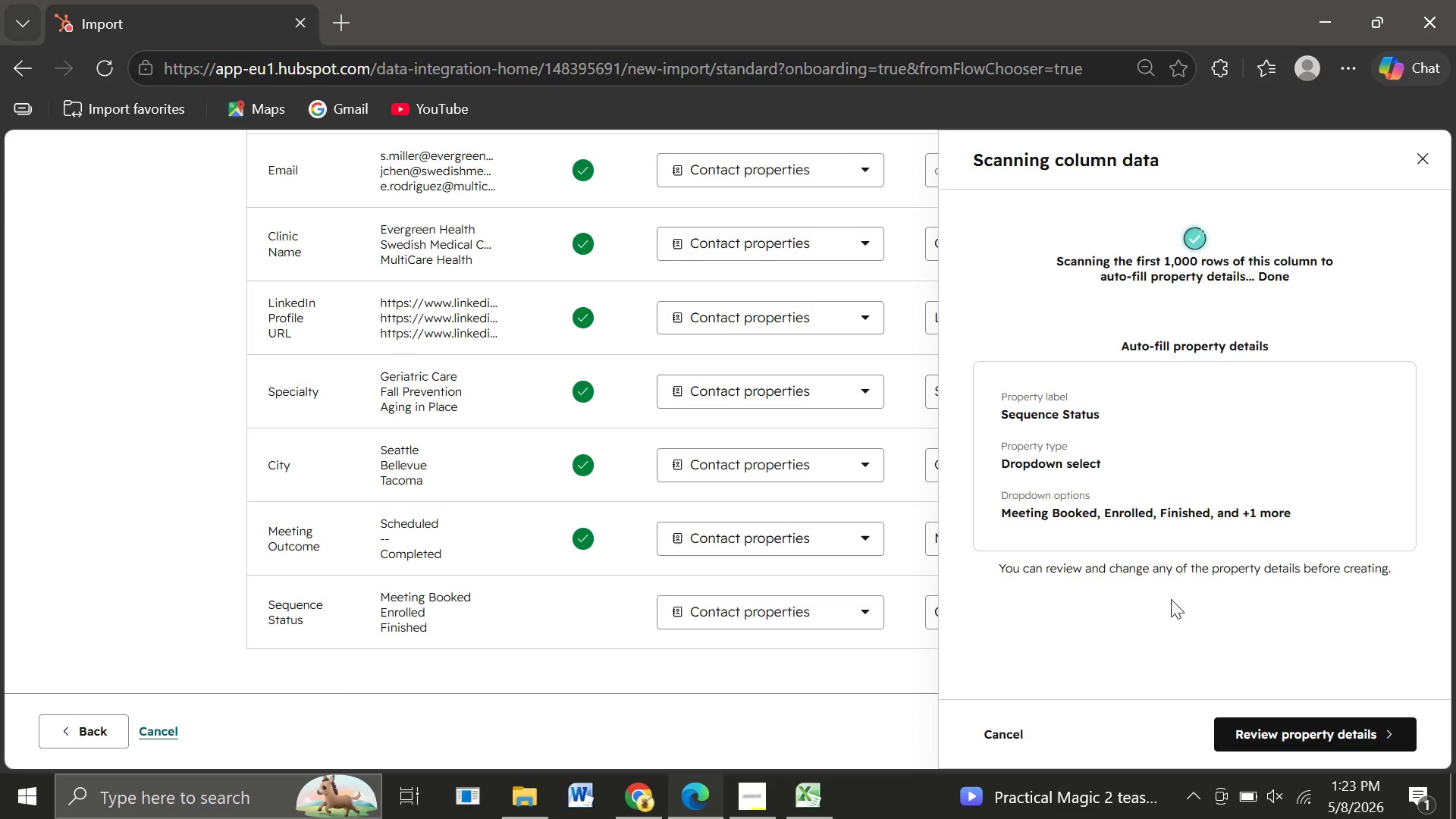 
wait(5.94)
 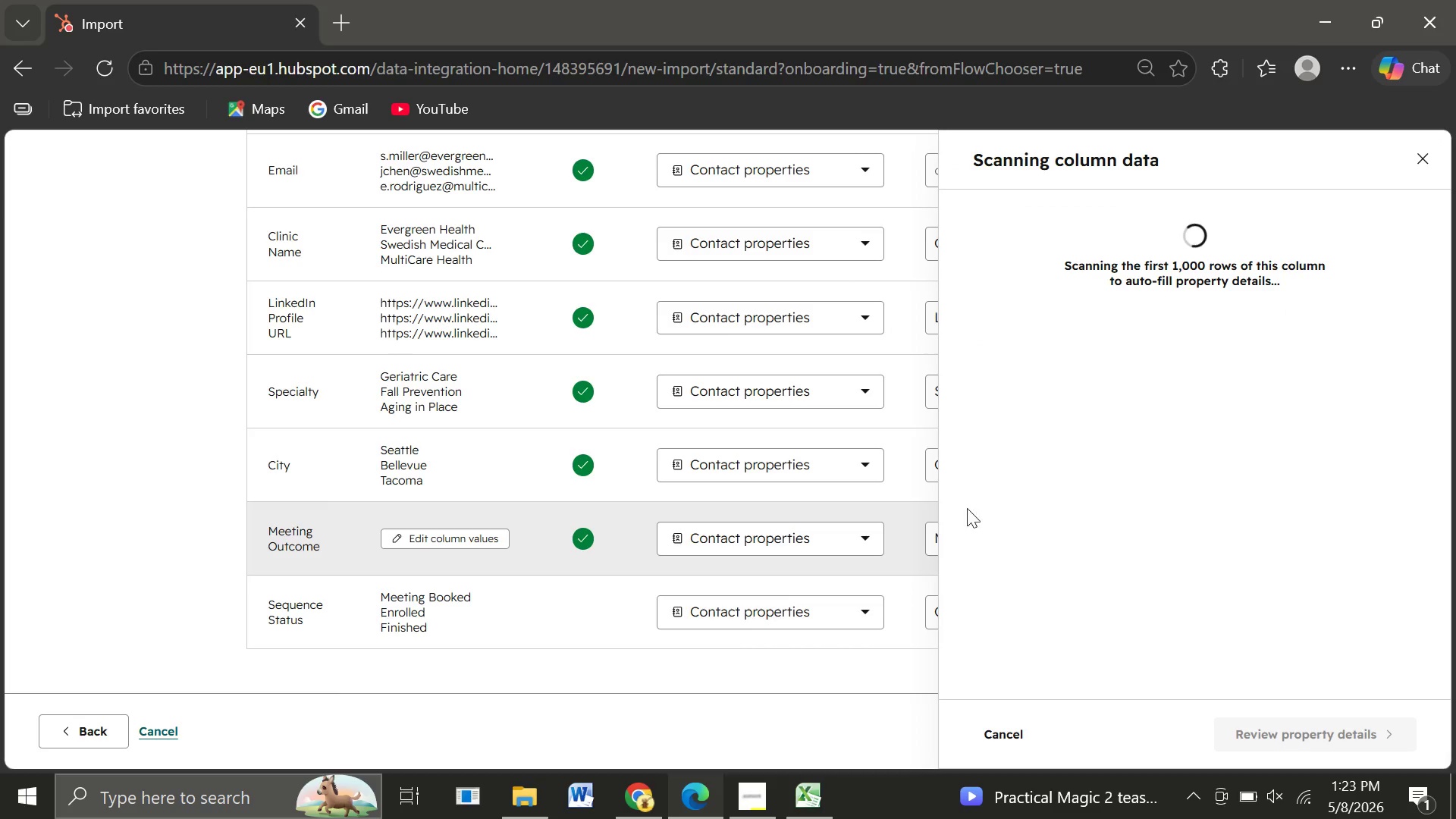 
left_click([1257, 730])
 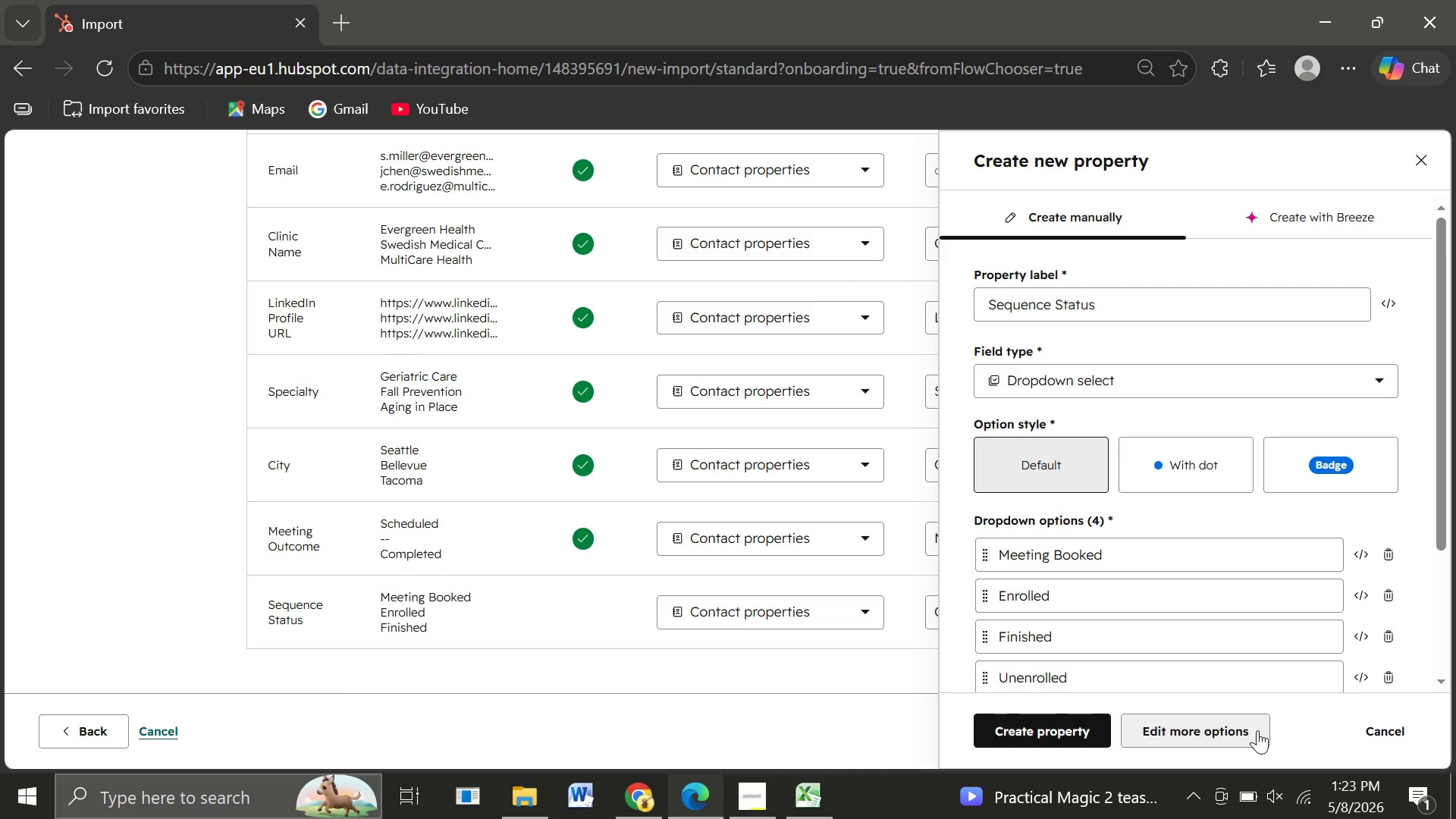 
wait(9.85)
 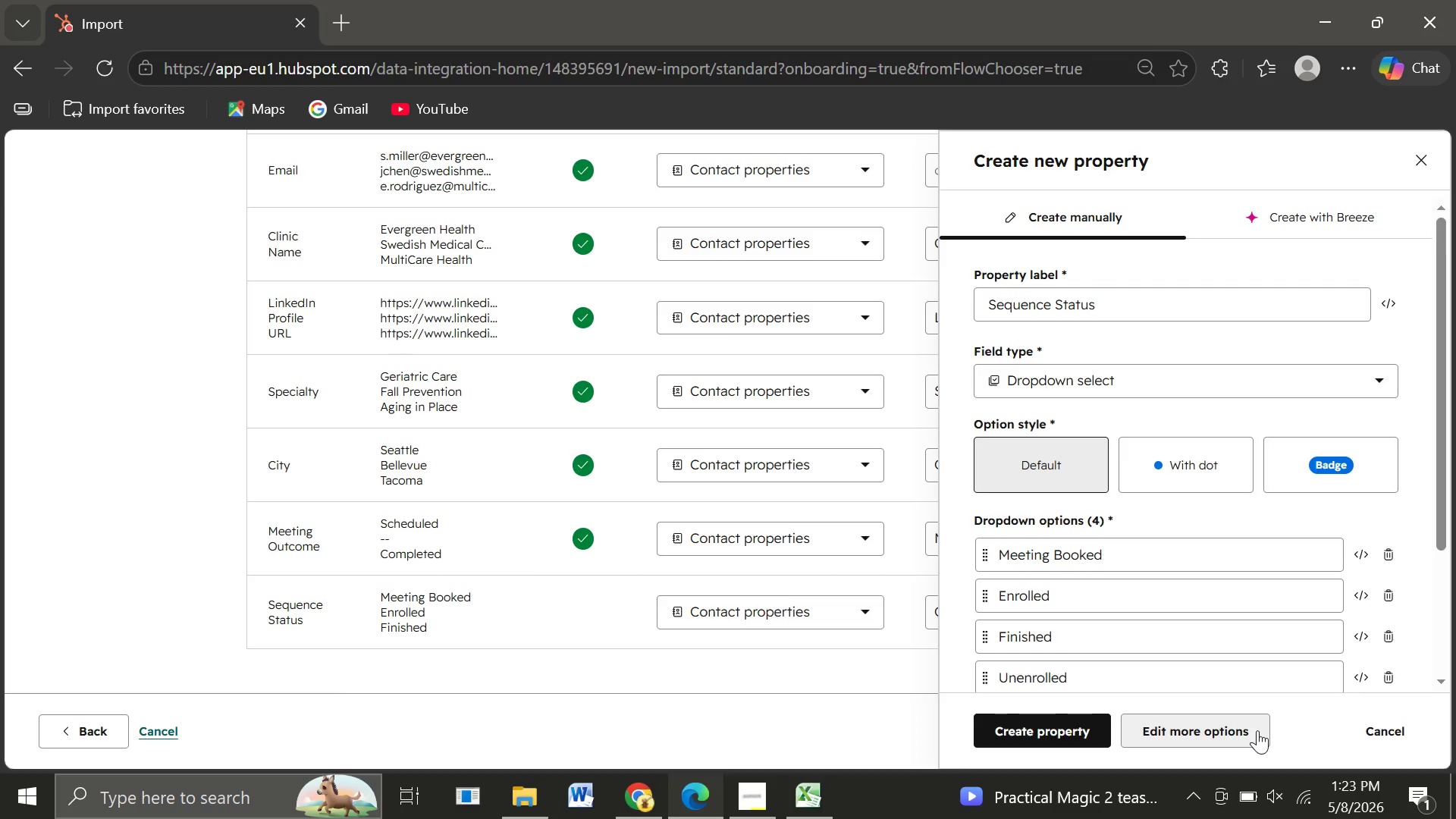 
mouse_move([1122, 592])
 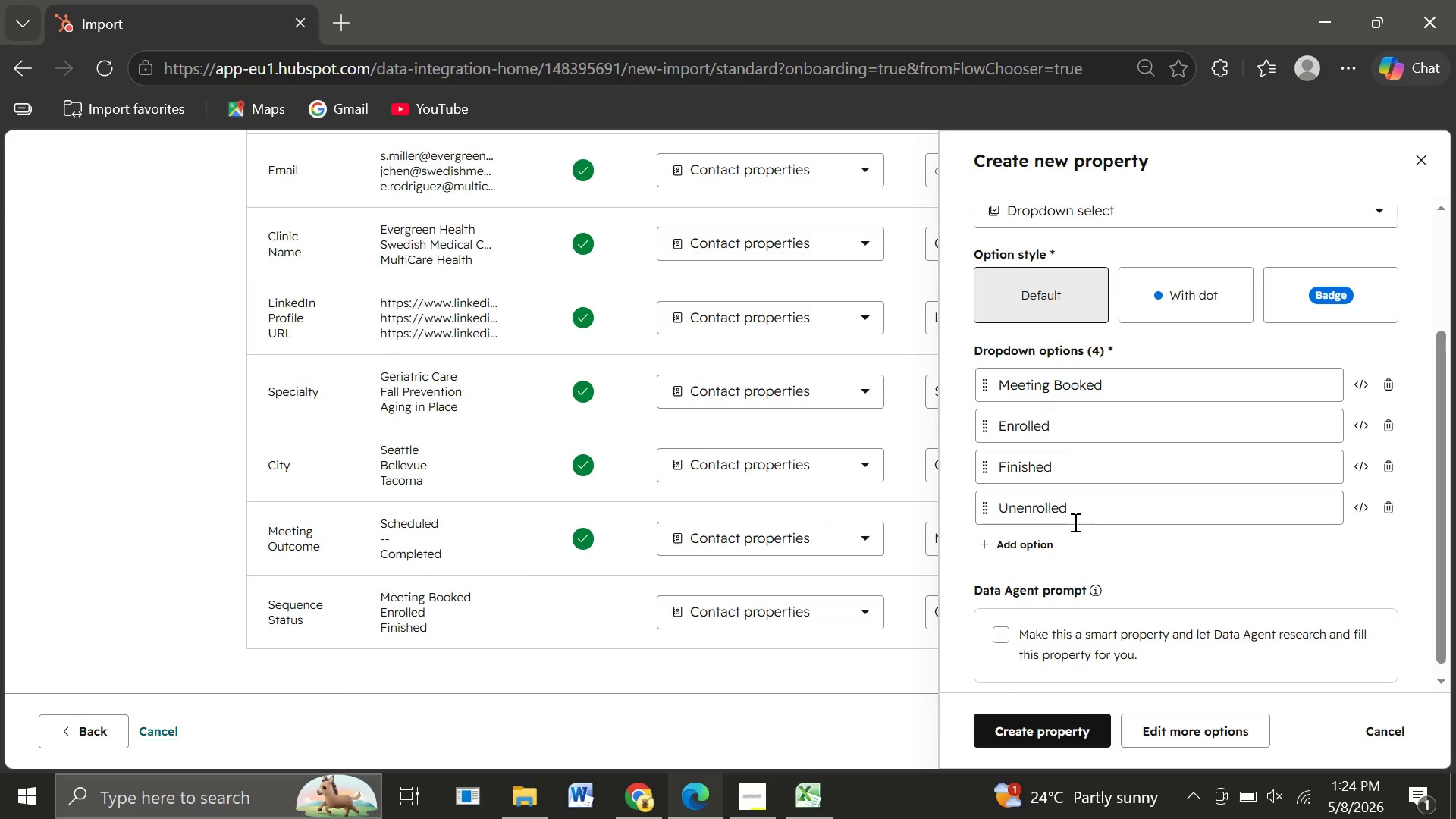 
wait(14.61)
 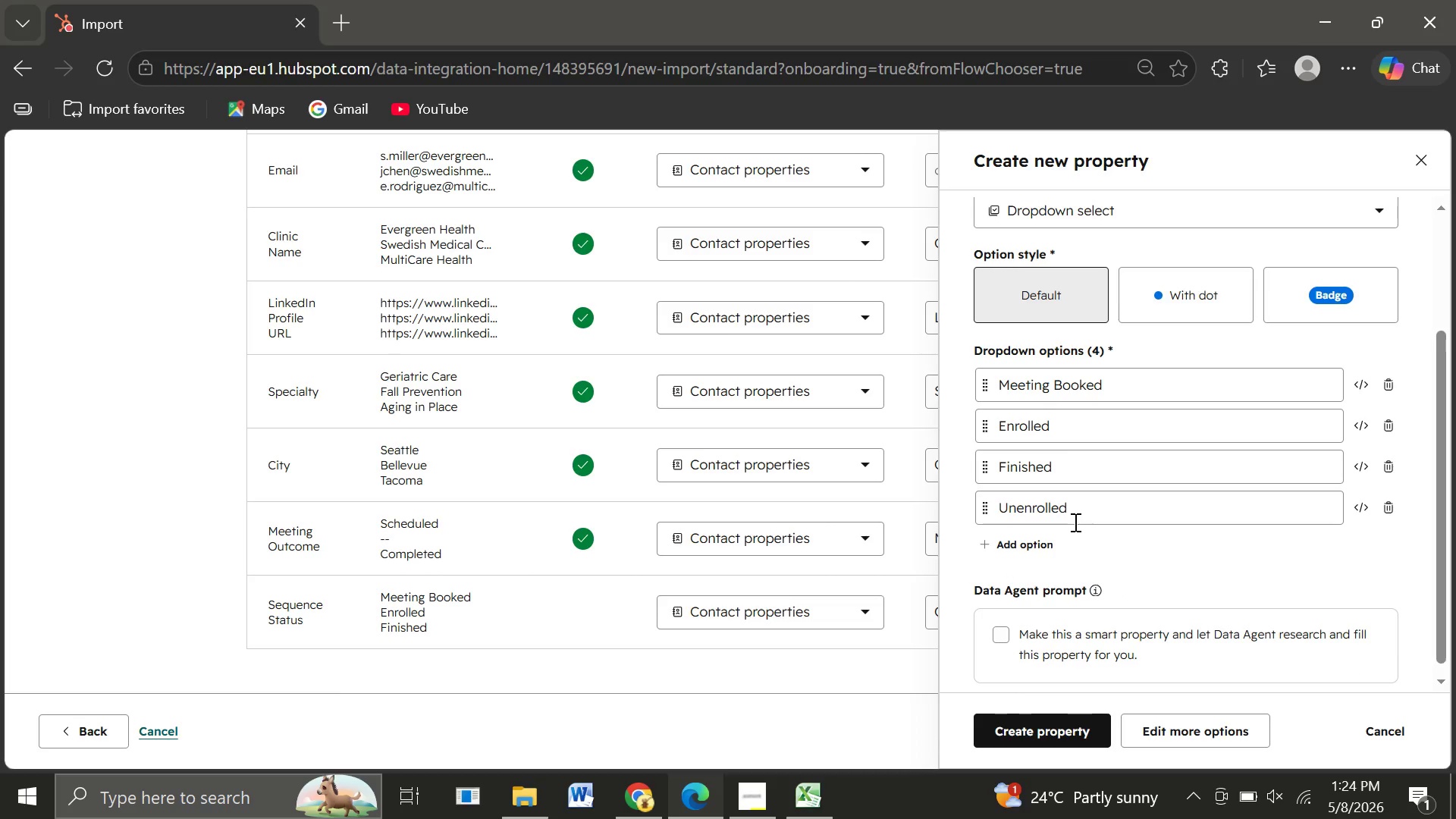 
left_click([1024, 730])
 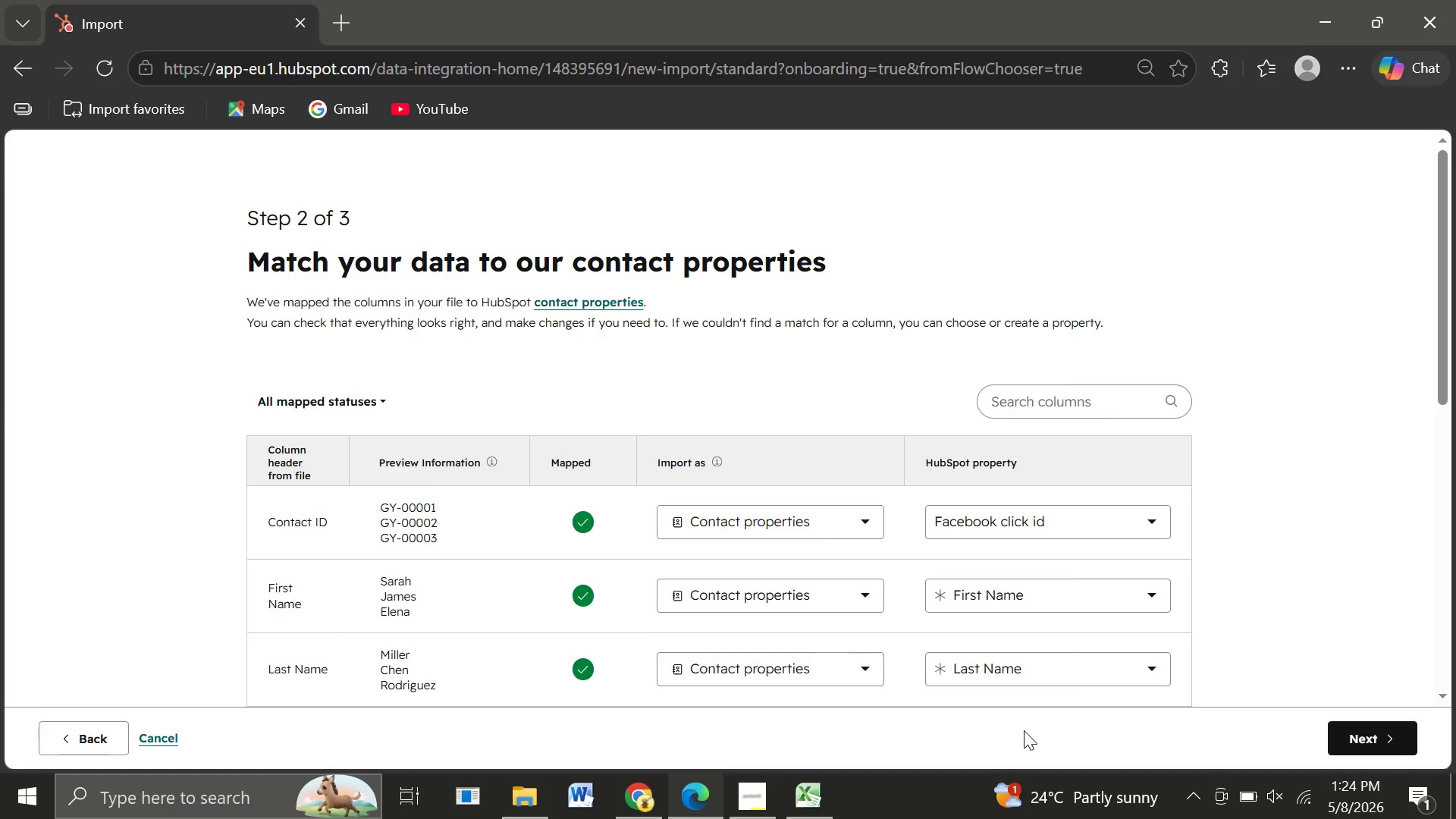 
wait(8.84)
 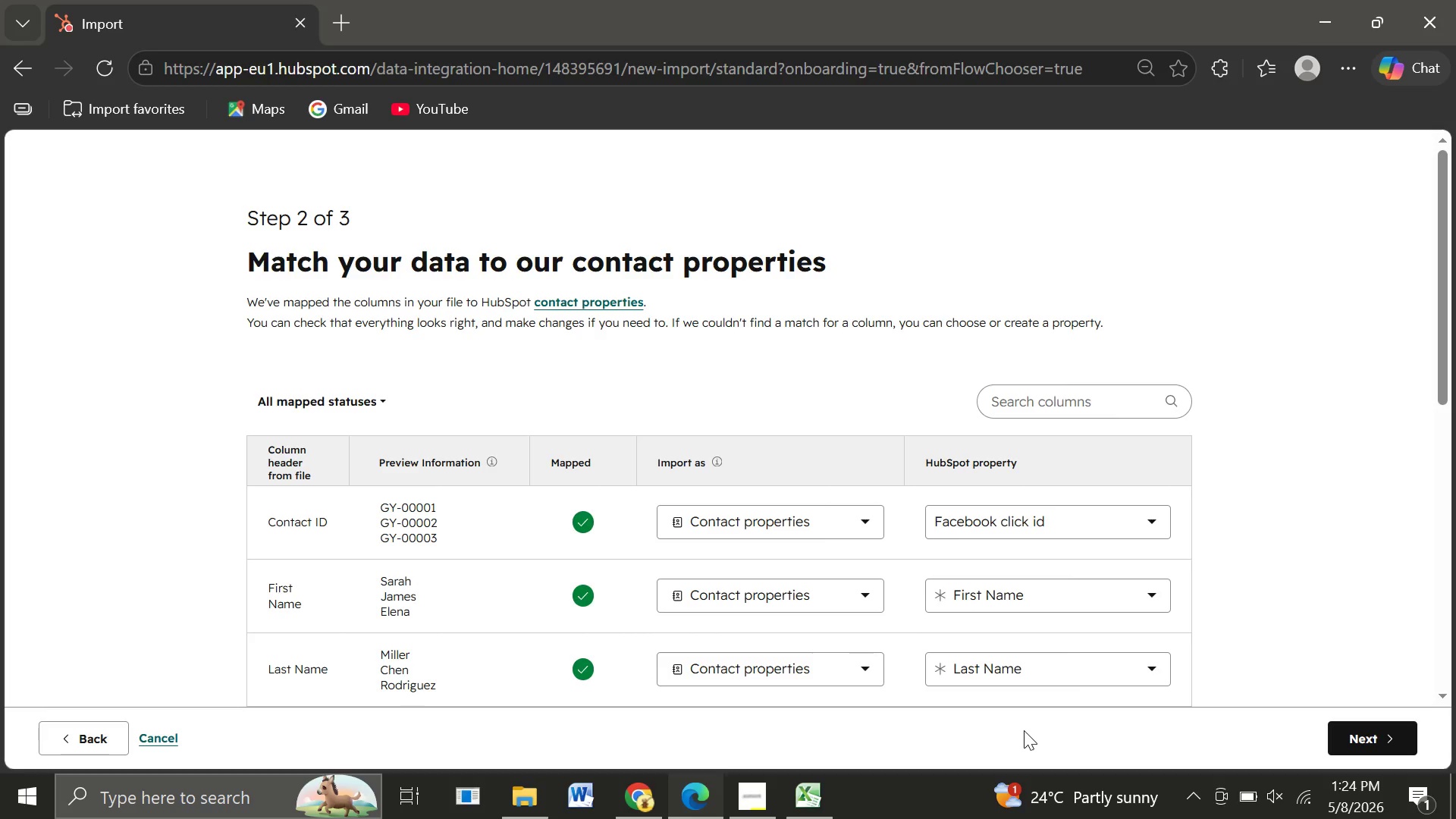 
left_click([1385, 730])
 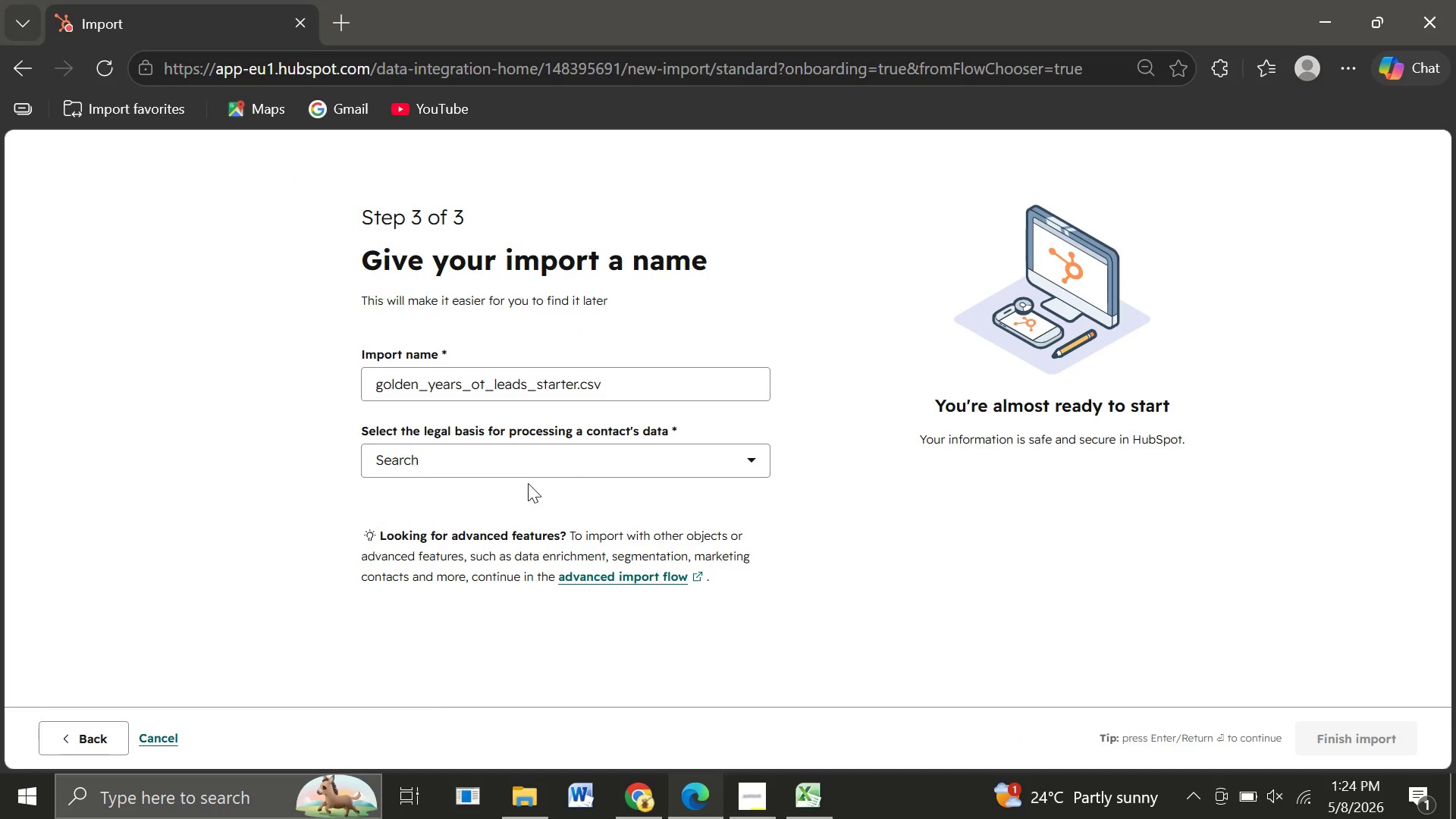 
left_click([491, 459])
 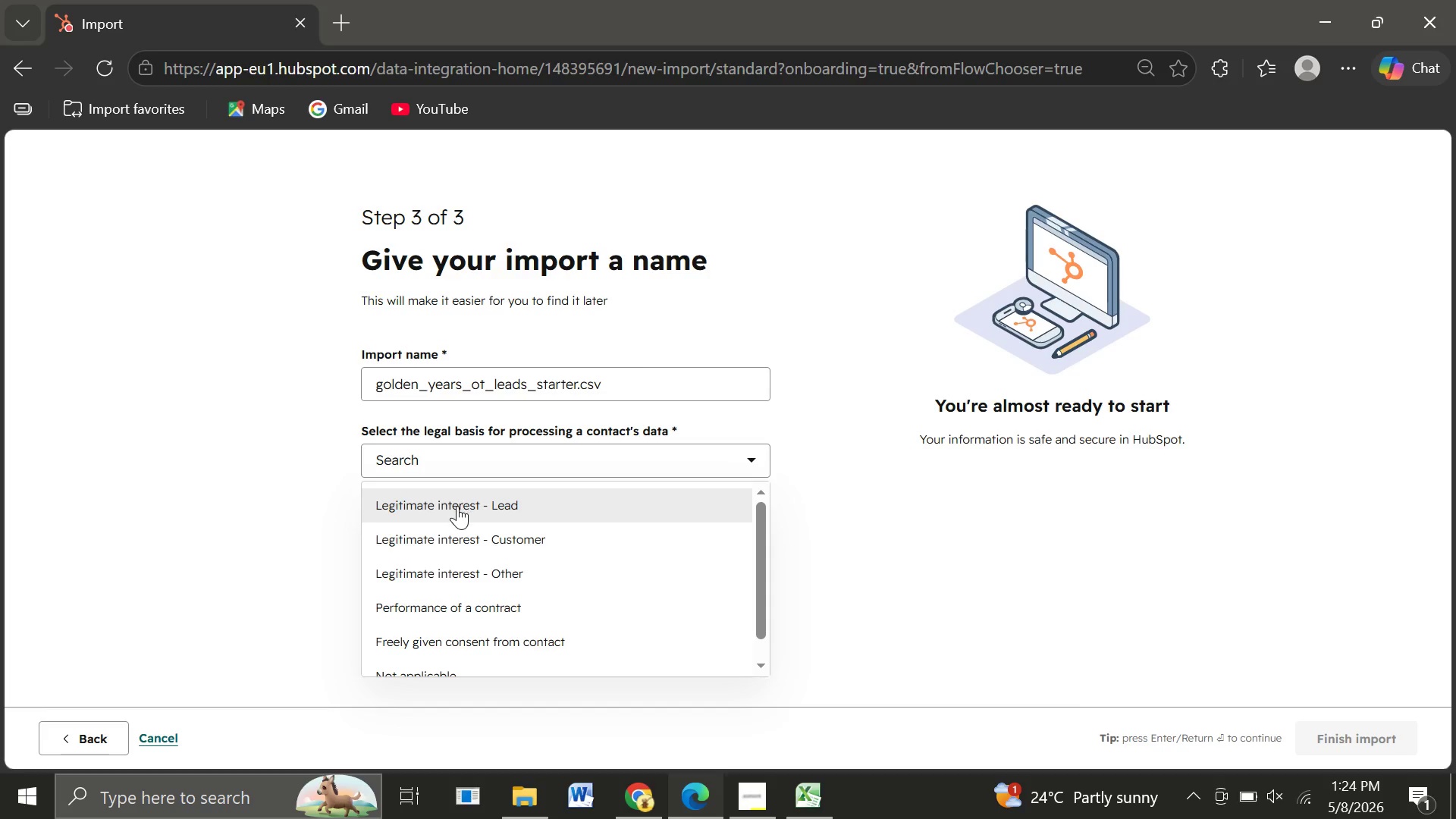 
left_click([457, 506])
 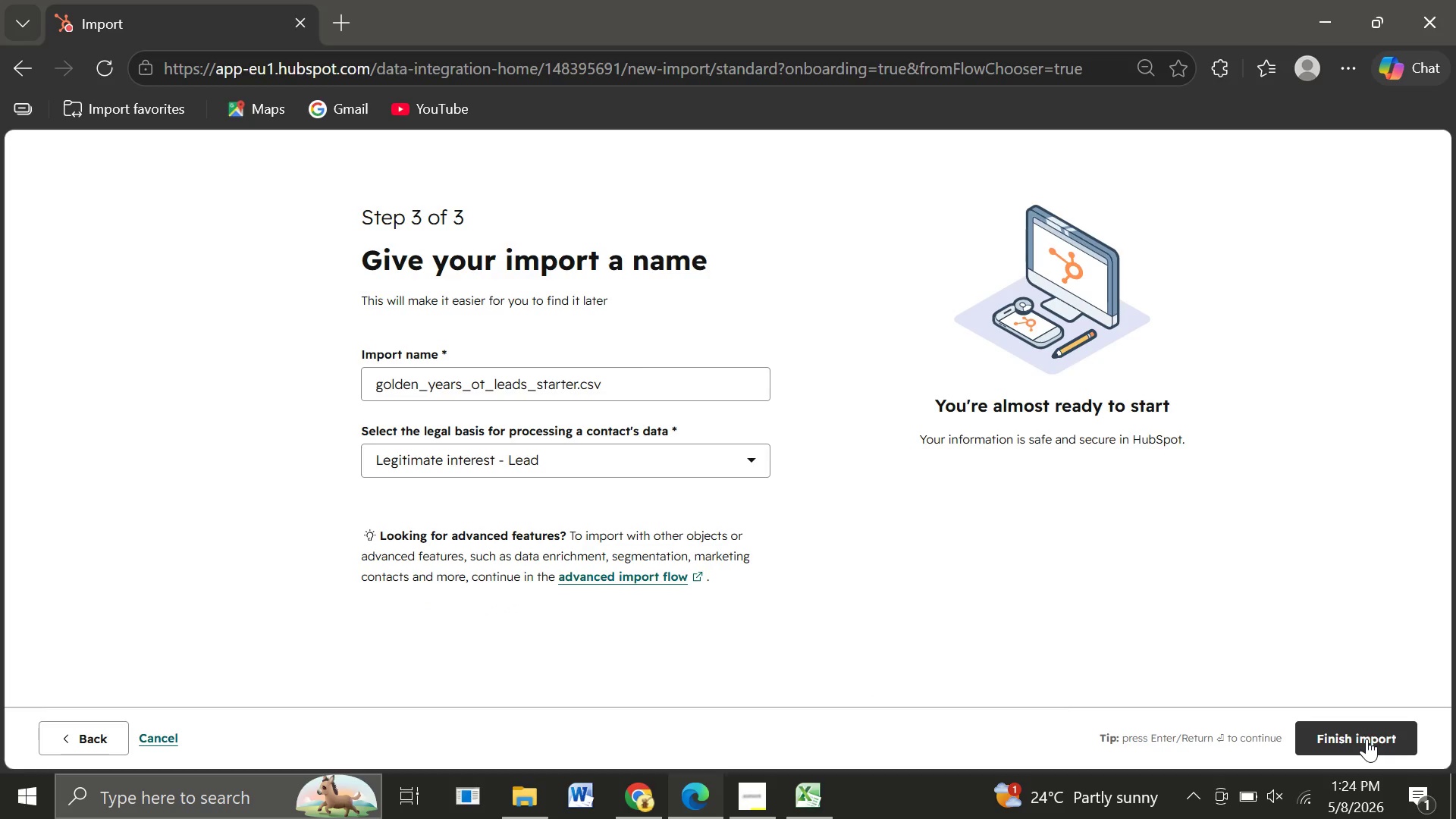 
left_click([1367, 739])
 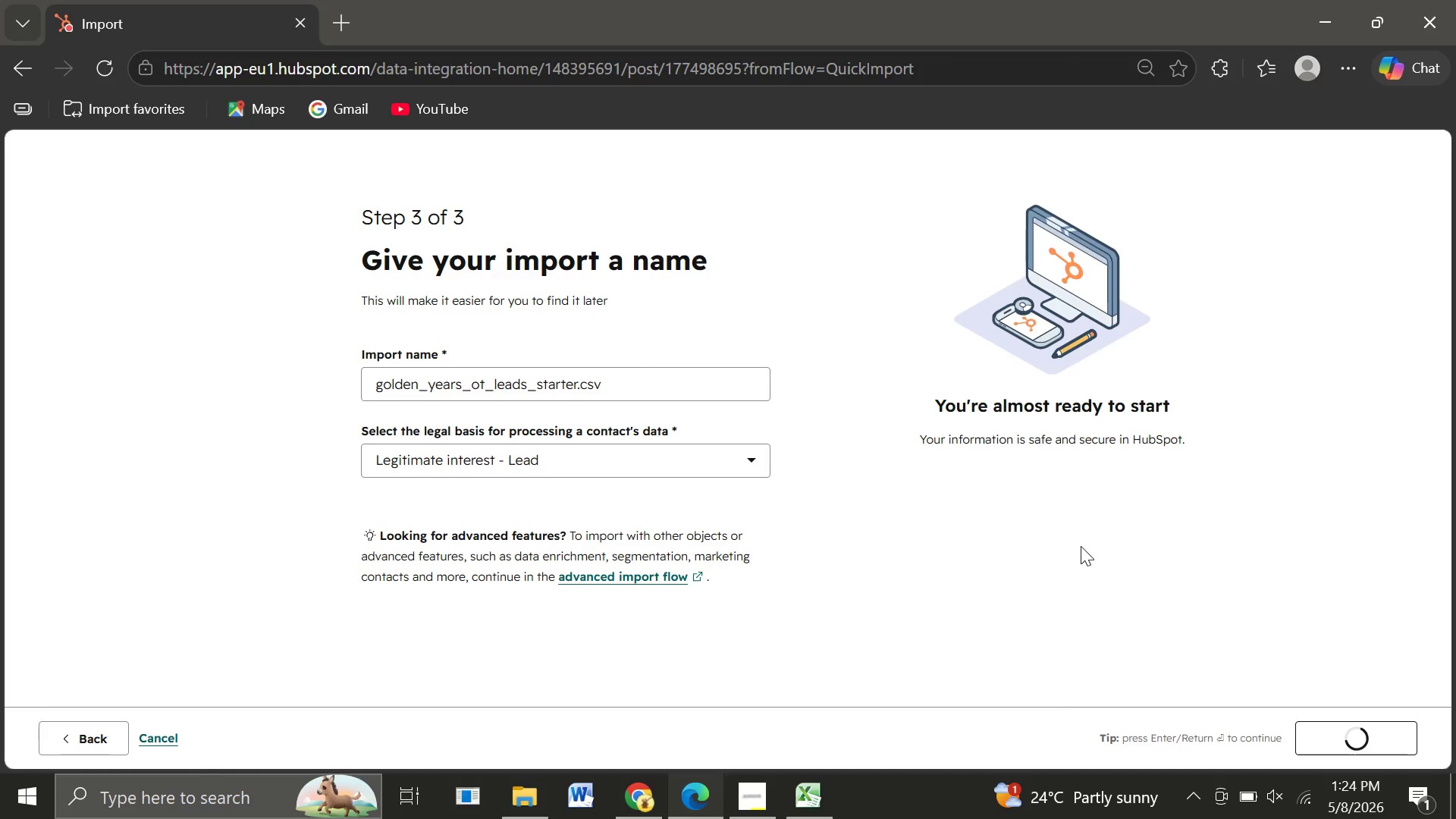 
mouse_move([846, 425])
 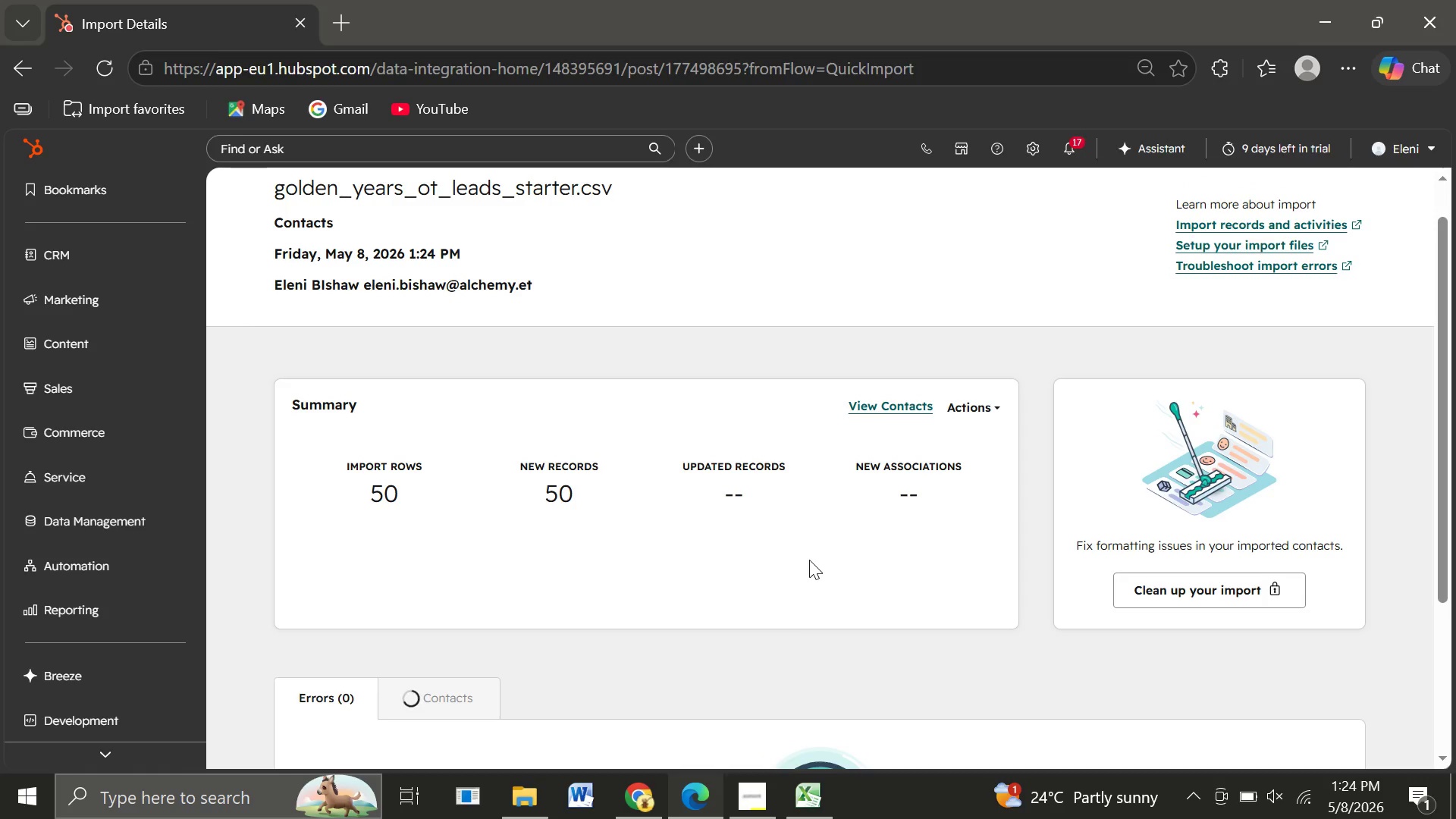 
wait(5.34)
 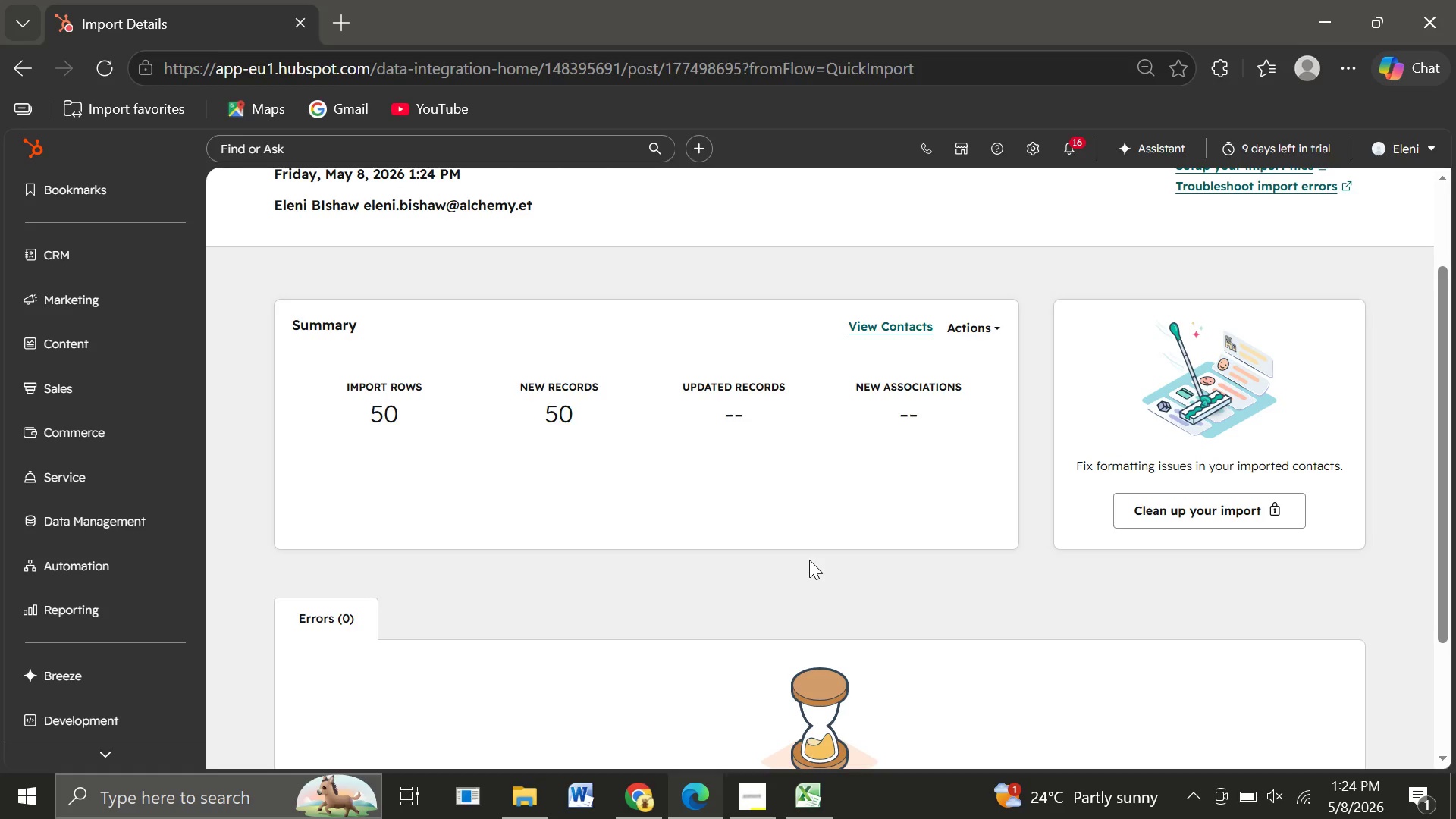 
key(Control+Minus)
 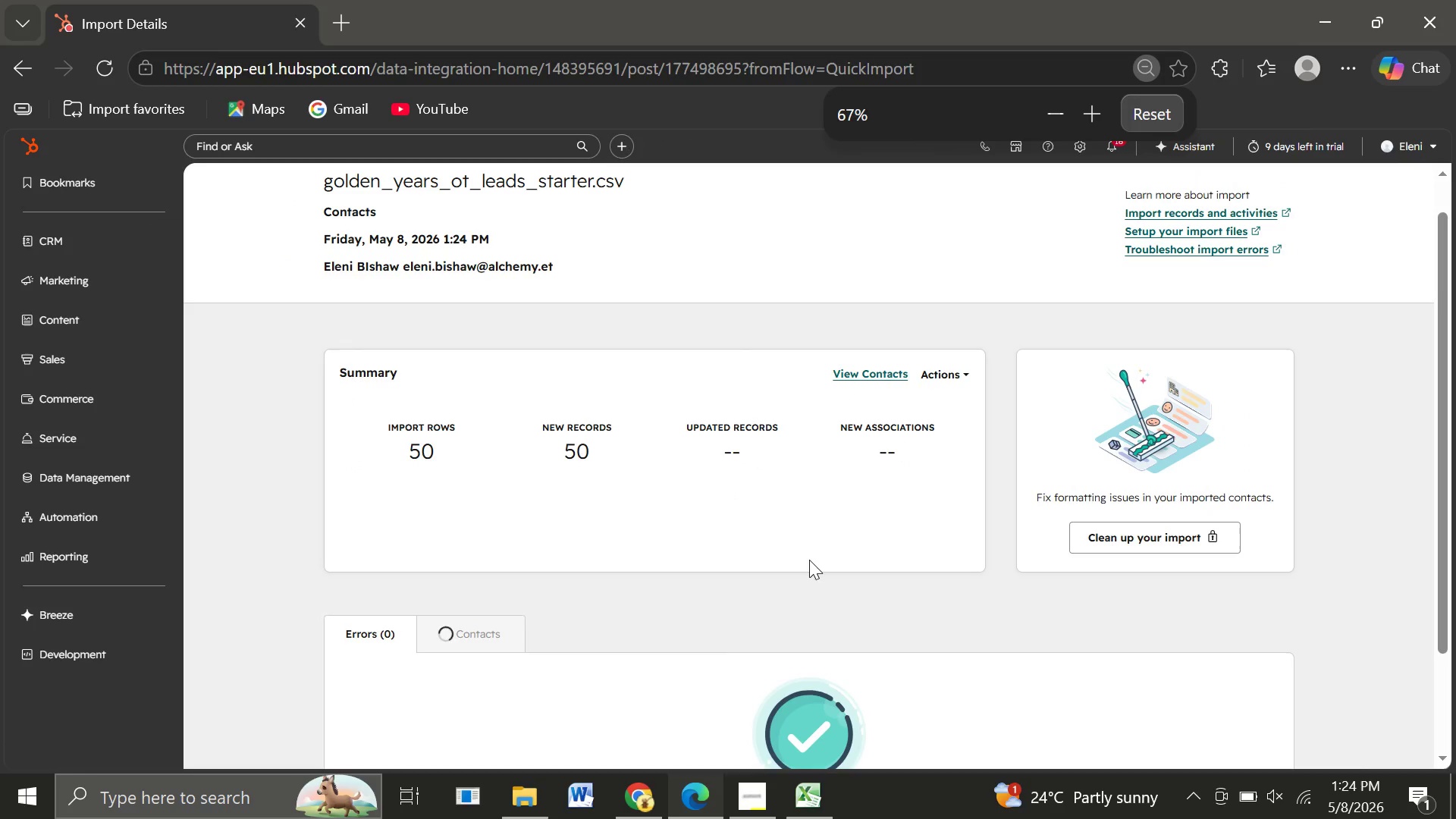 
key(Control+Minus)
 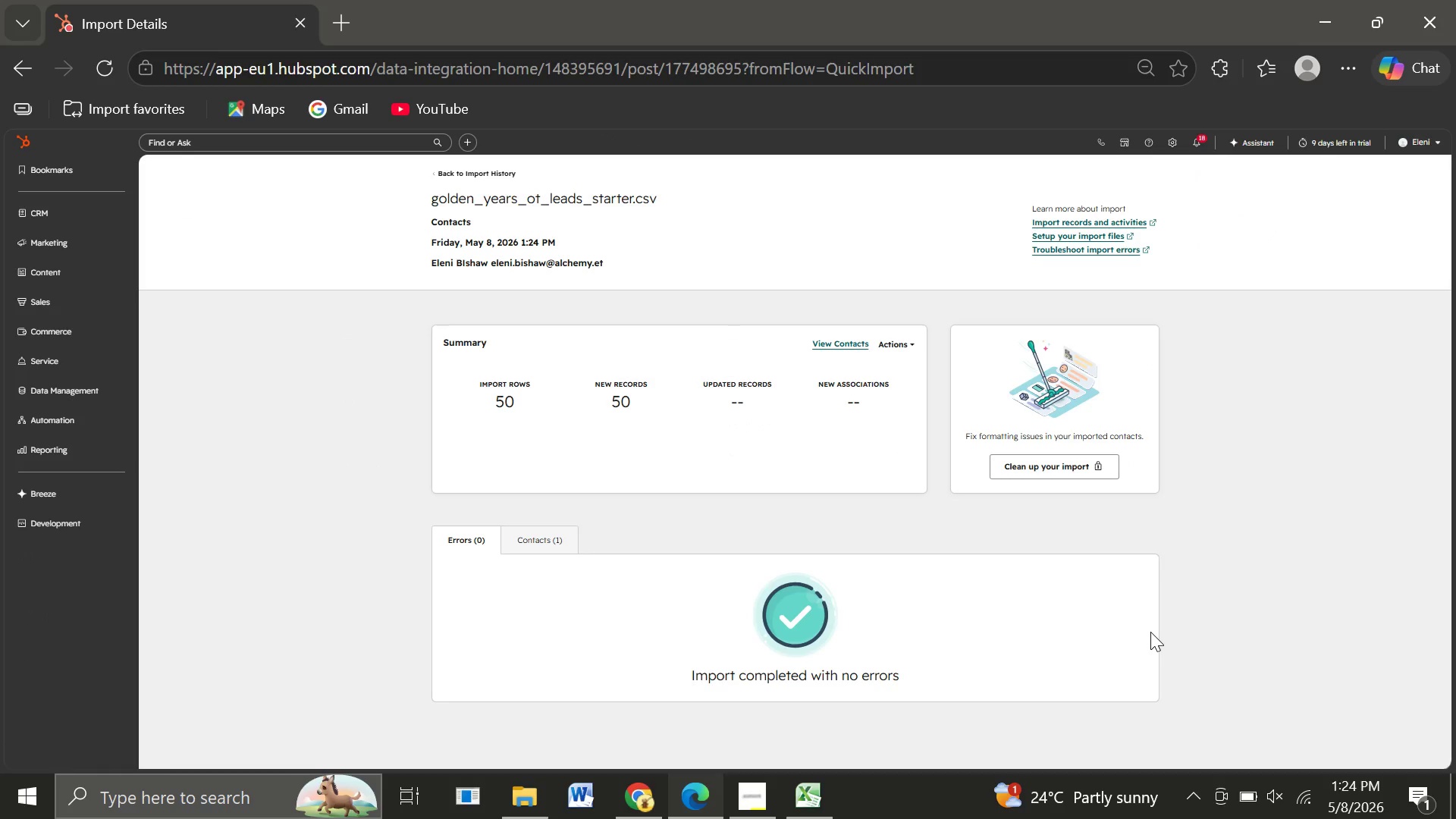 
key(Meta+PrintScreen)
 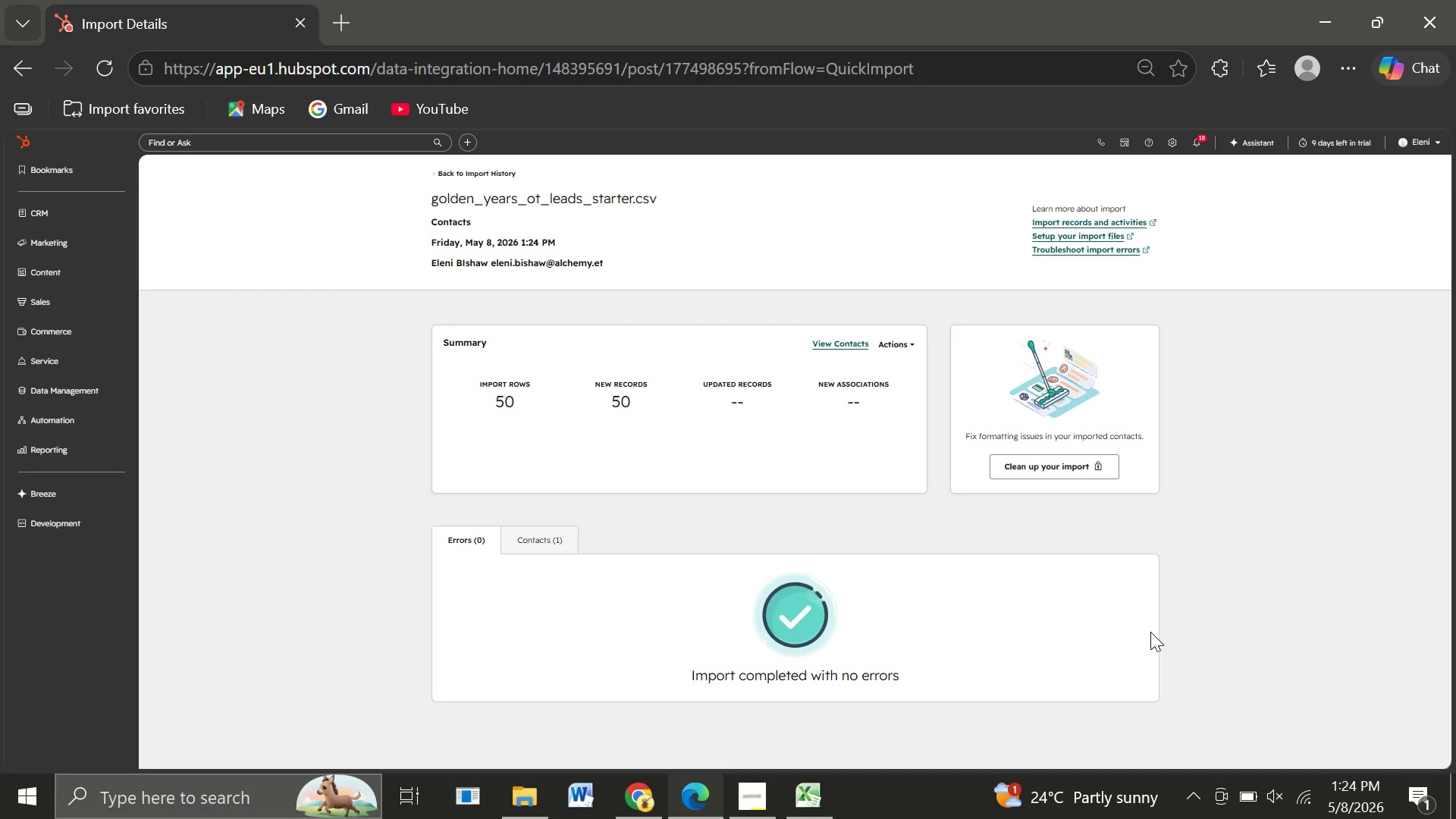 
wait(11.31)
 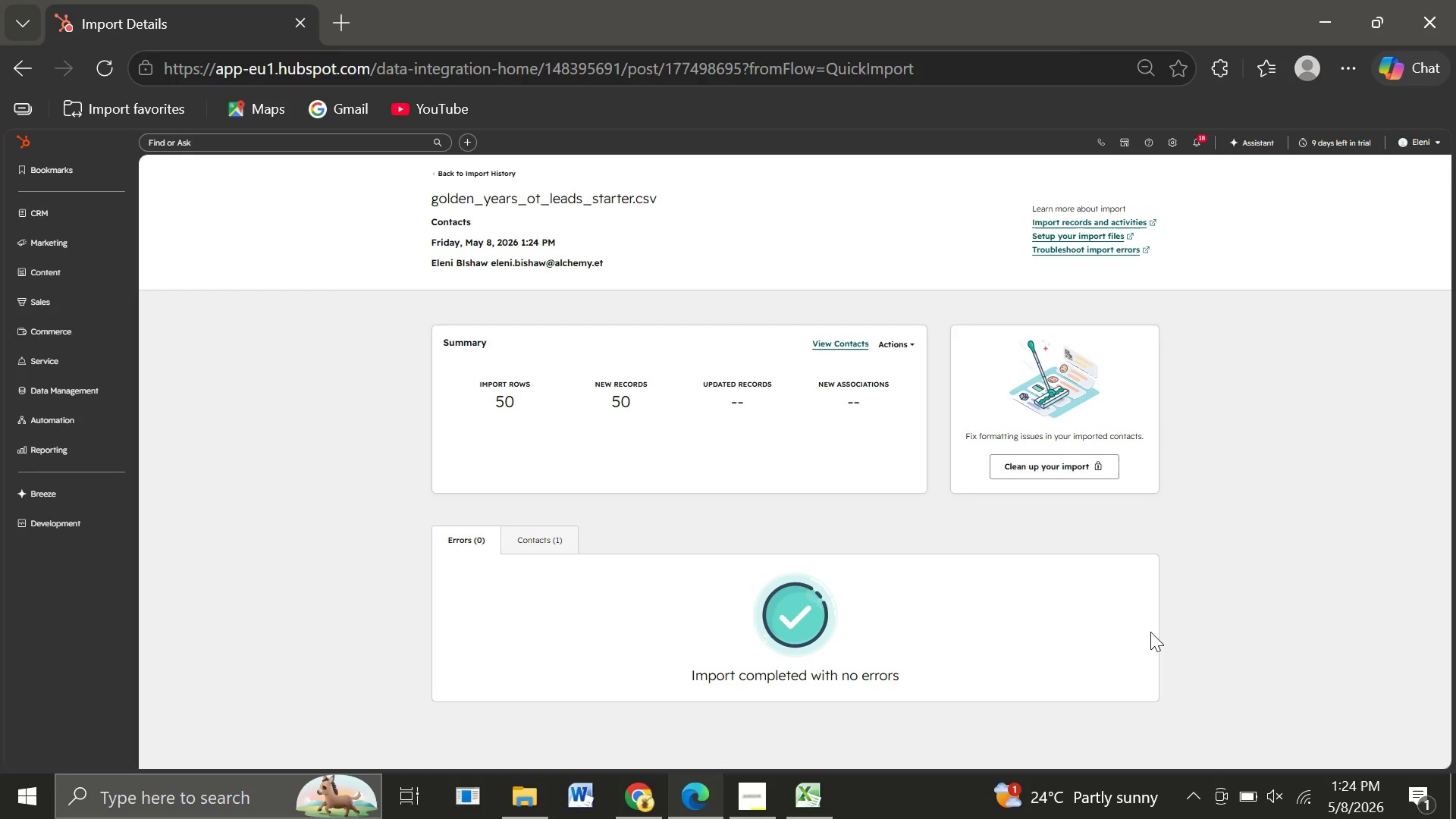 
key(Control+Equal)
 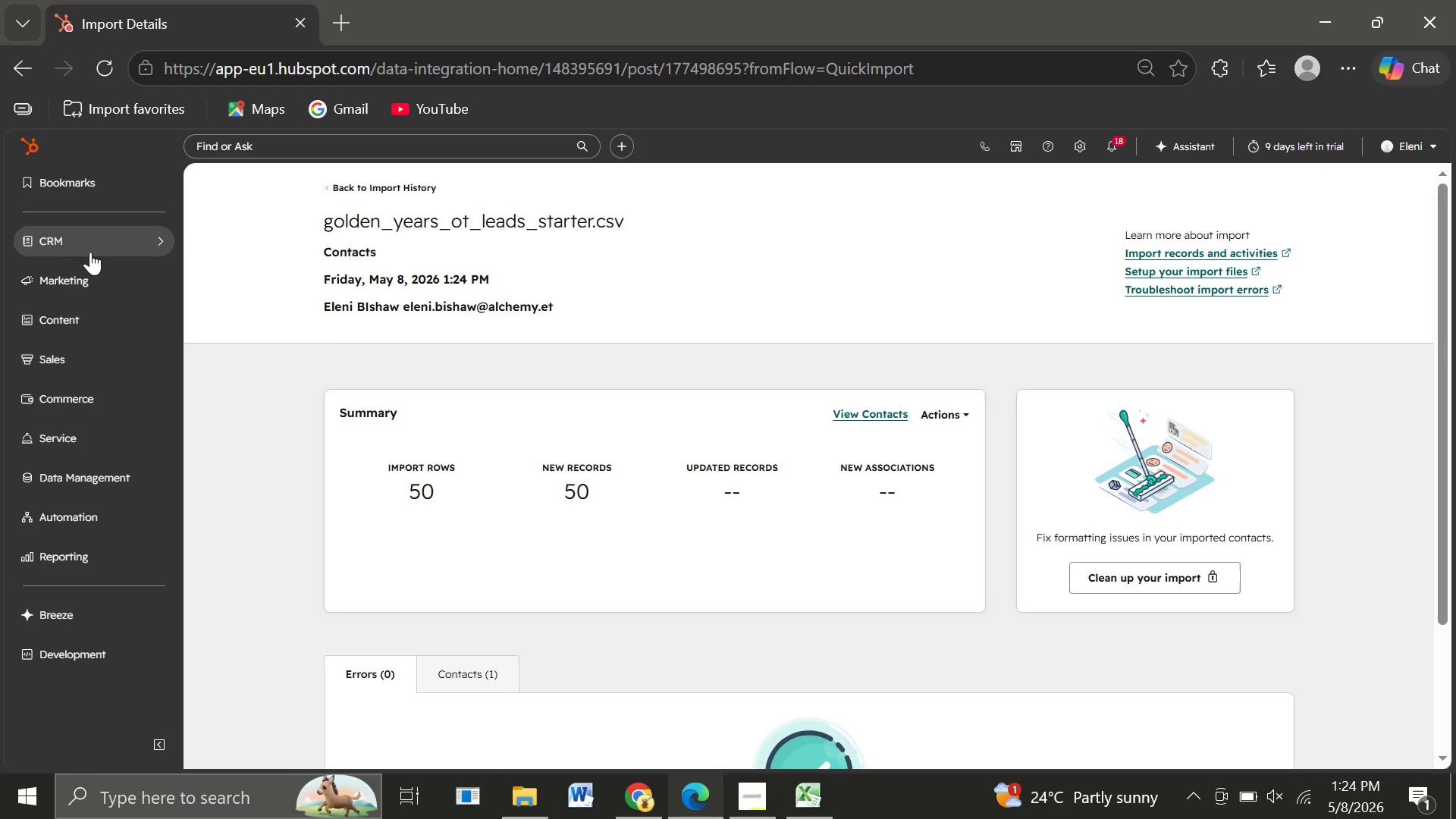 
left_click([60, 255])
 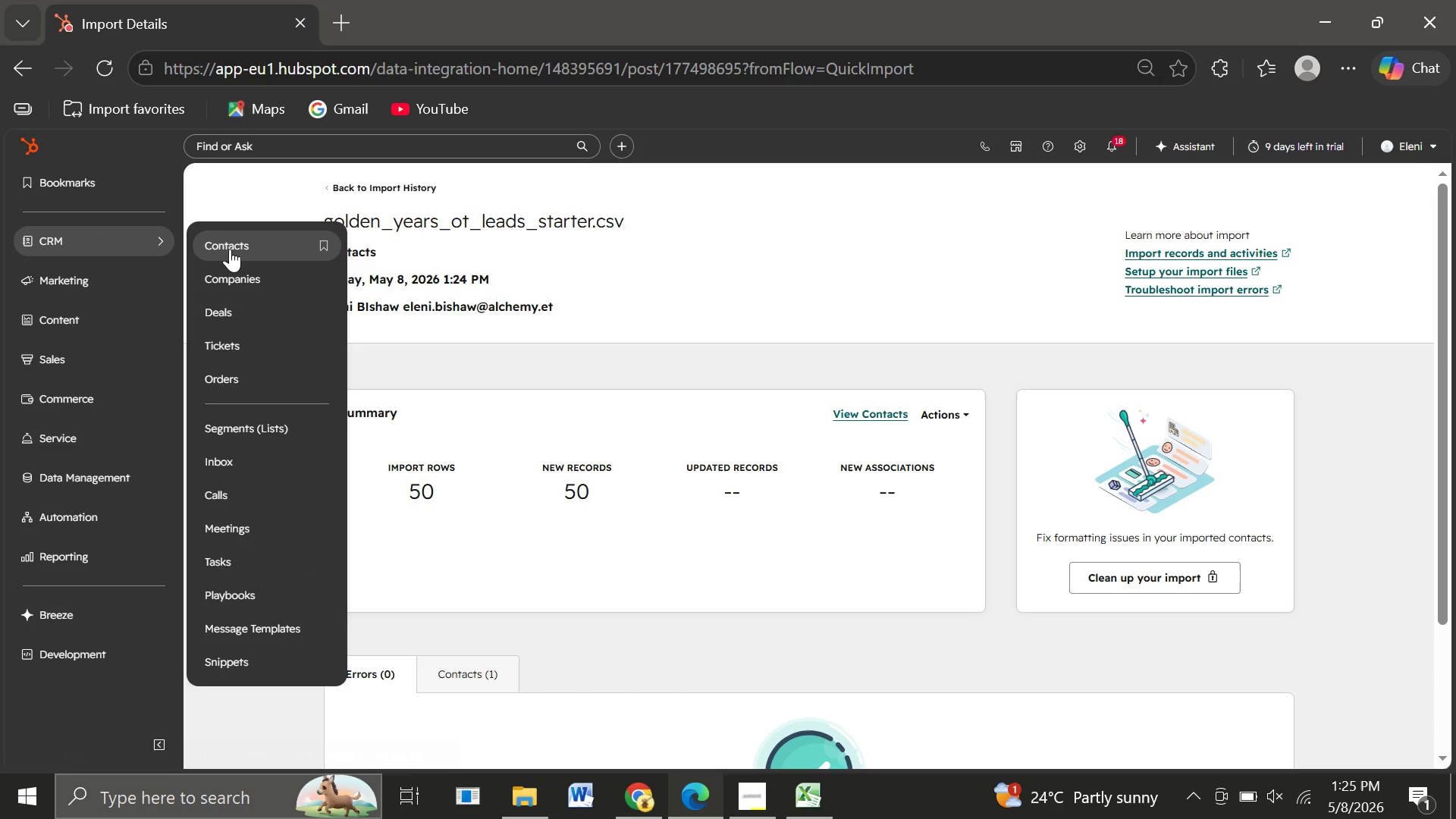 
left_click([230, 249])
 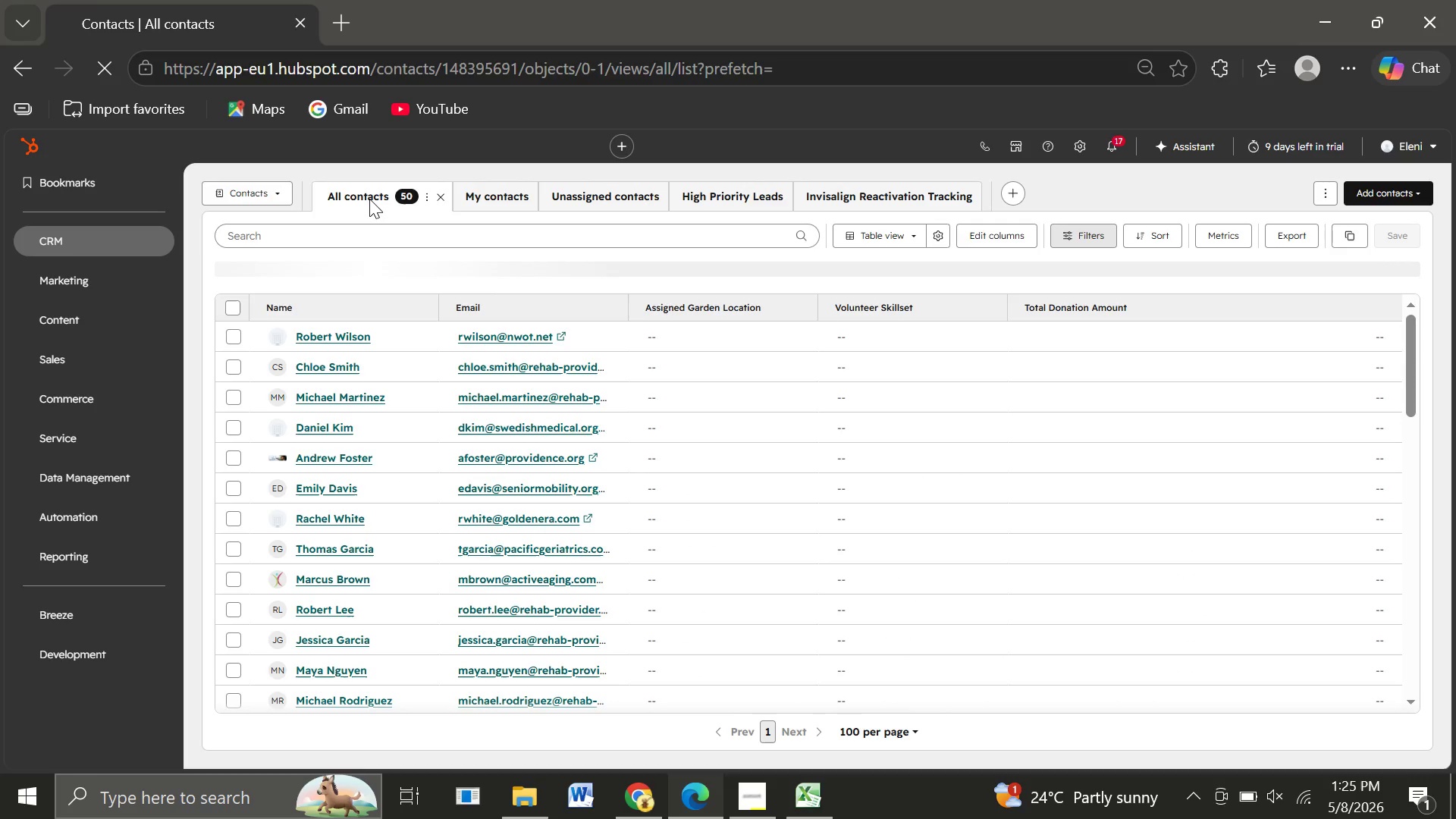 
wait(22.11)
 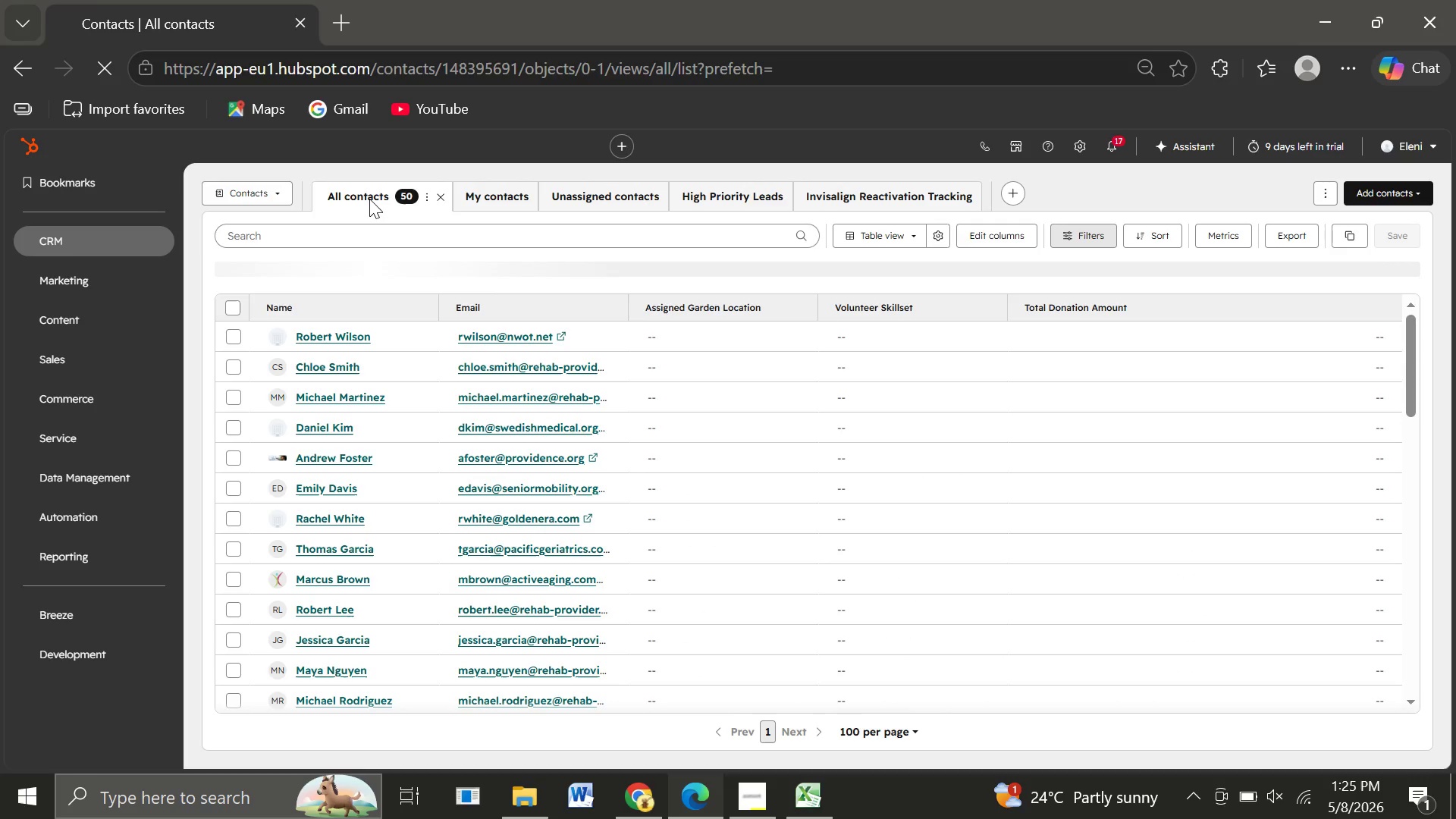 
left_click([995, 236])
 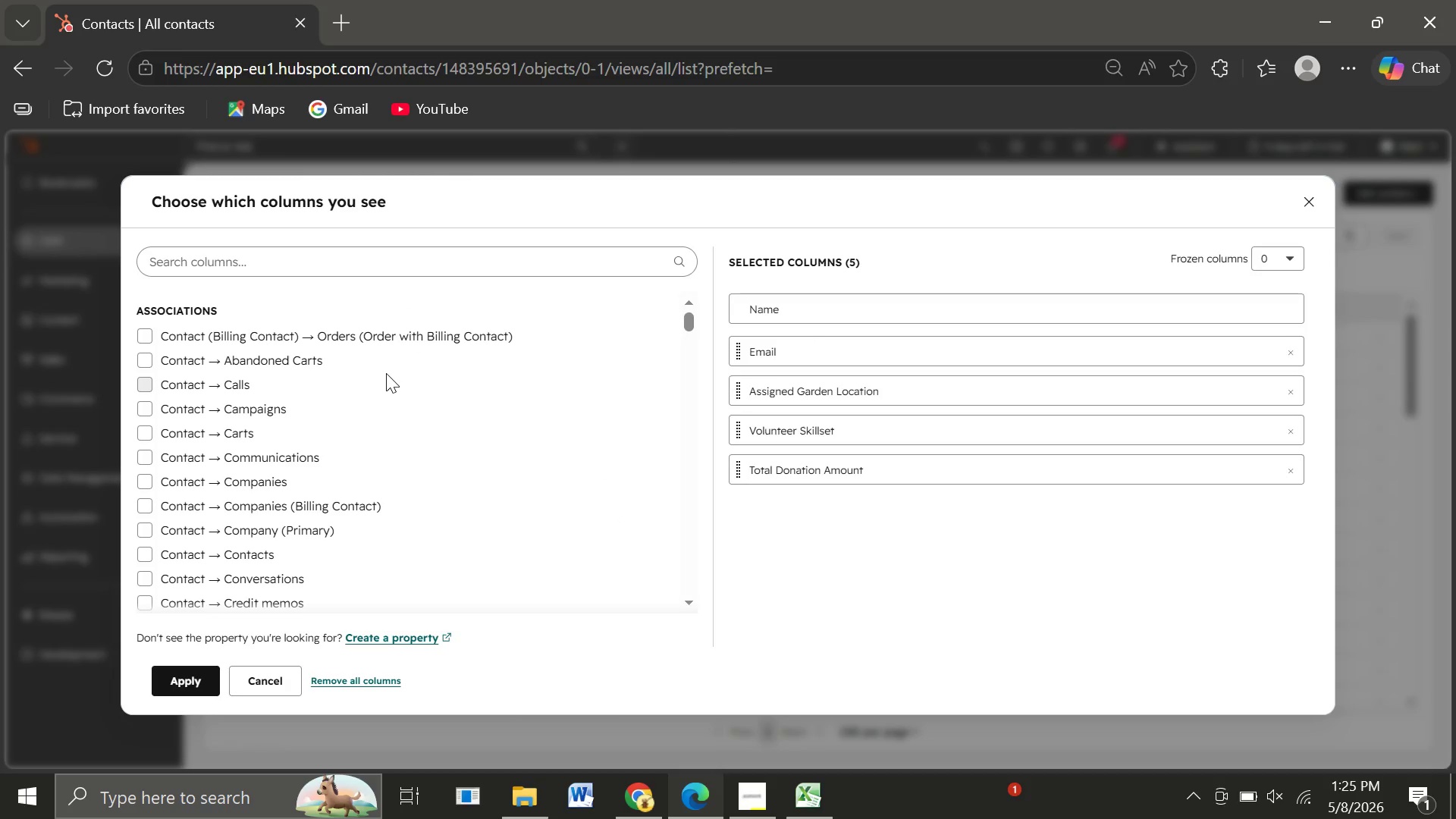 
wait(19.16)
 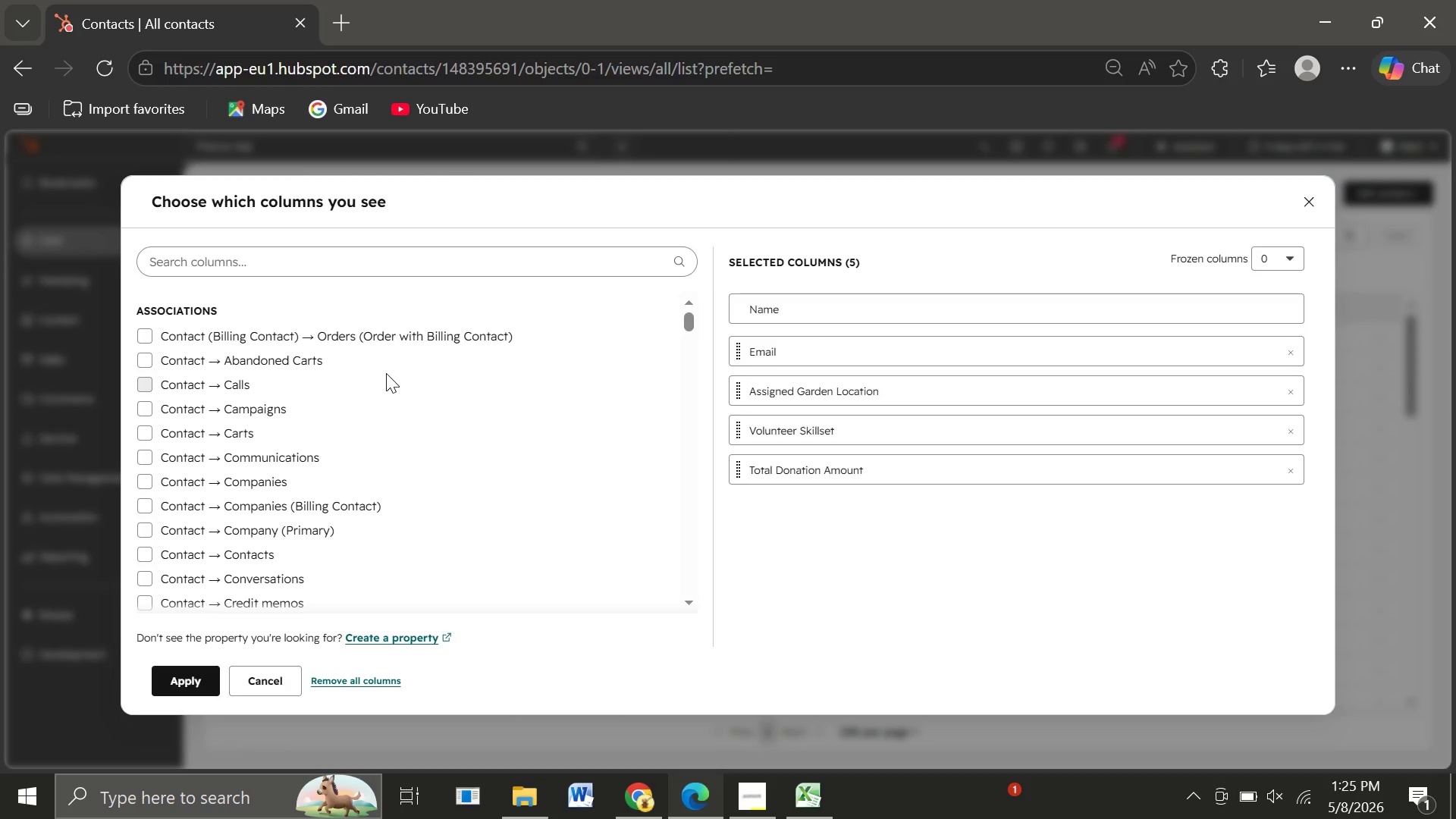 
left_click([274, 260])
 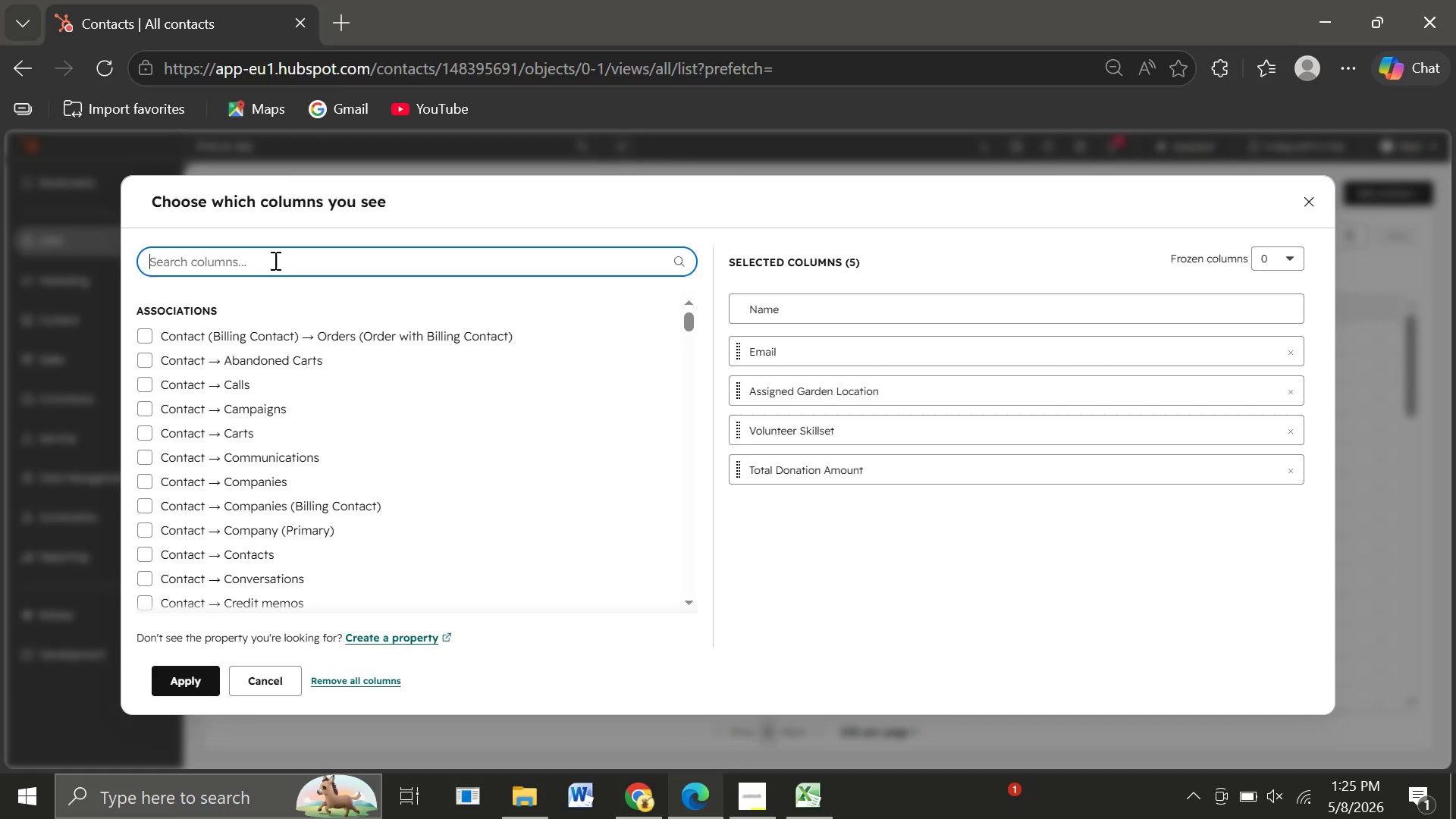 
type(email)
 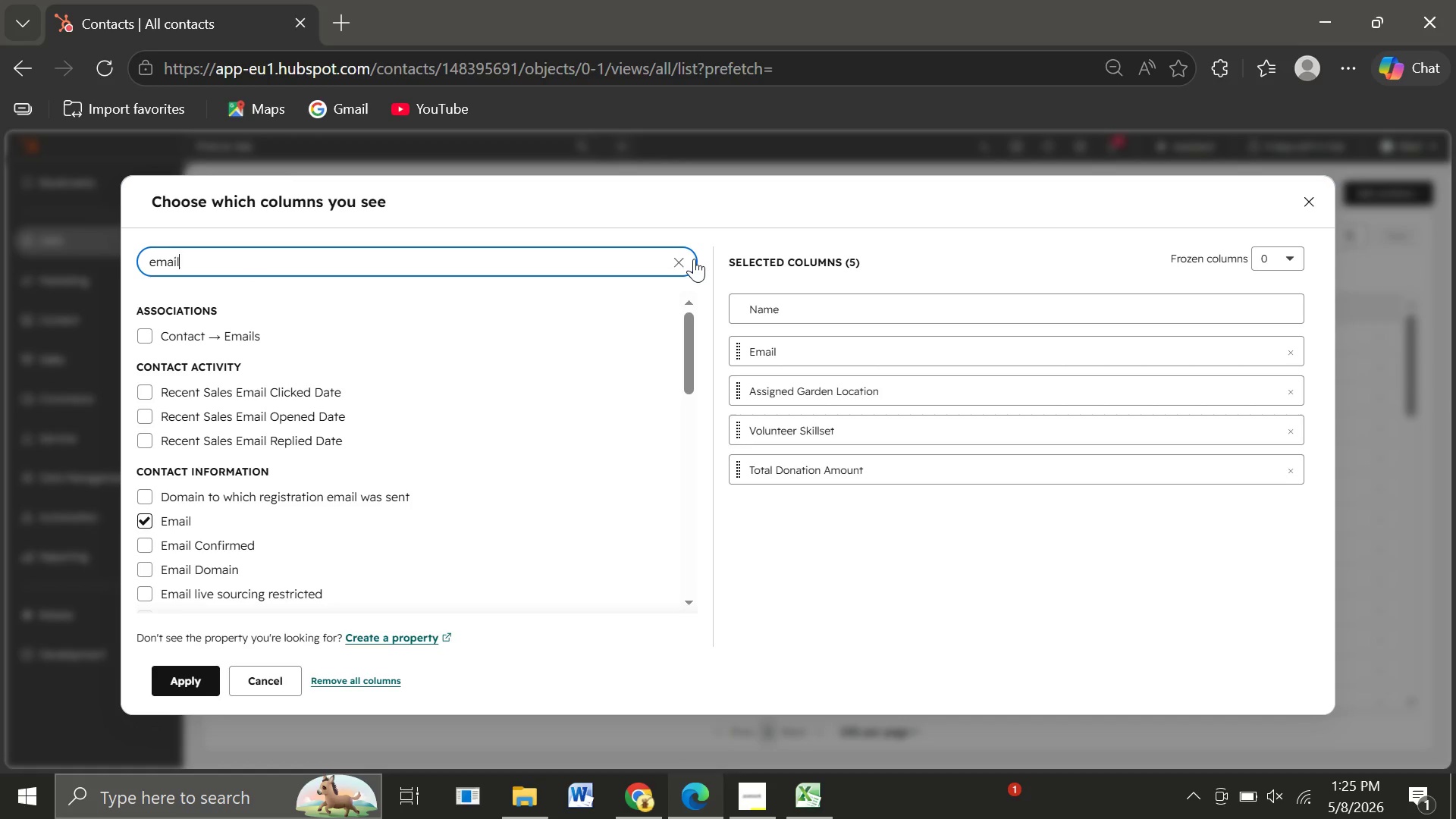 
left_click([681, 259])
 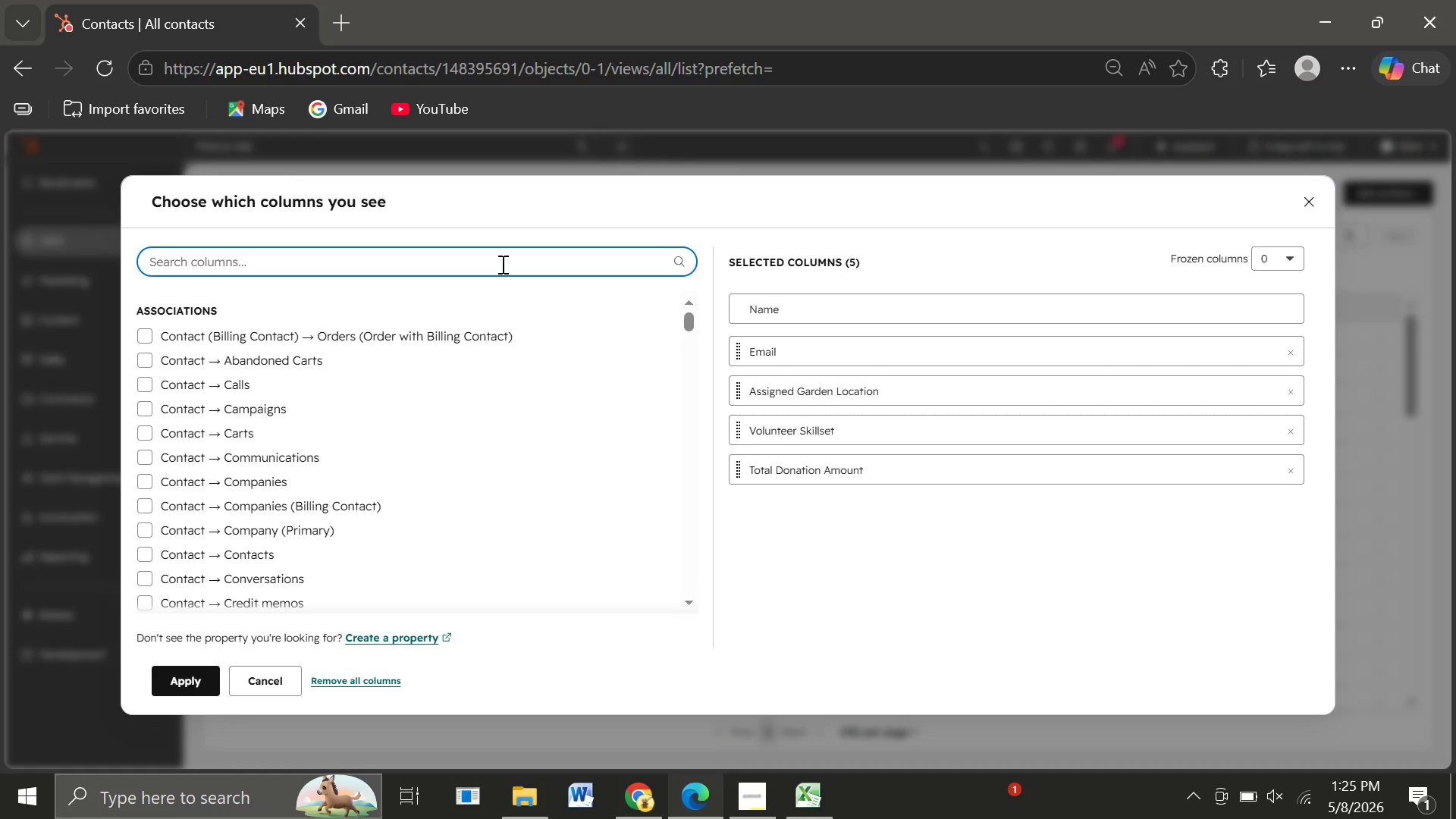 
type(clinic)
 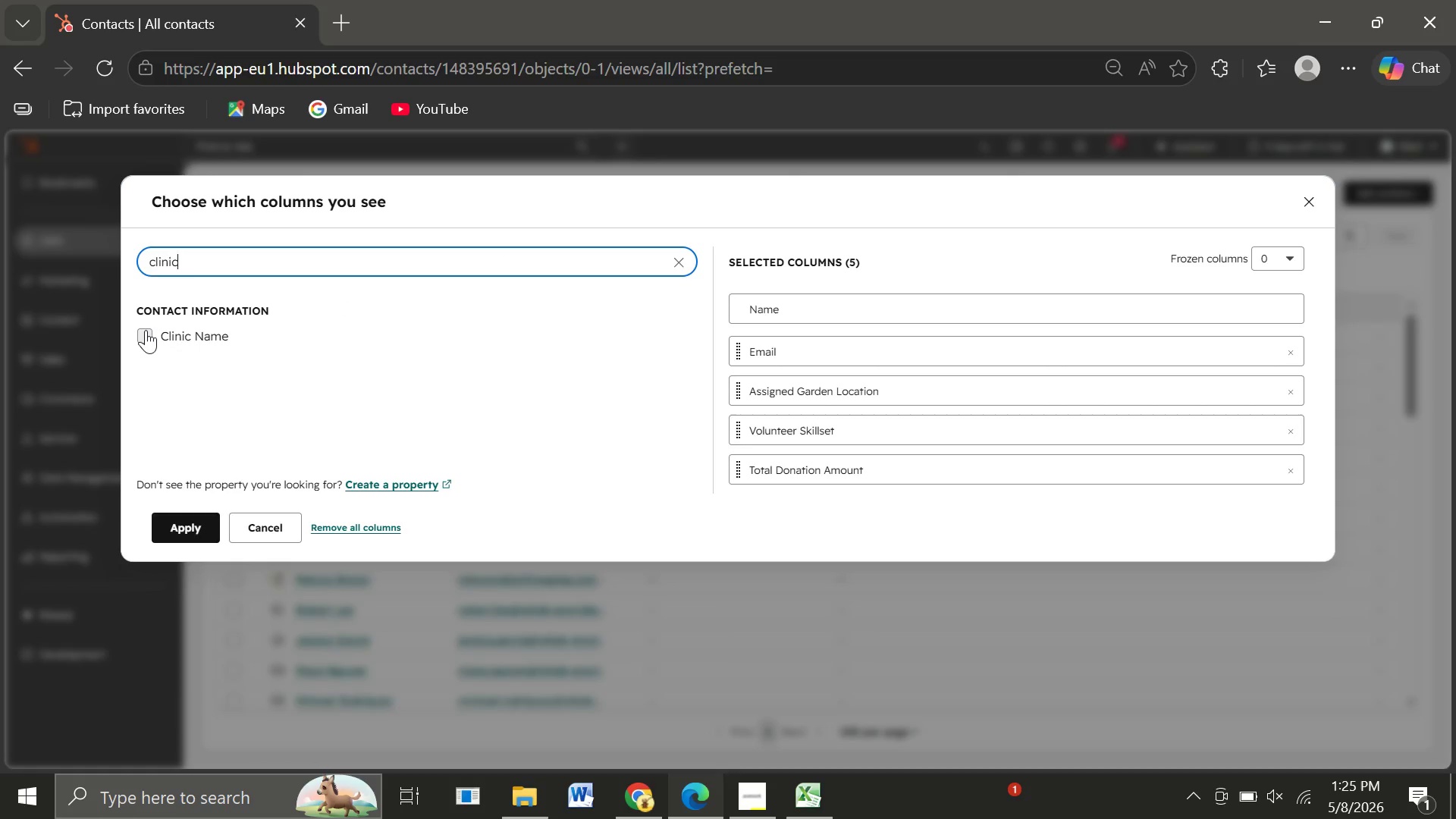 
left_click([146, 330])
 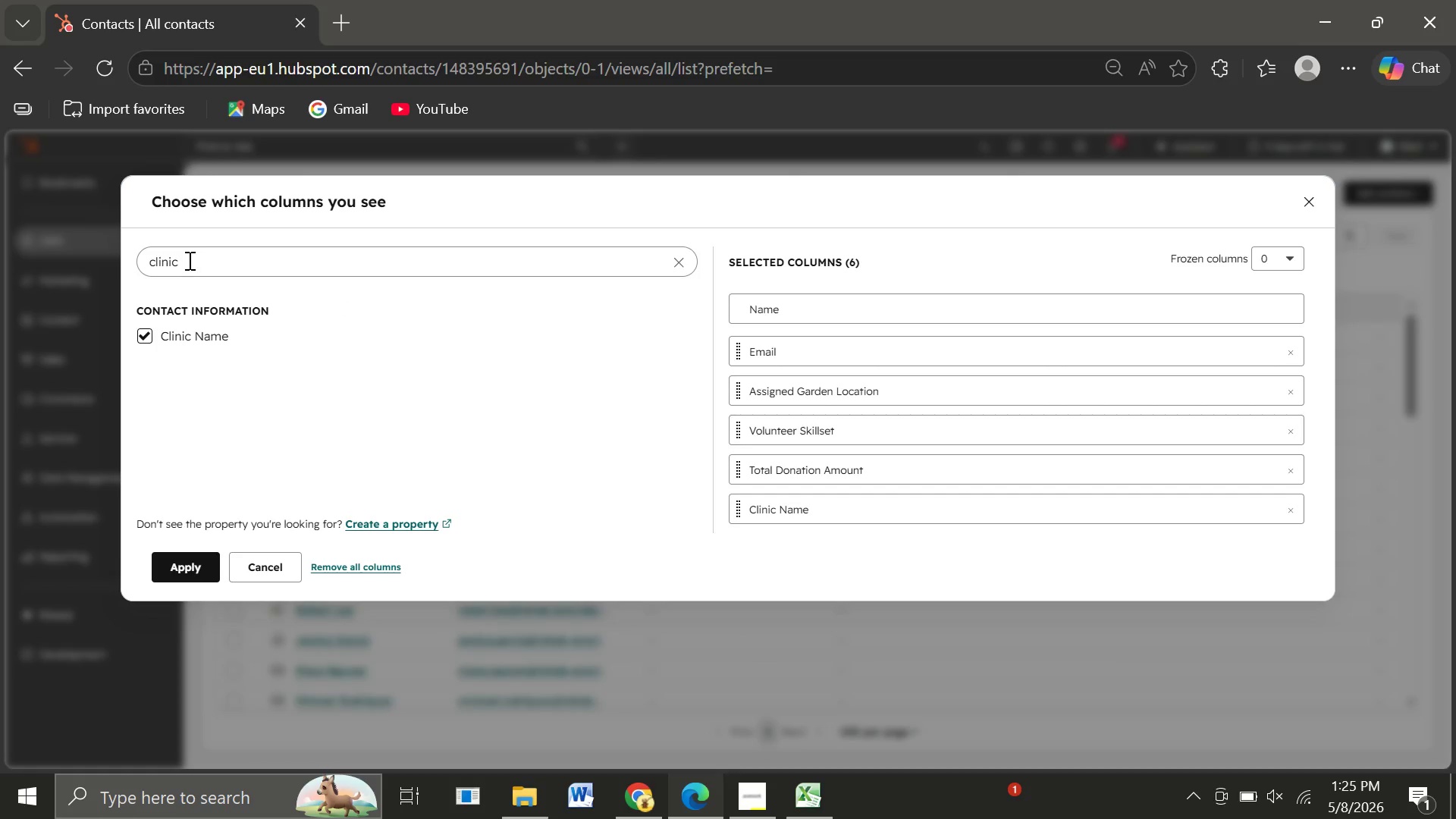 
left_click_drag(start_coordinate=[188, 260], to_coordinate=[114, 266])
 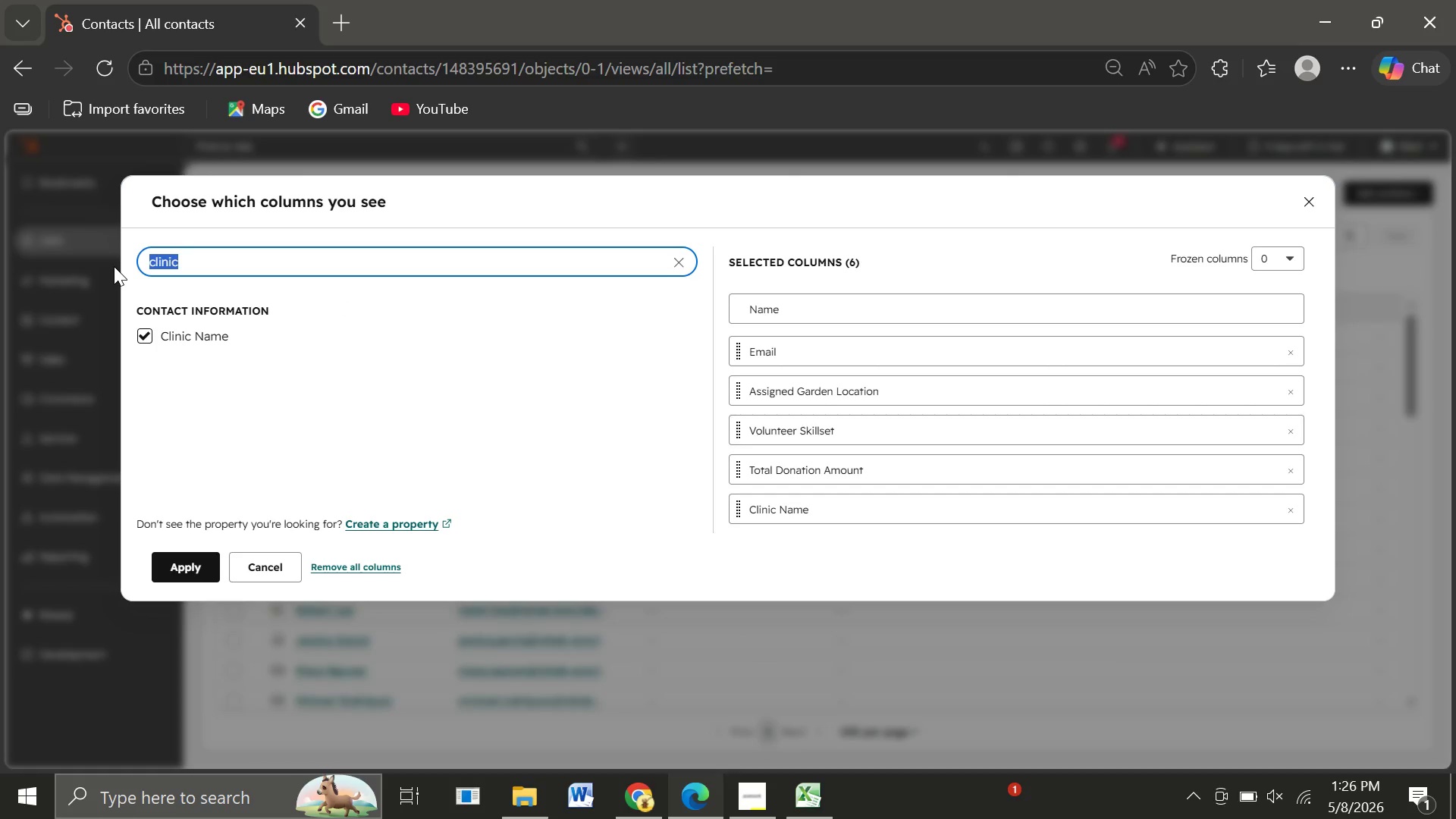 
key(Backspace)
type(Spec)
 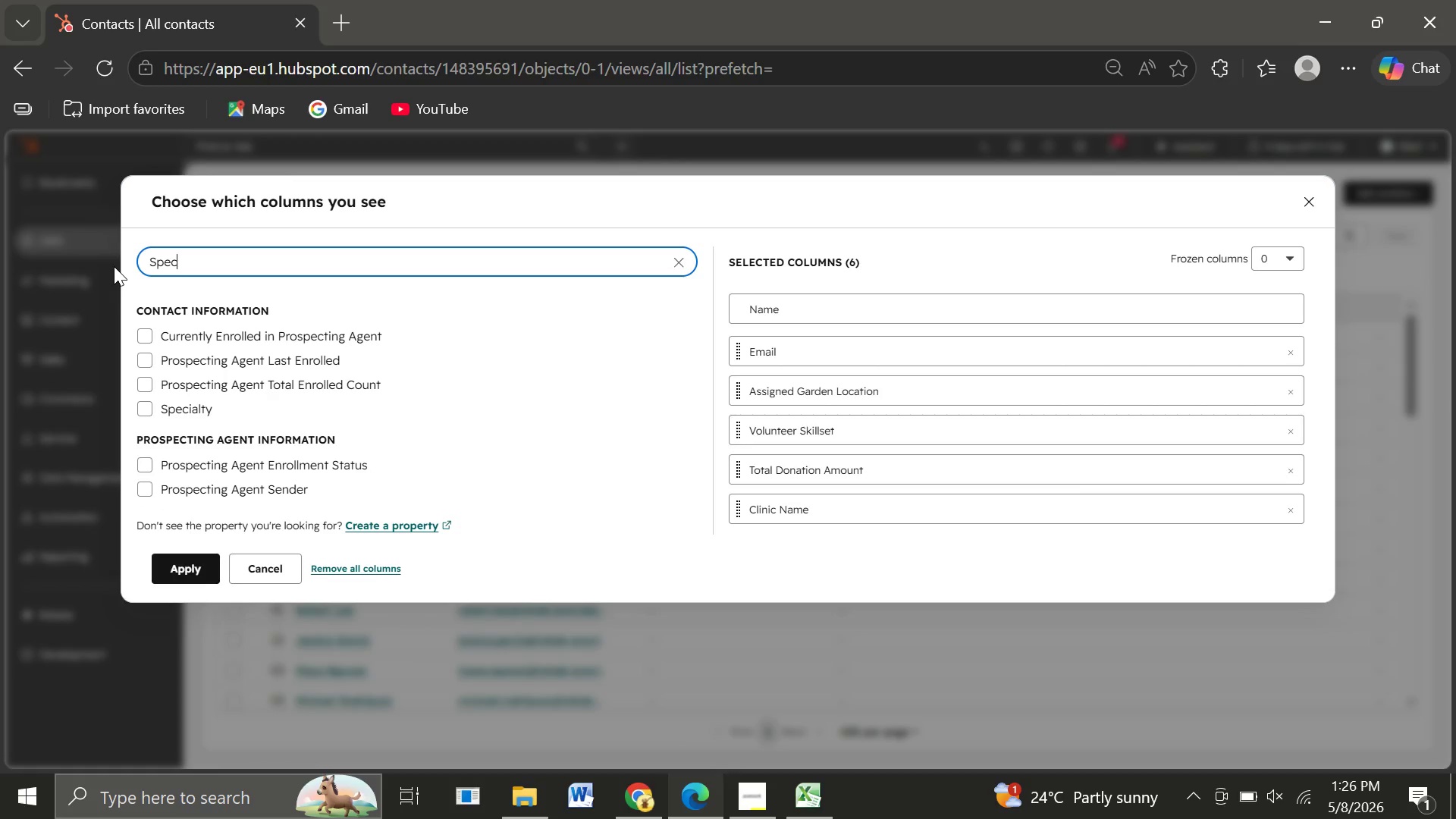 
key(I)
 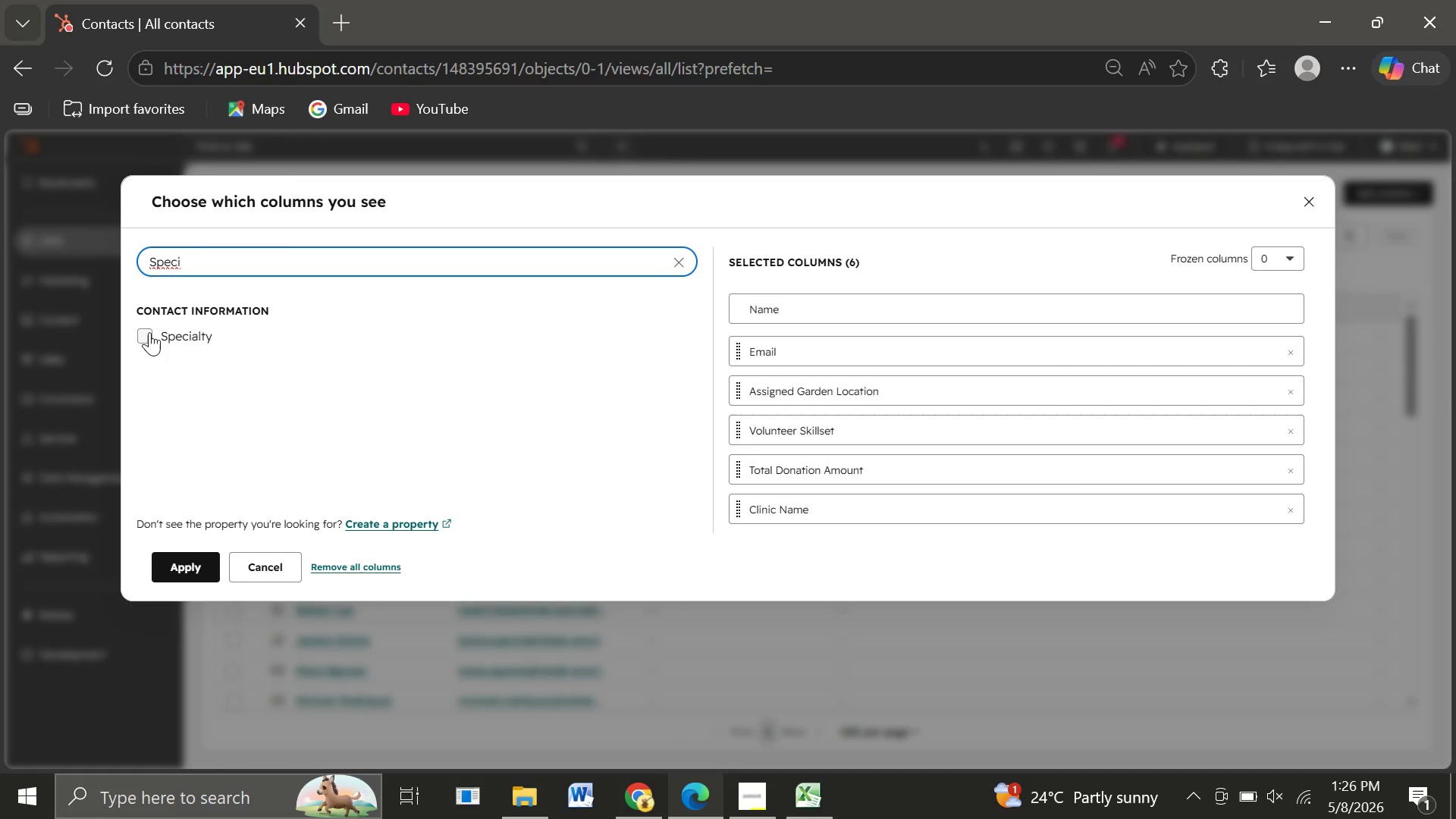 
left_click([148, 336])
 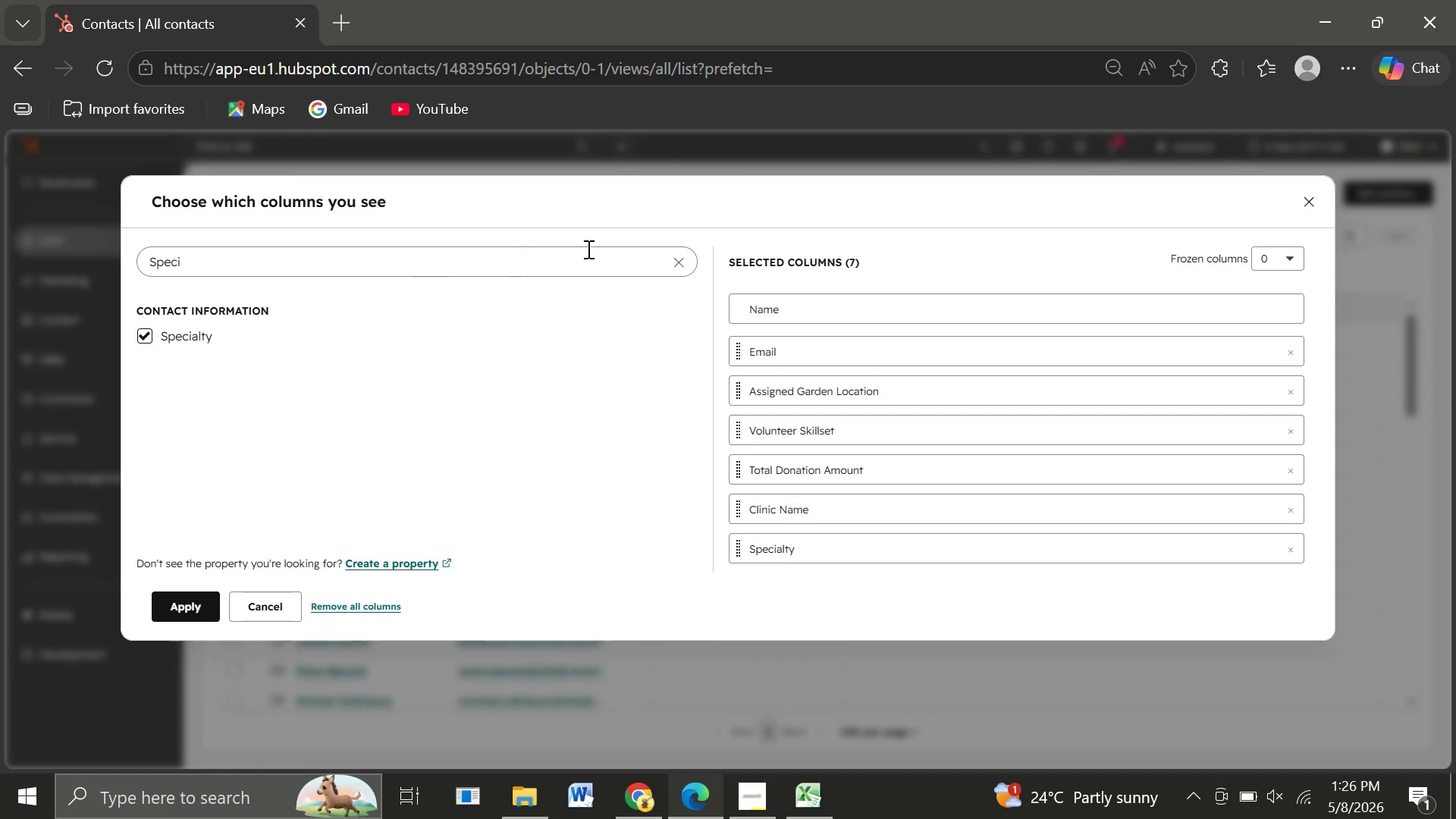 
left_click([680, 264])
 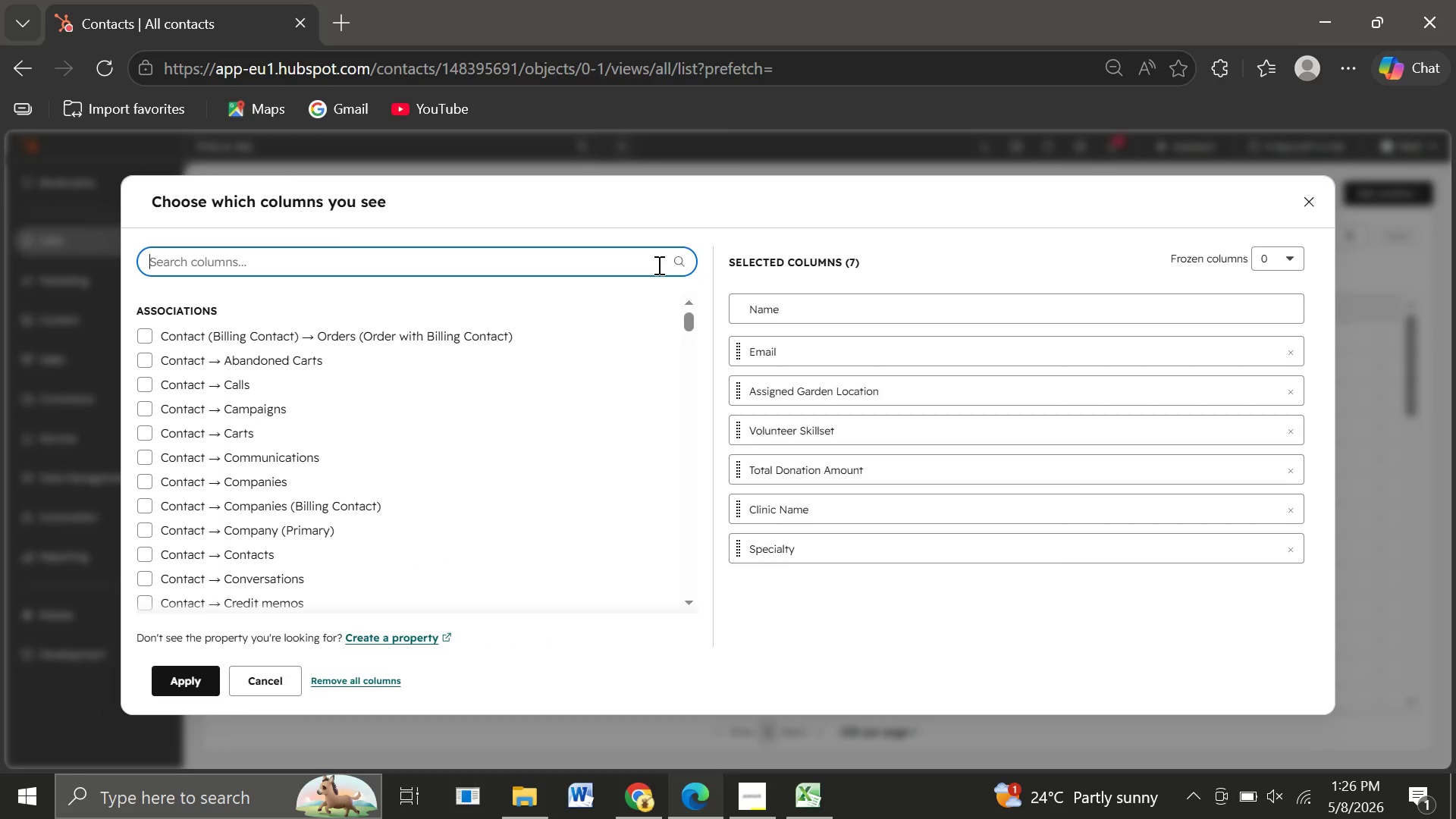 
type(link)
 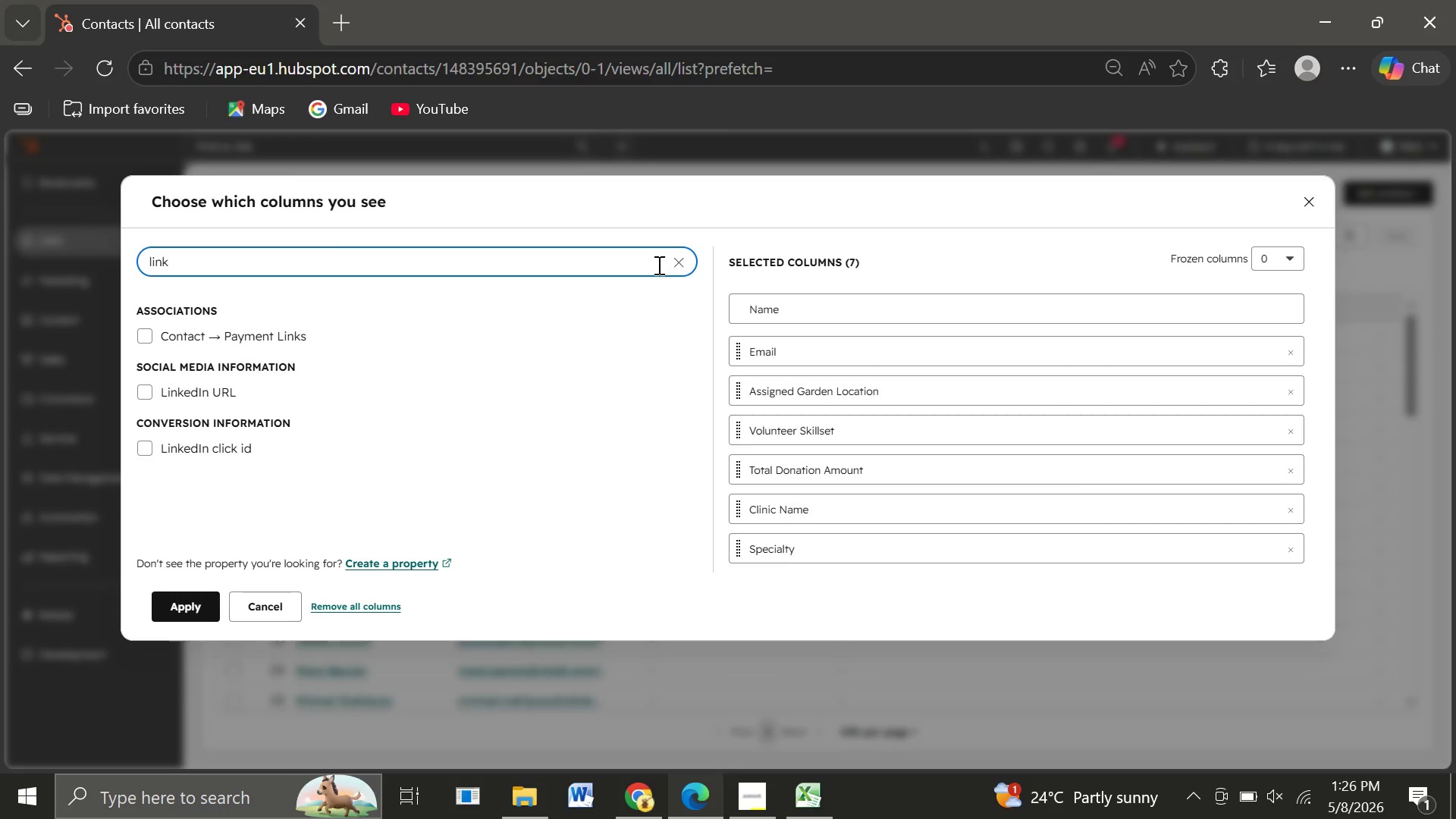 
wait(8.25)
 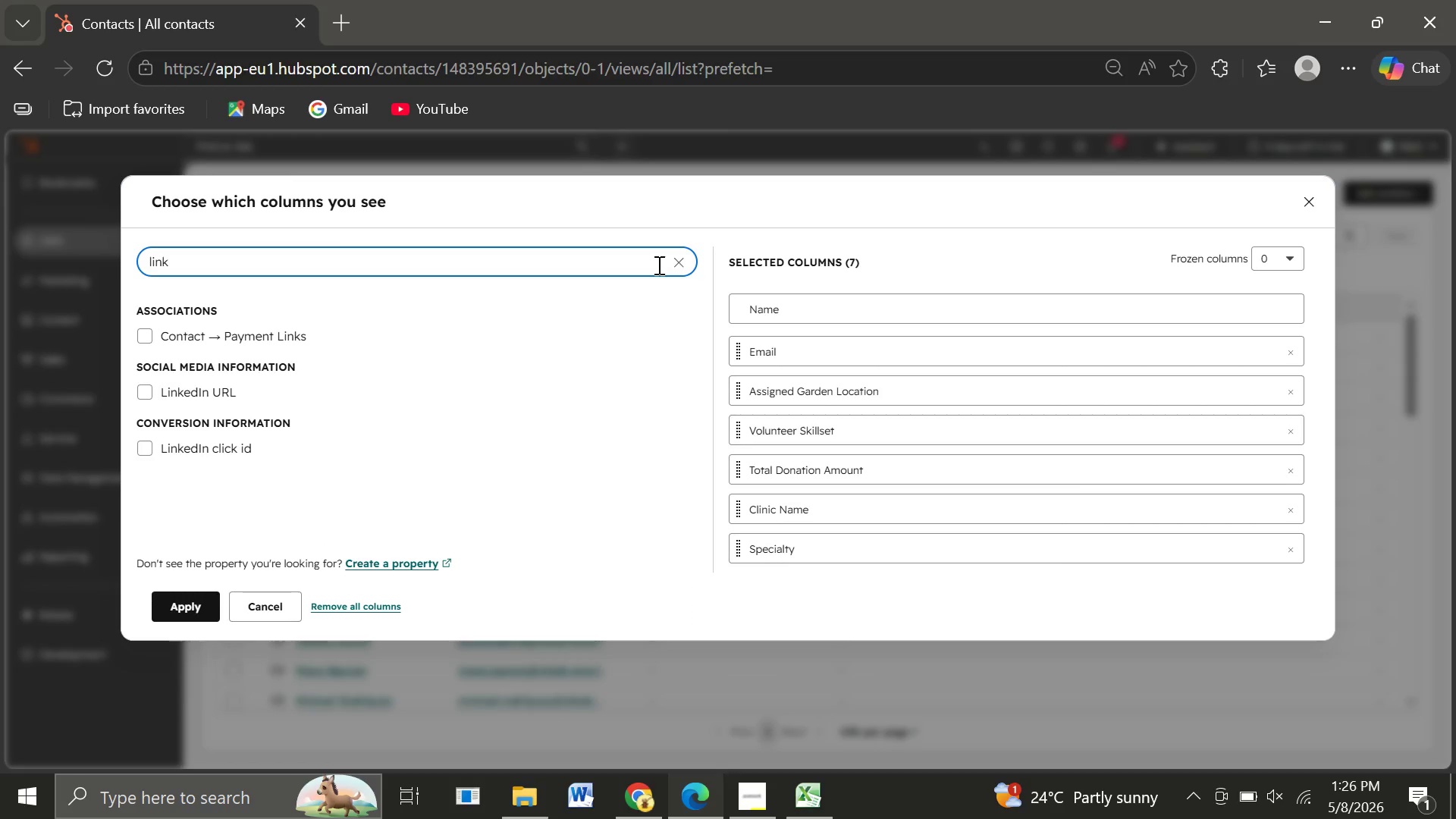 
left_click([146, 391])
 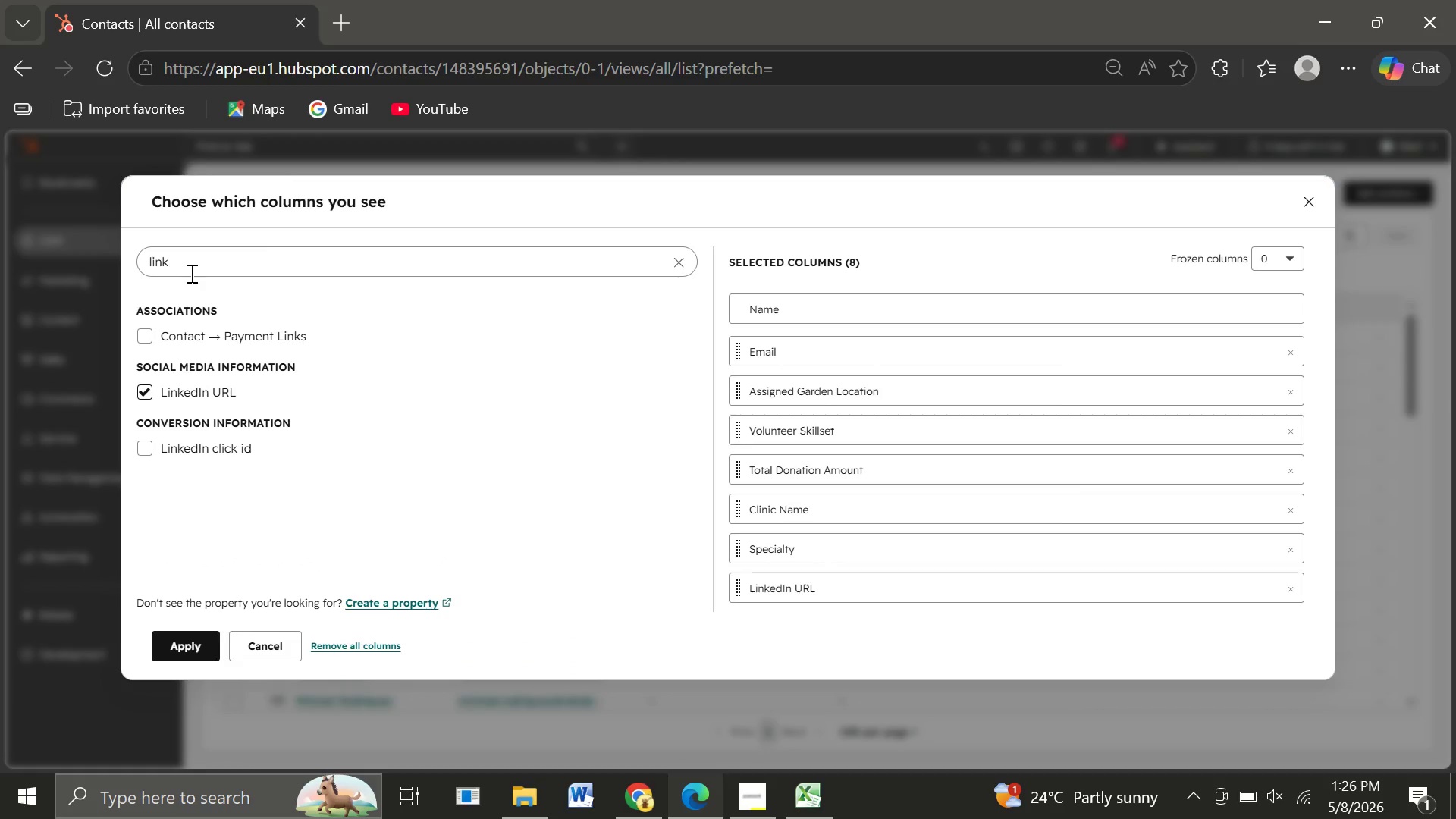 
left_click_drag(start_coordinate=[186, 271], to_coordinate=[106, 257])
 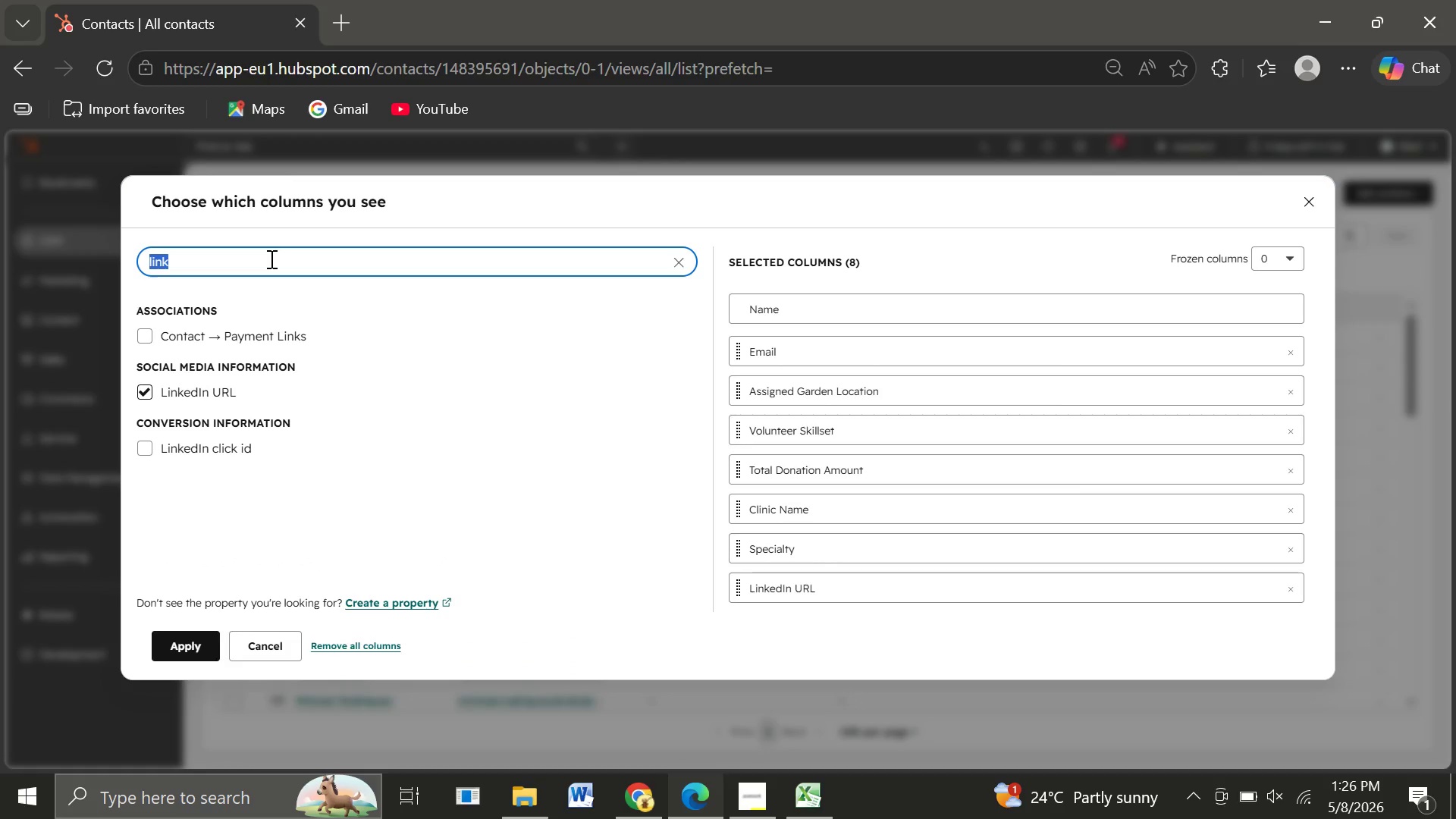 
type(city)
 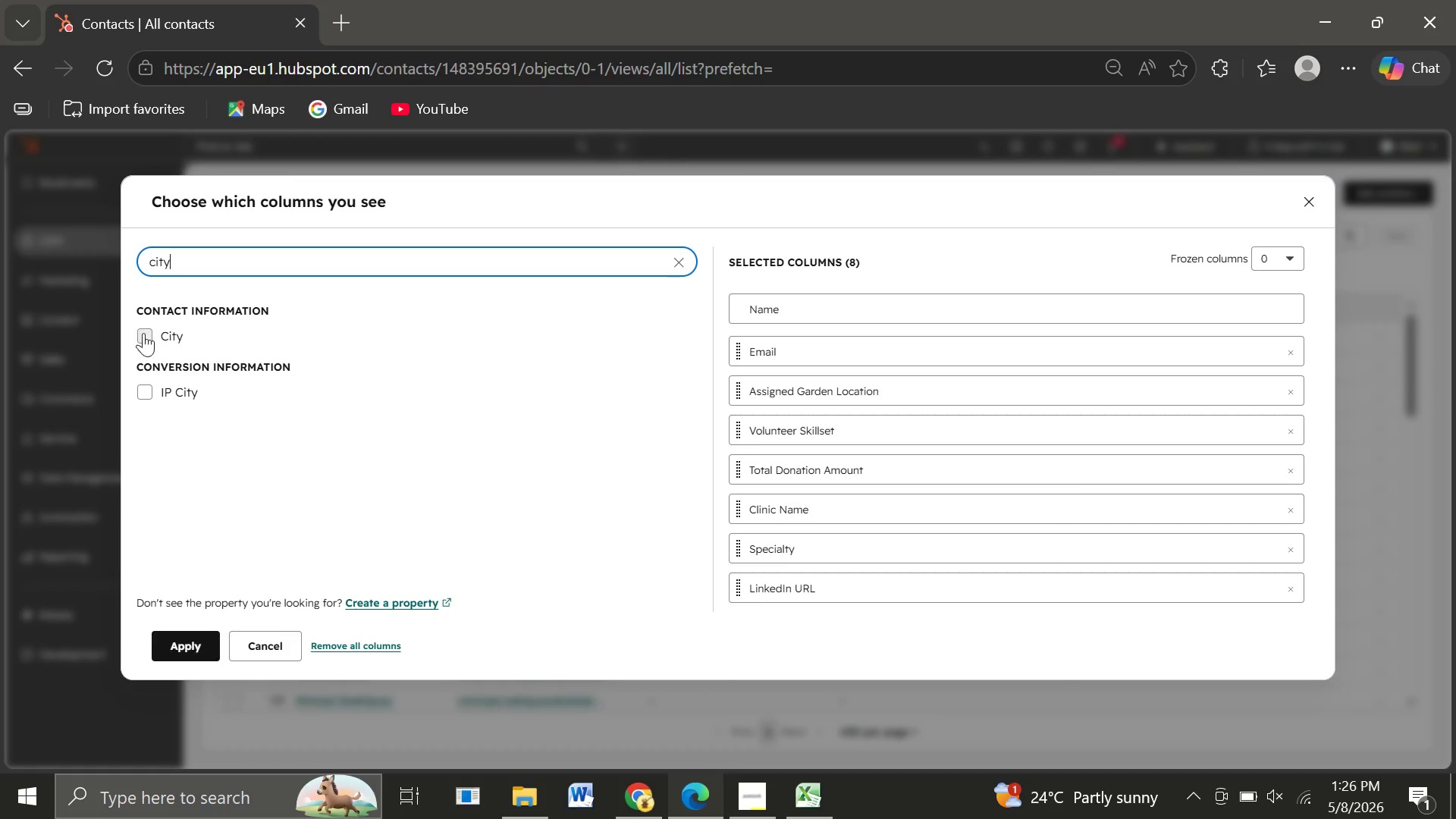 
left_click([144, 334])
 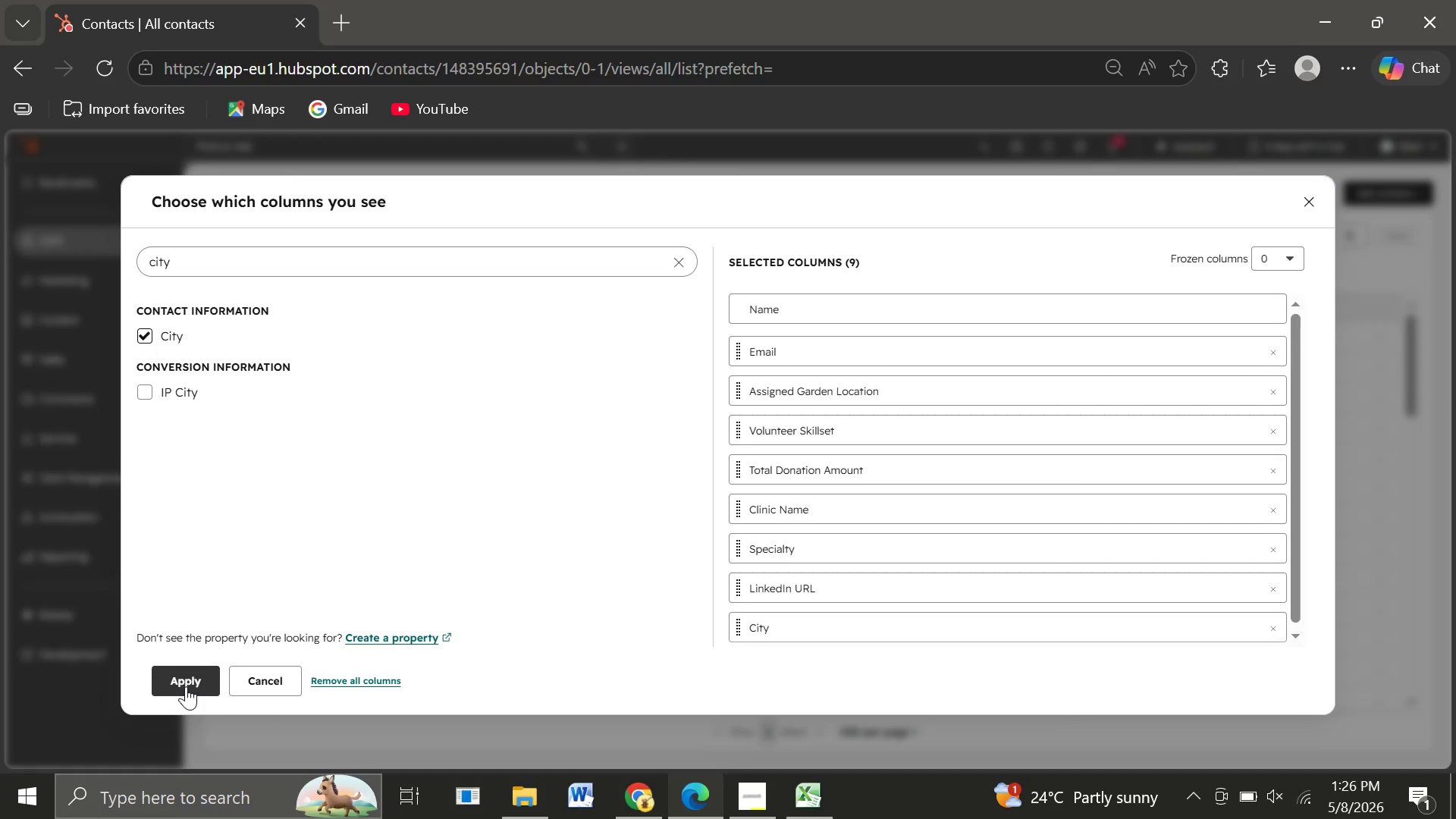 
left_click([186, 686])
 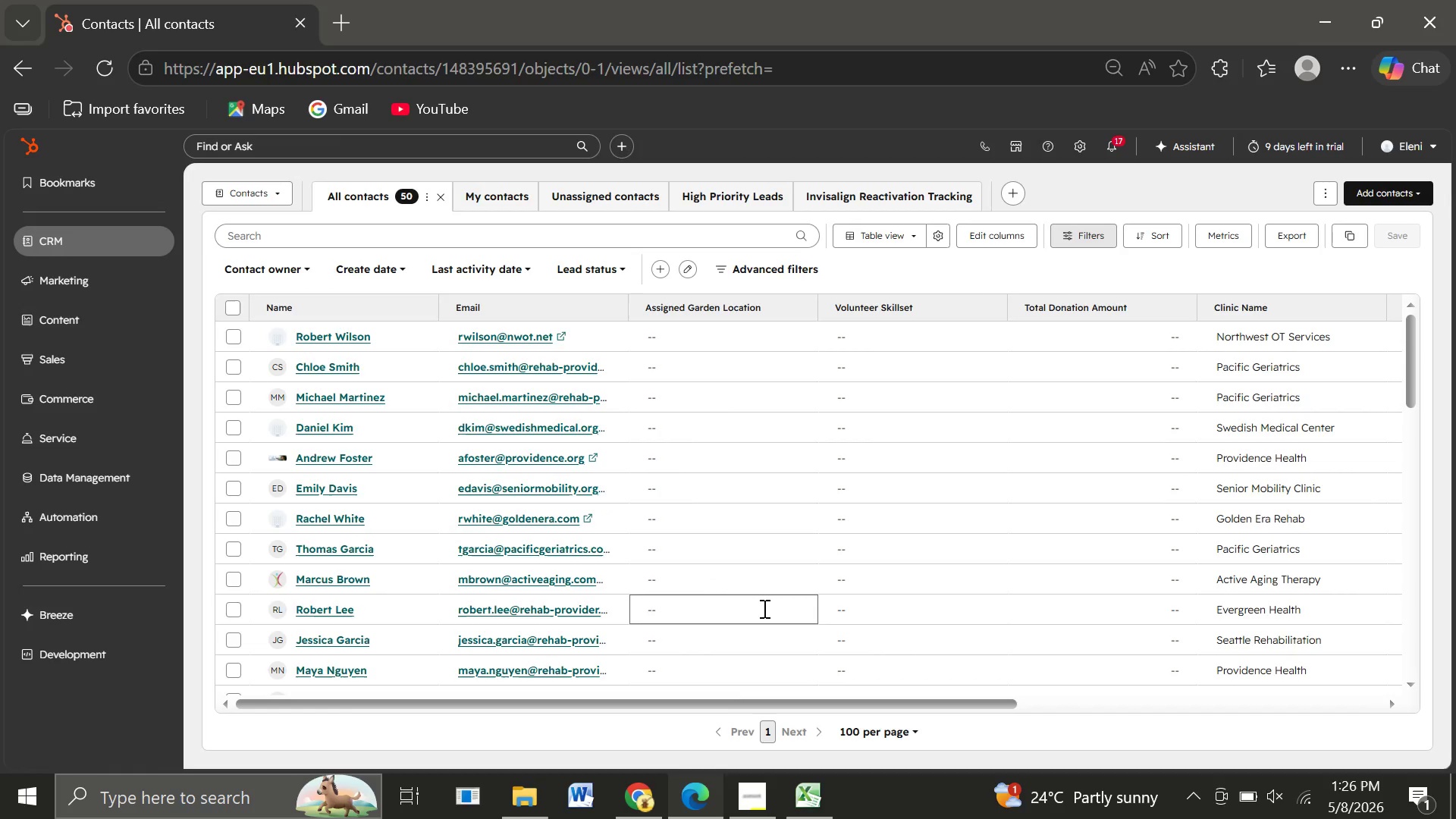 
wait(8.72)
 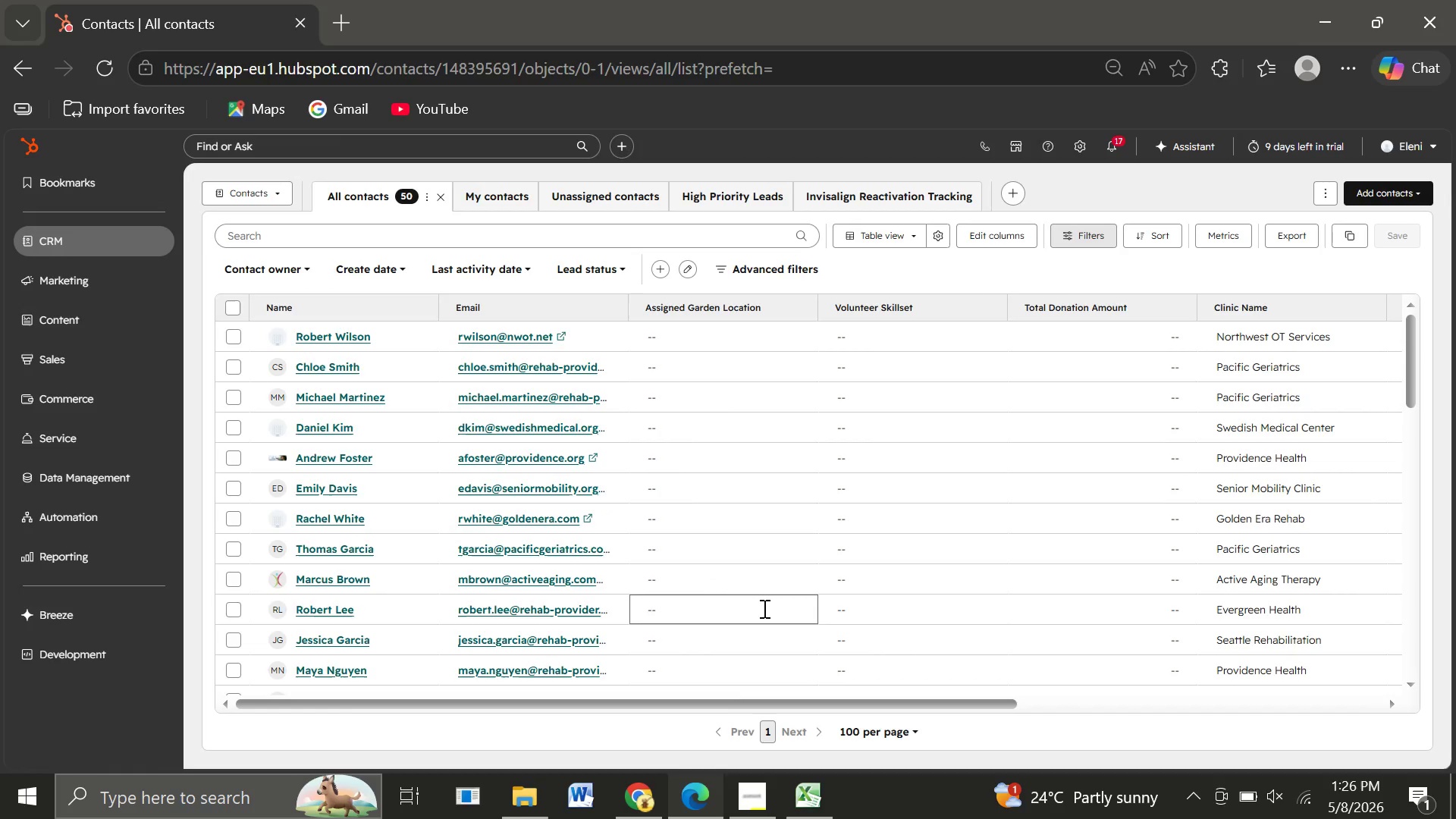 
left_click([992, 234])
 